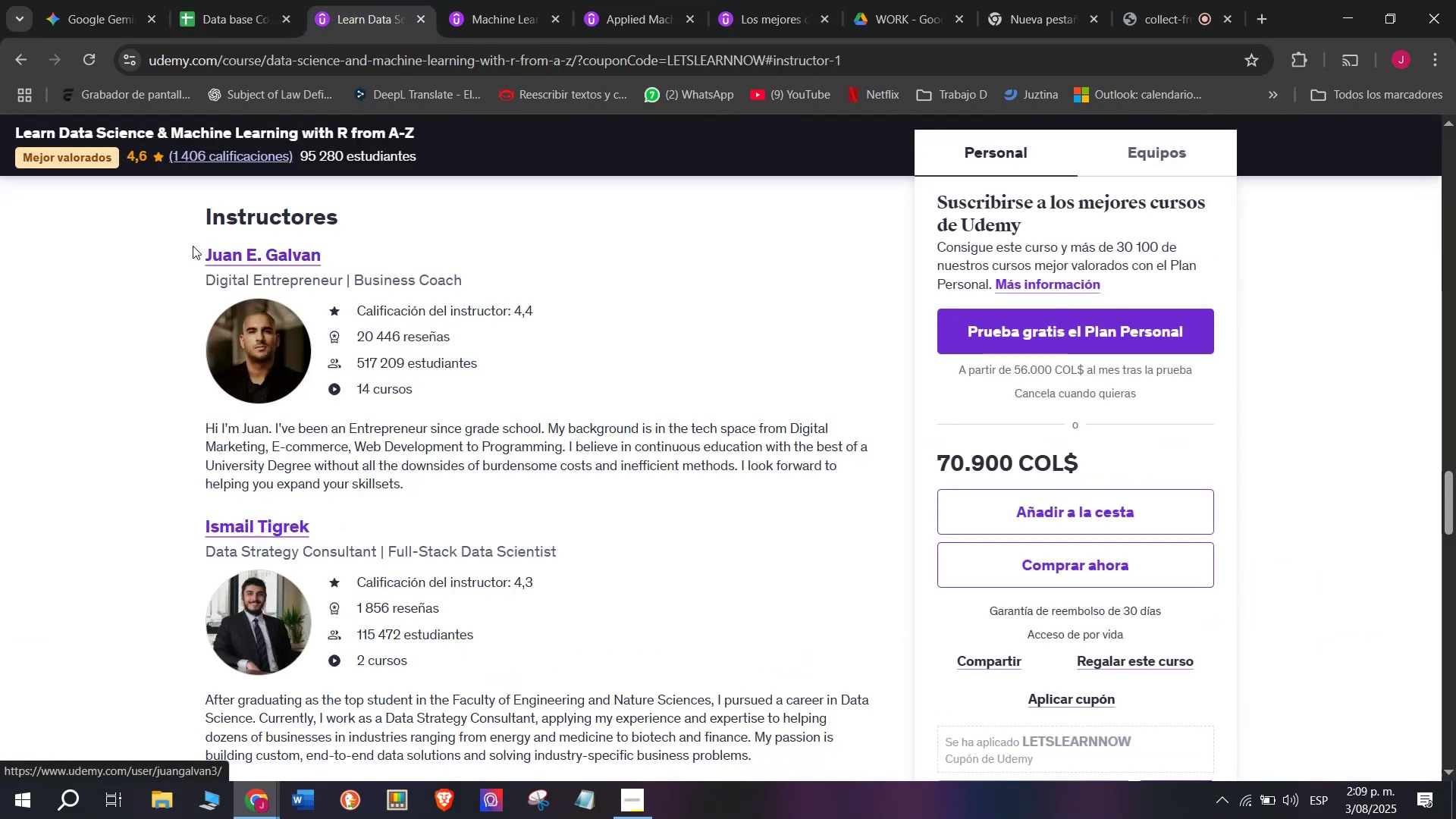 
left_click_drag(start_coordinate=[177, 242], to_coordinate=[352, 248])
 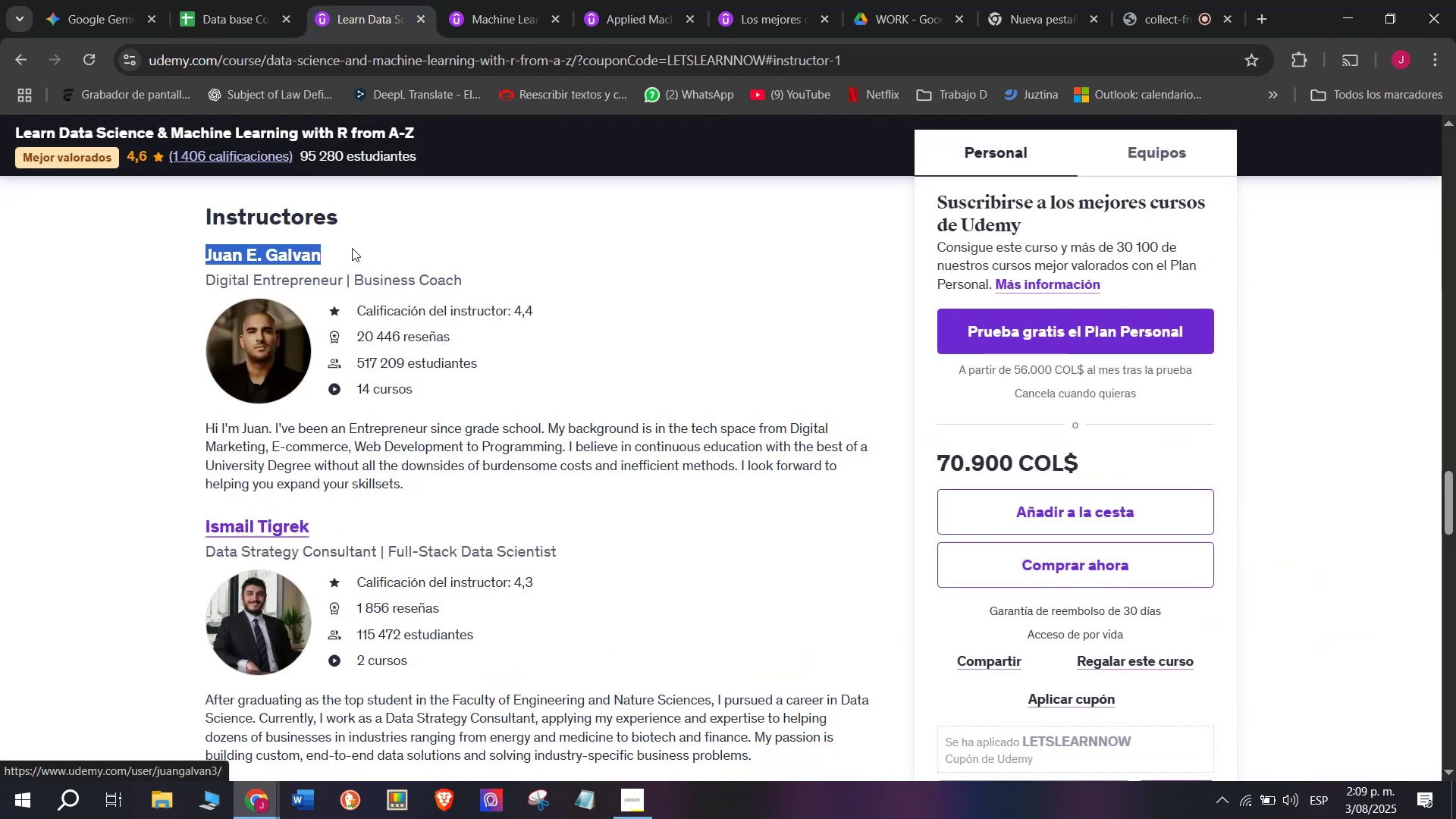 
key(Control+ControlLeft)
 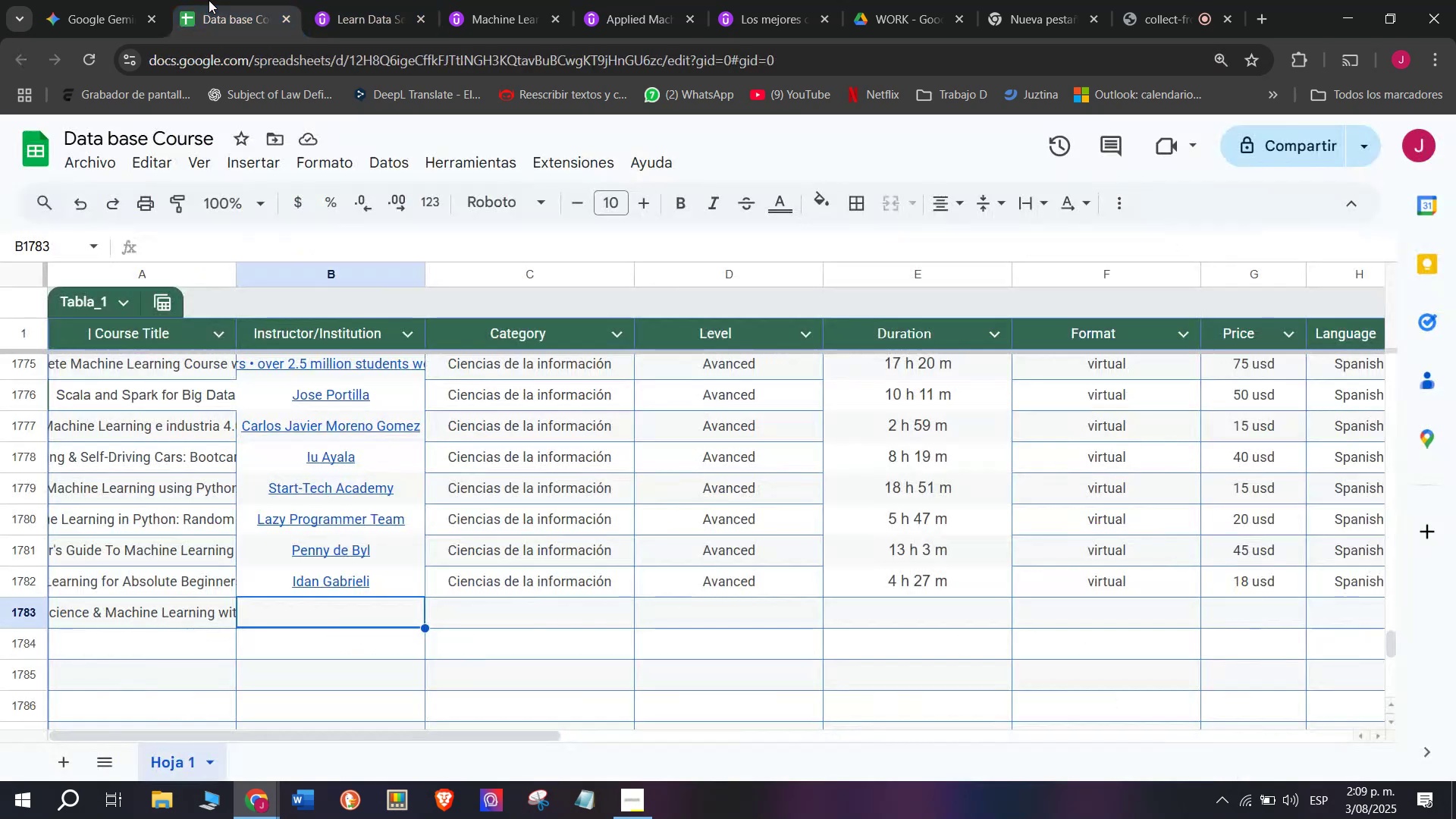 
key(Break)
 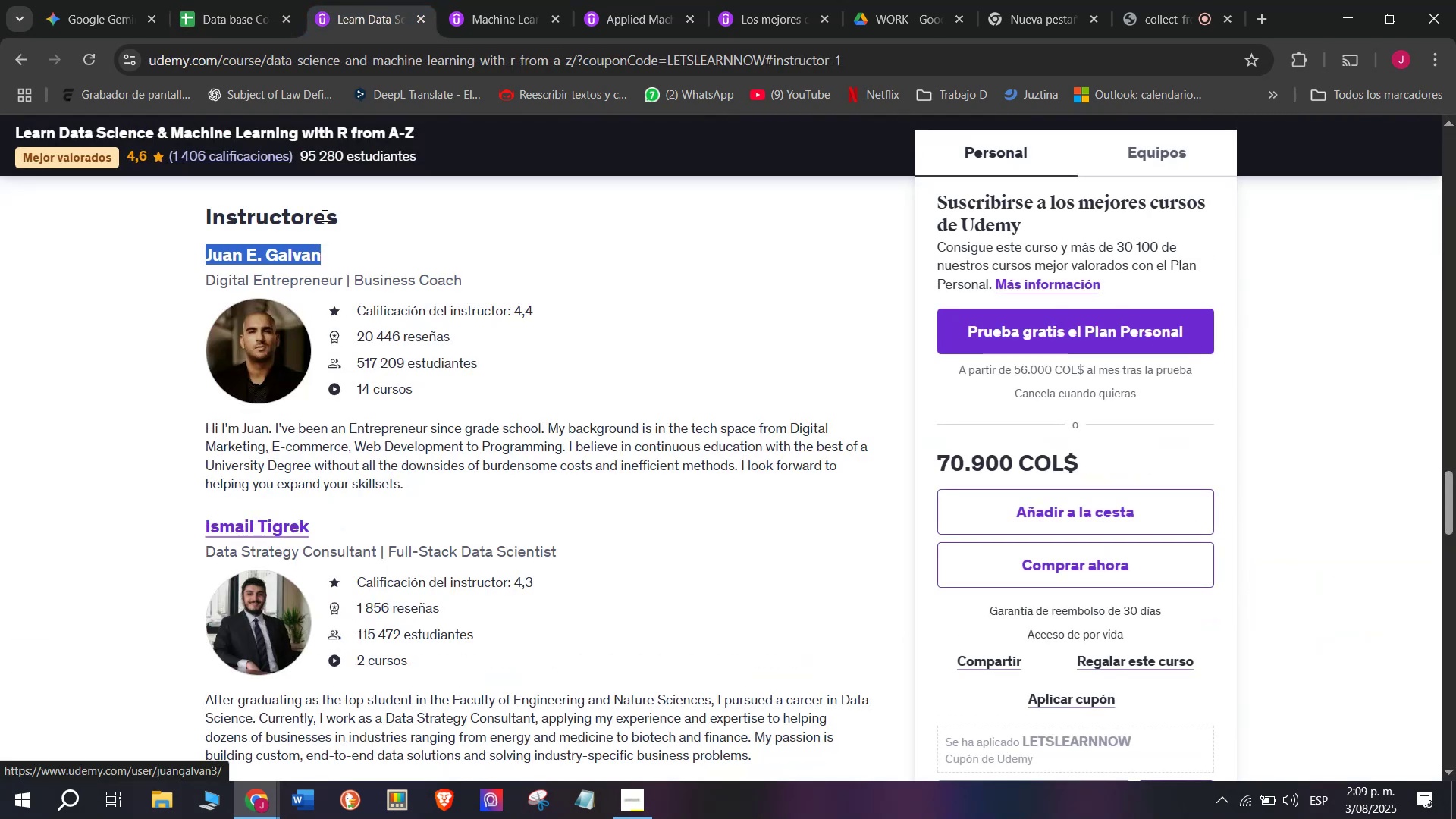 
key(Control+C)
 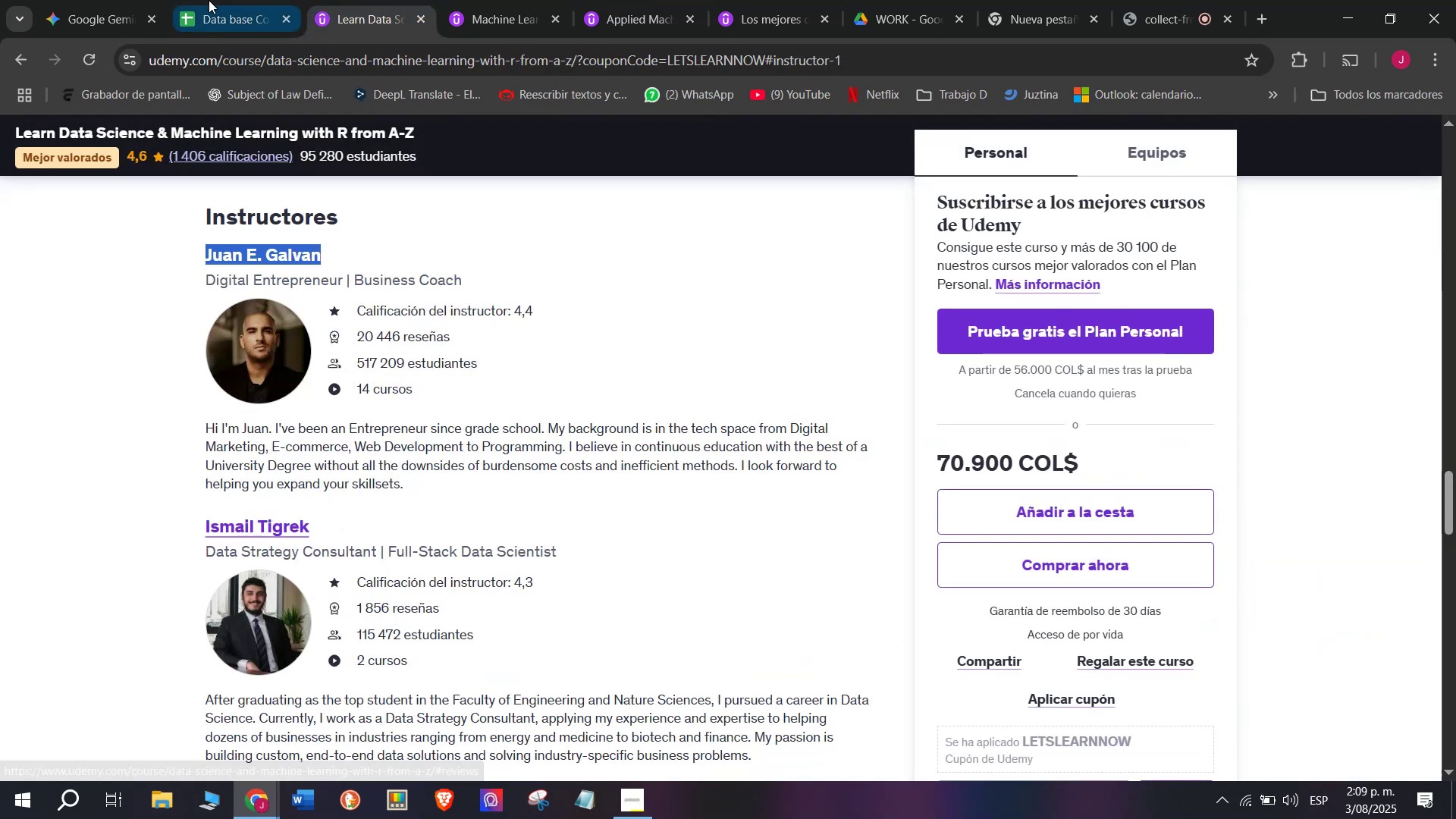 
left_click([209, 0])
 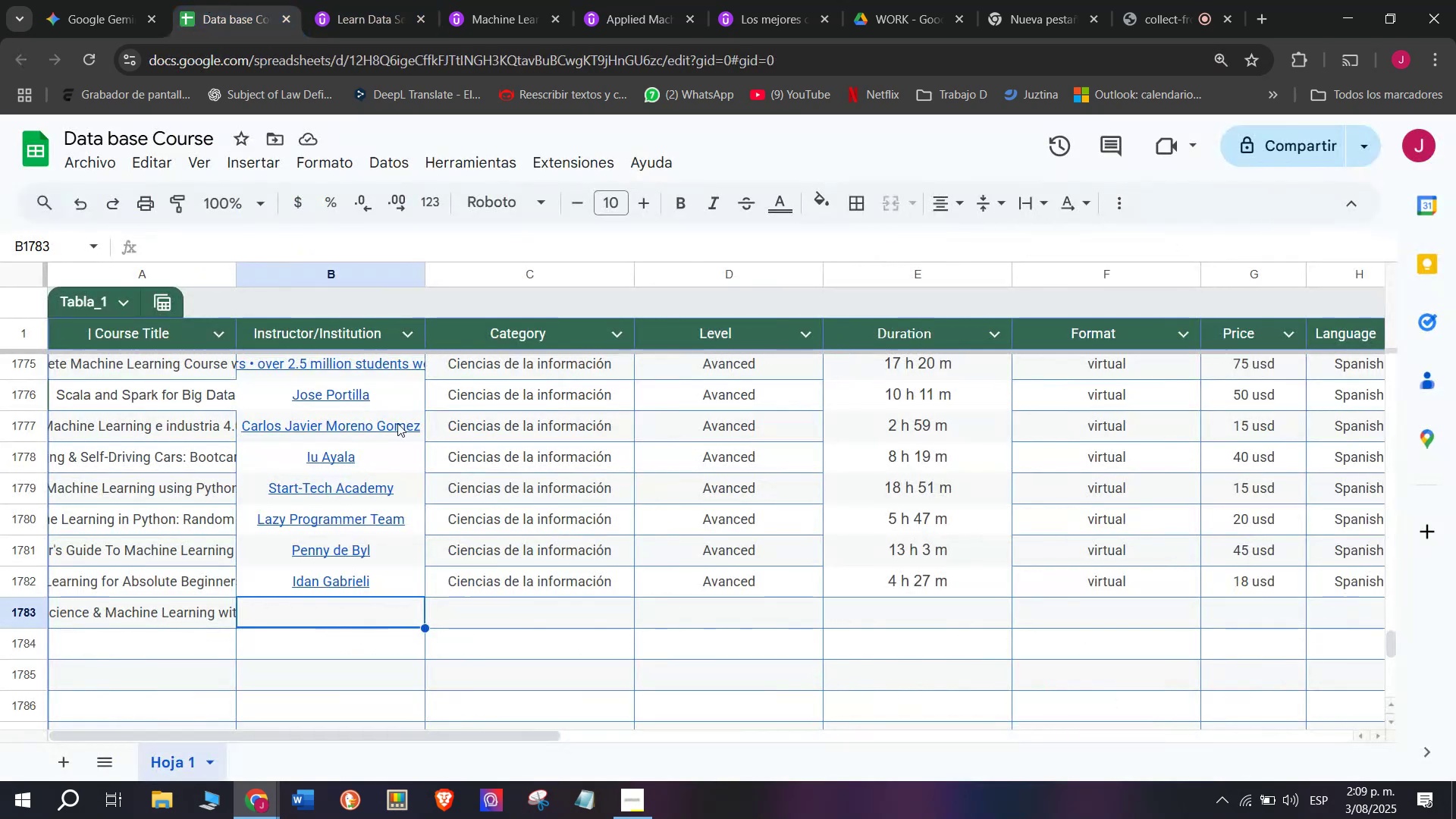 
key(Z)
 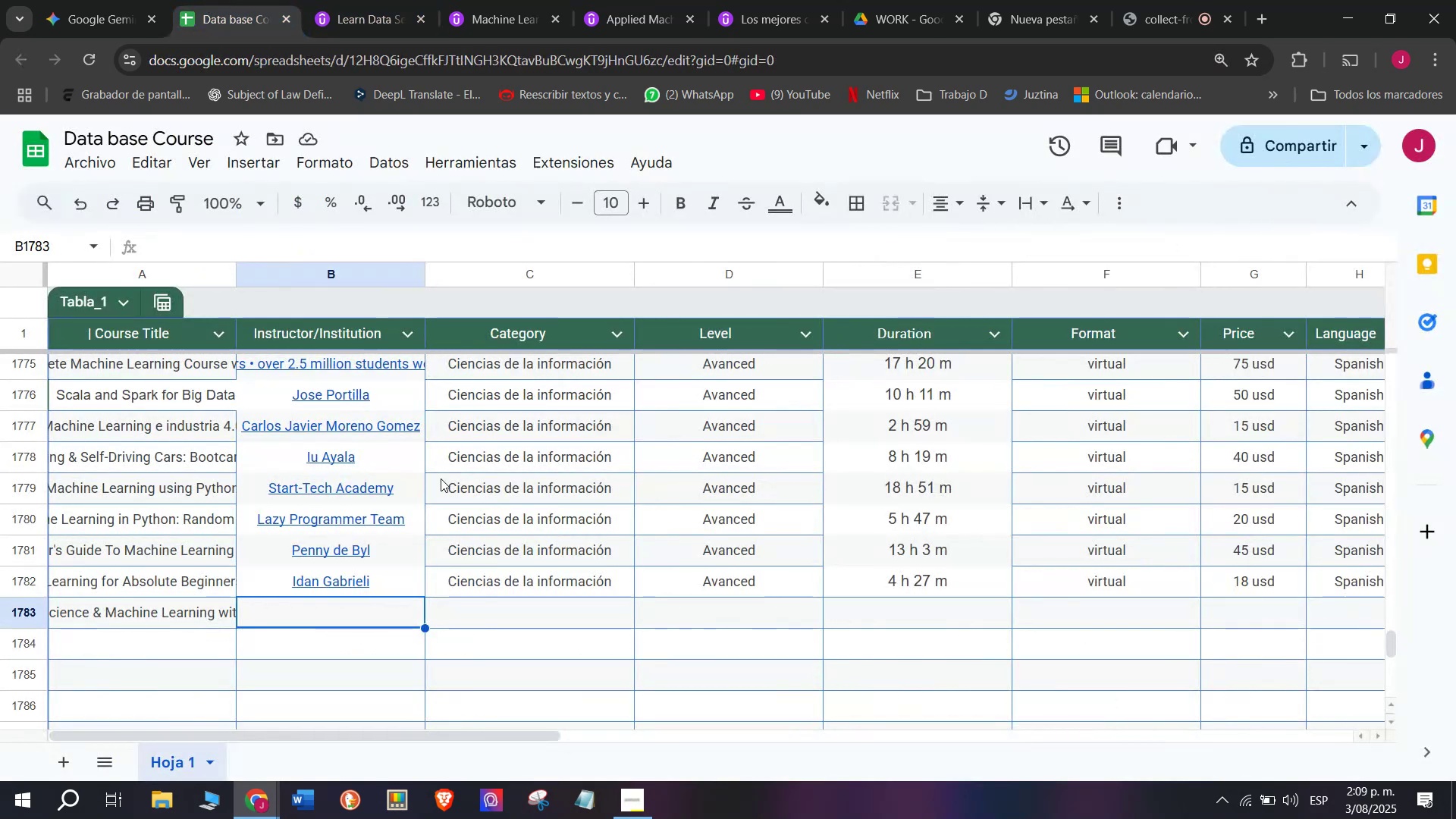 
key(Control+ControlLeft)
 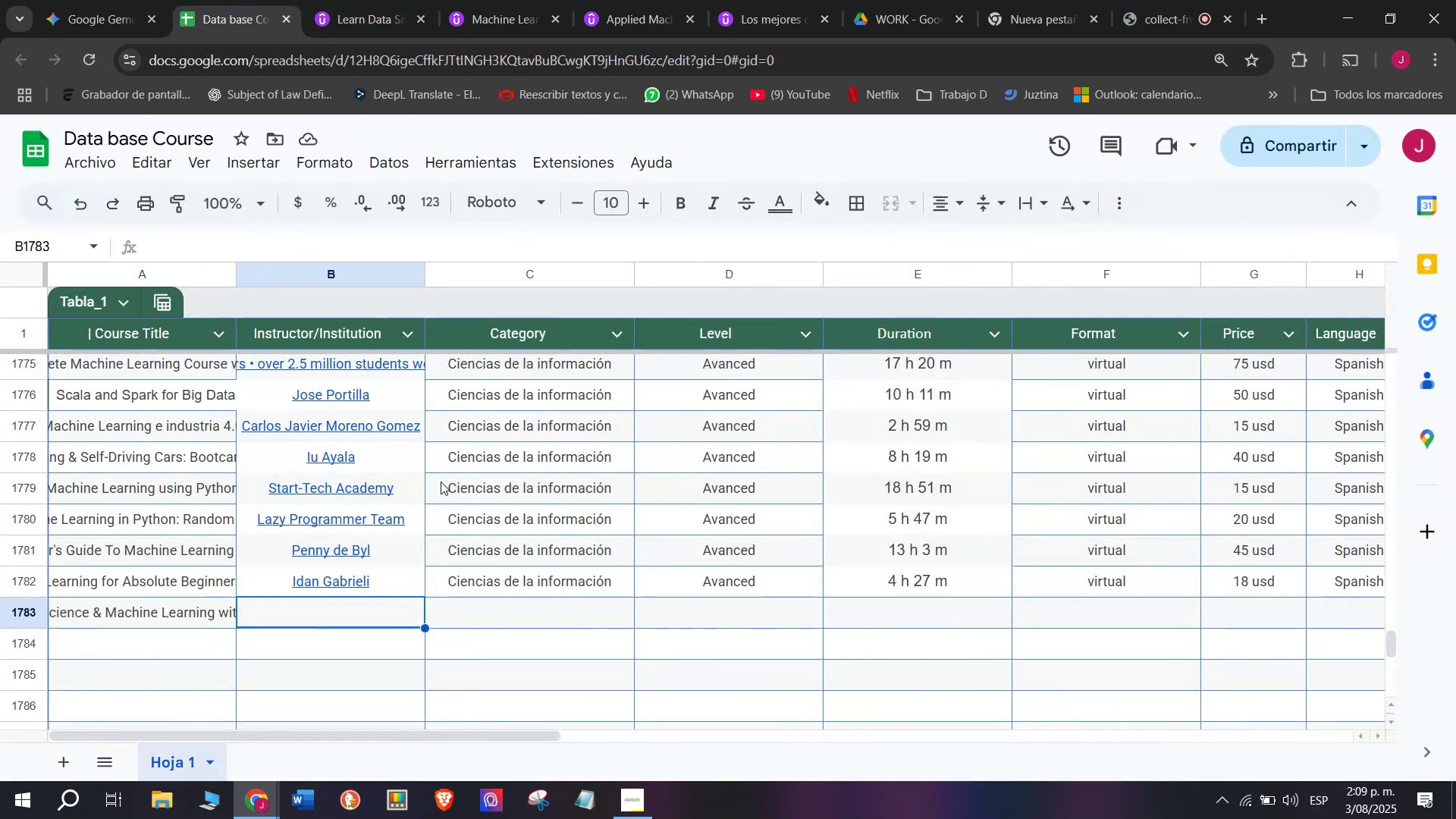 
key(Control+V)
 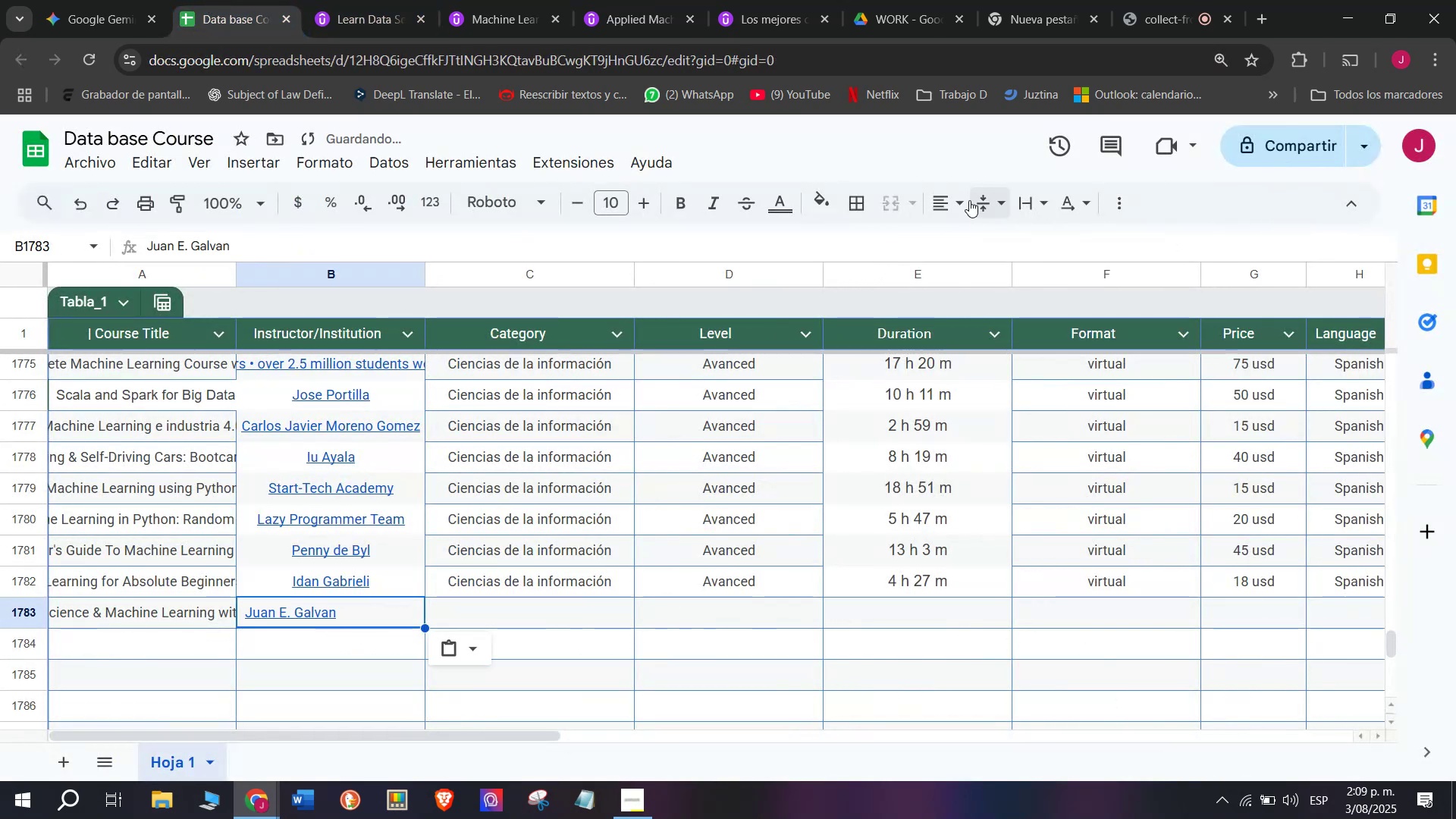 
left_click([957, 200])
 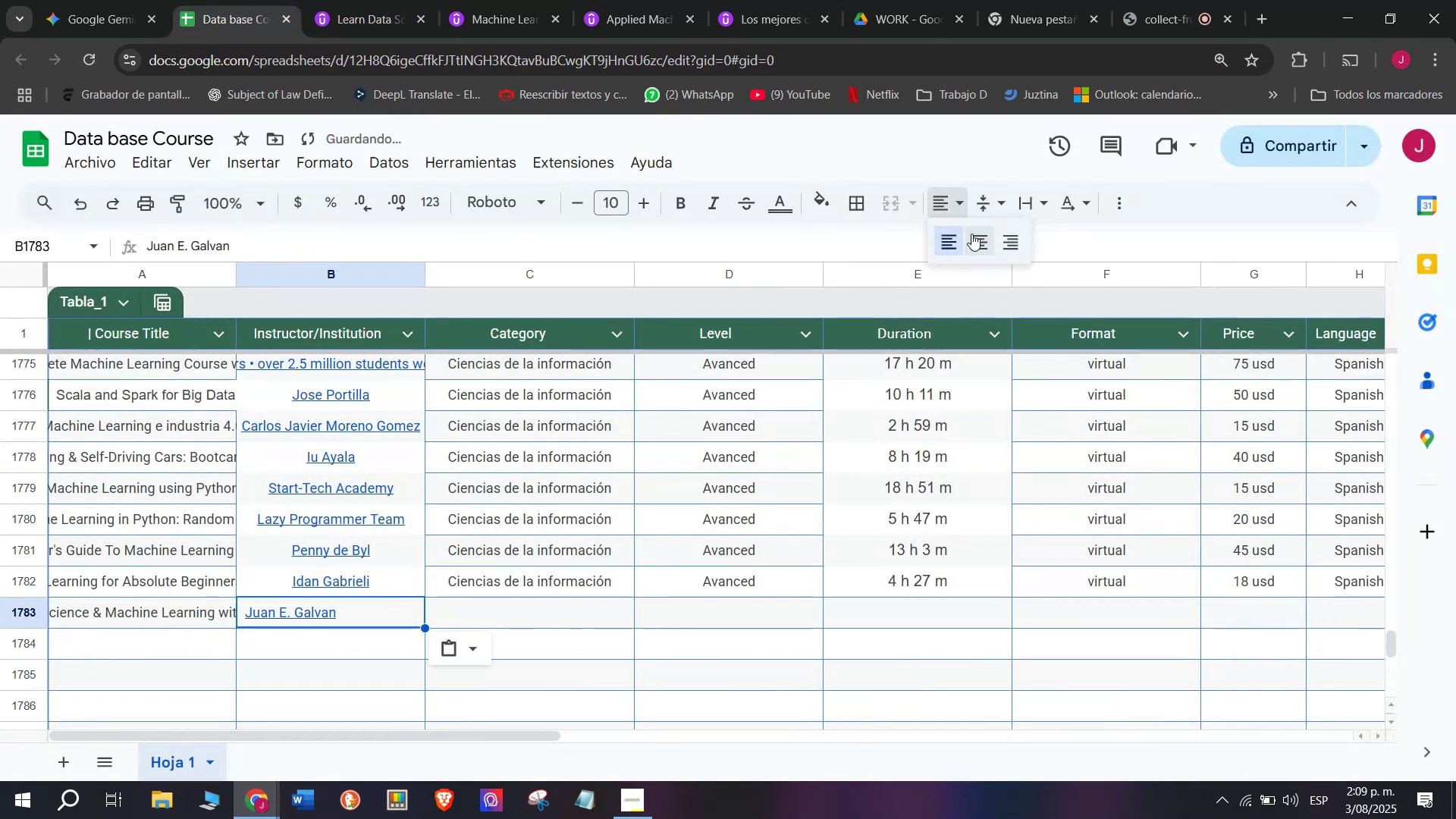 
left_click([971, 234])
 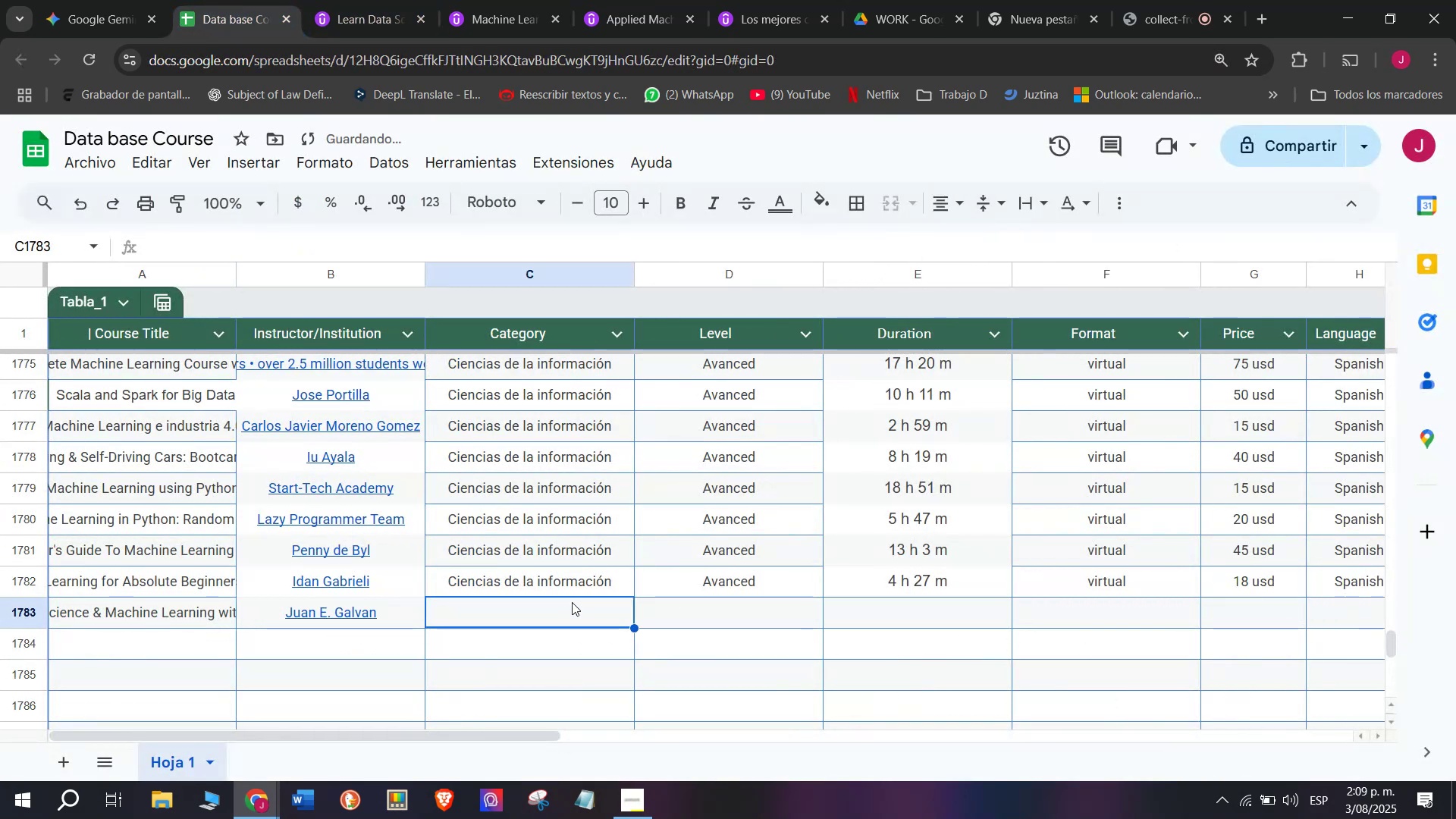 
double_click([579, 585])
 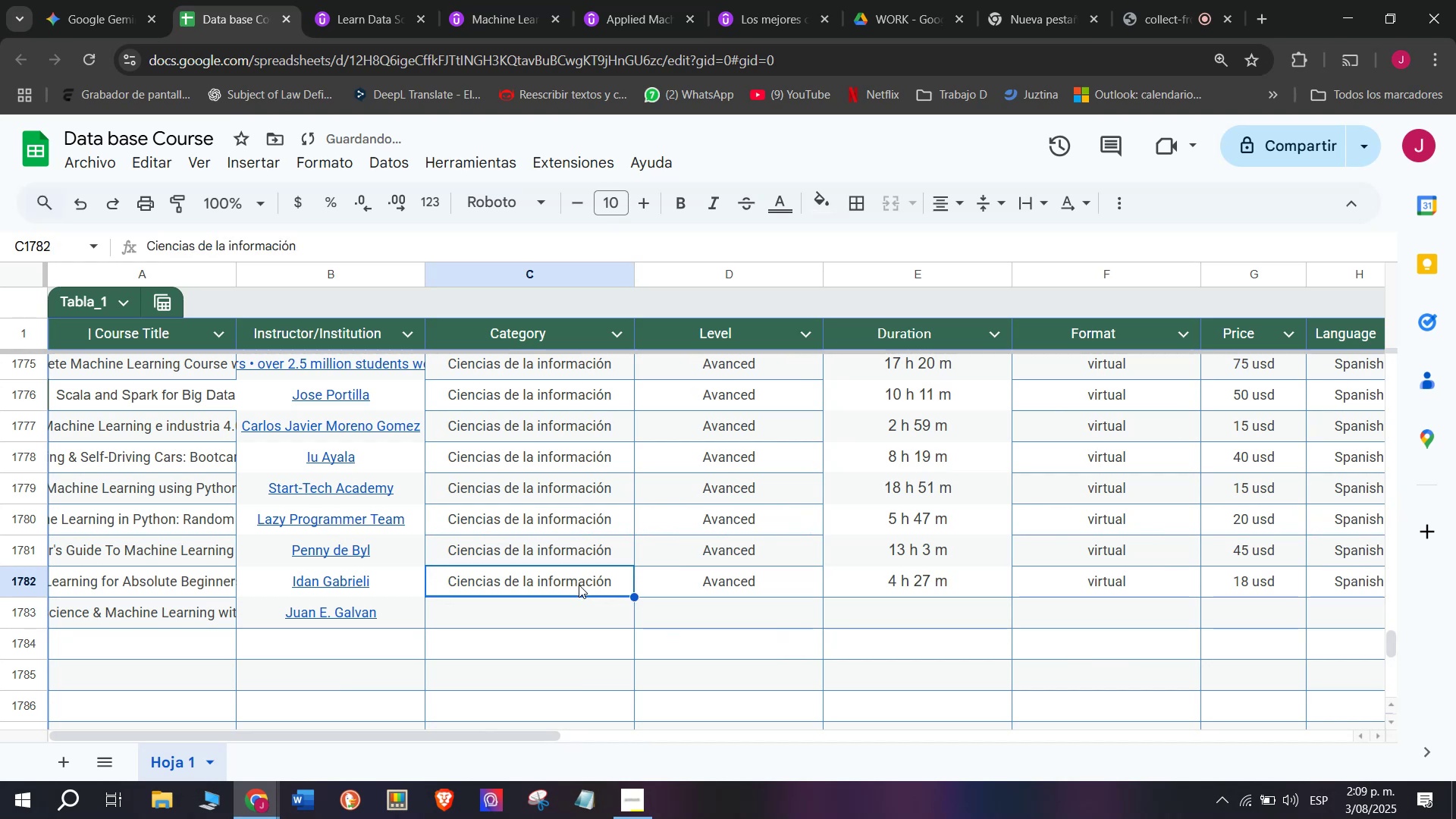 
key(Break)
 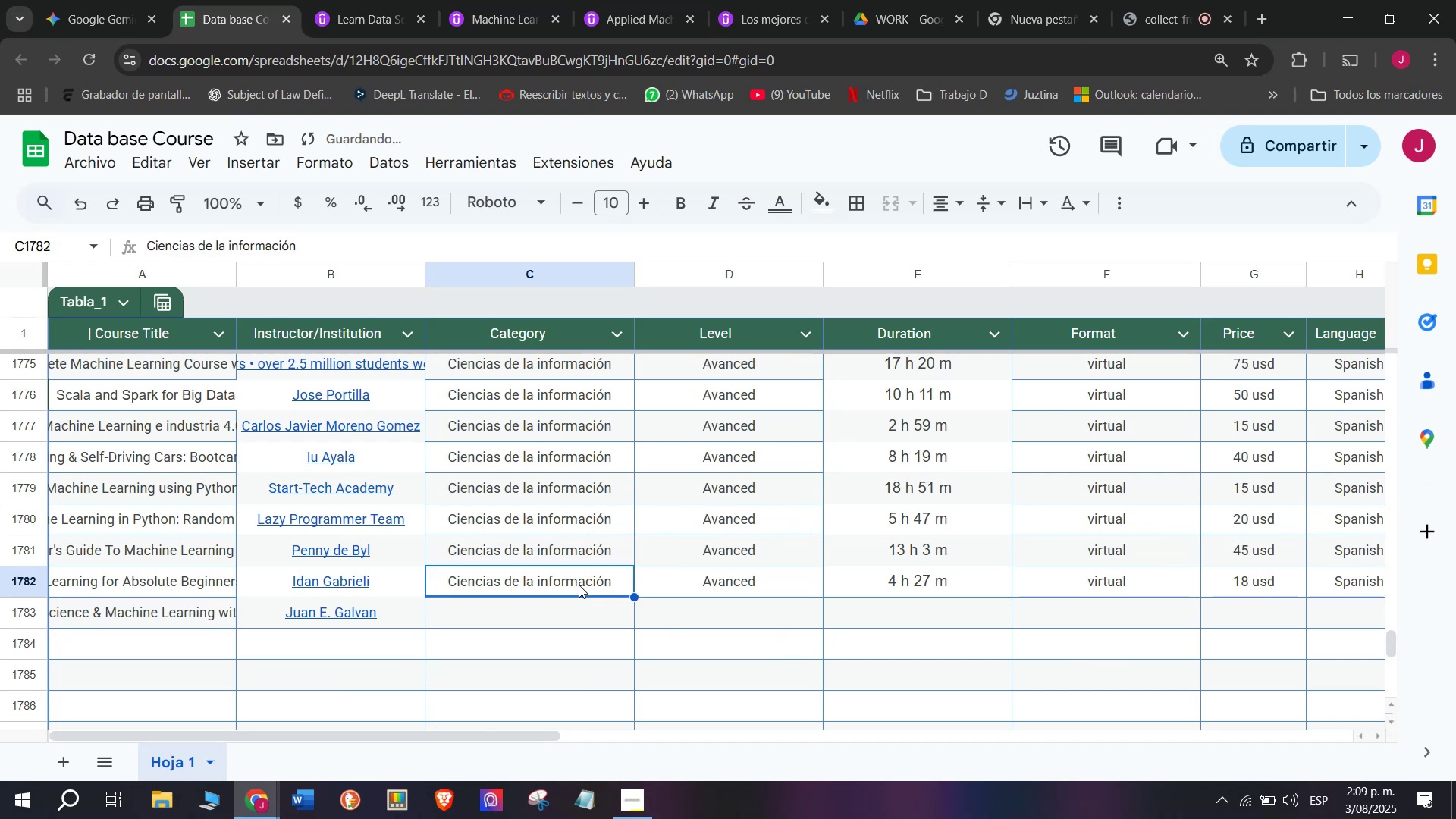 
key(Control+ControlLeft)
 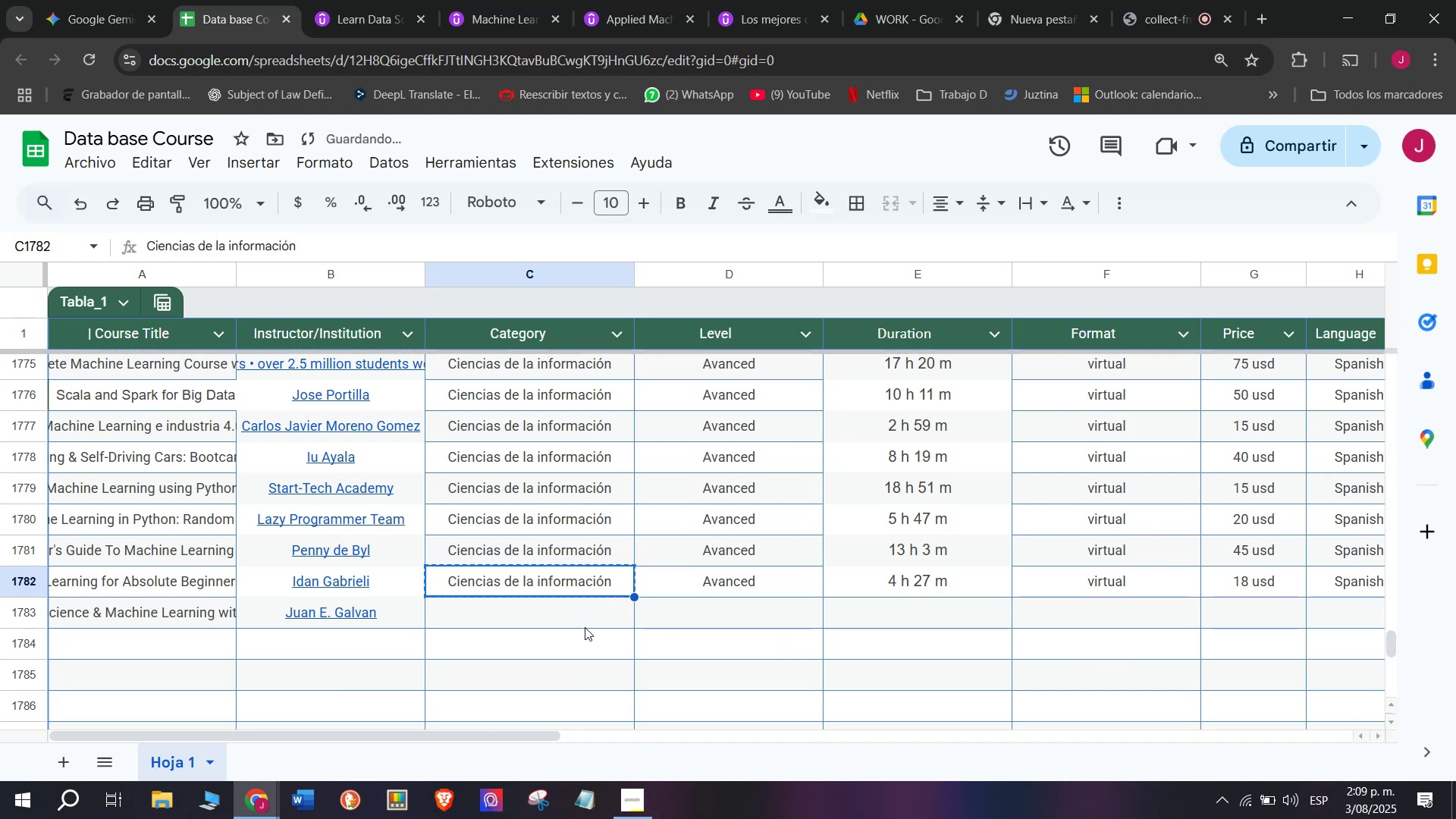 
key(Control+C)
 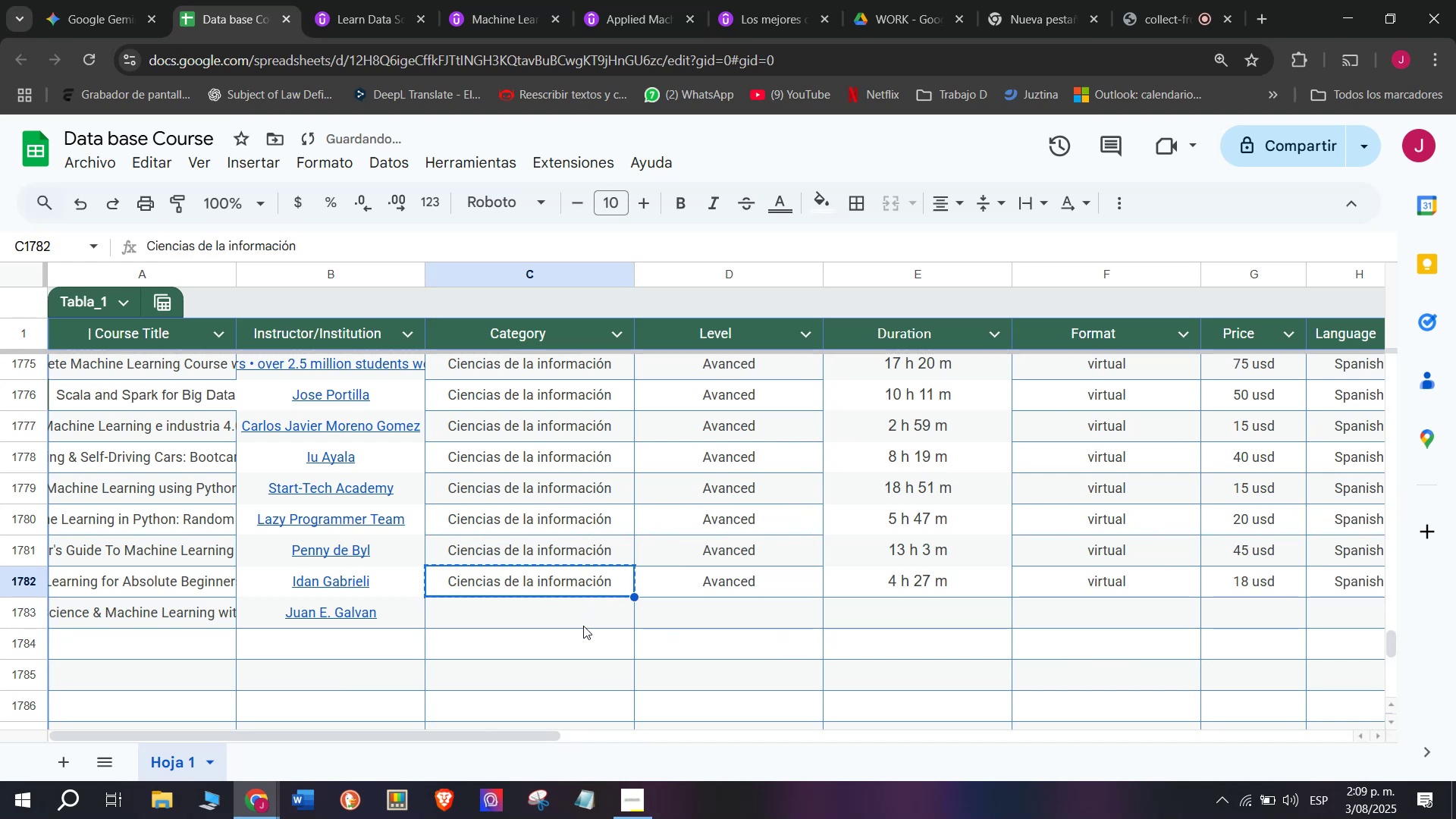 
left_click([585, 627])
 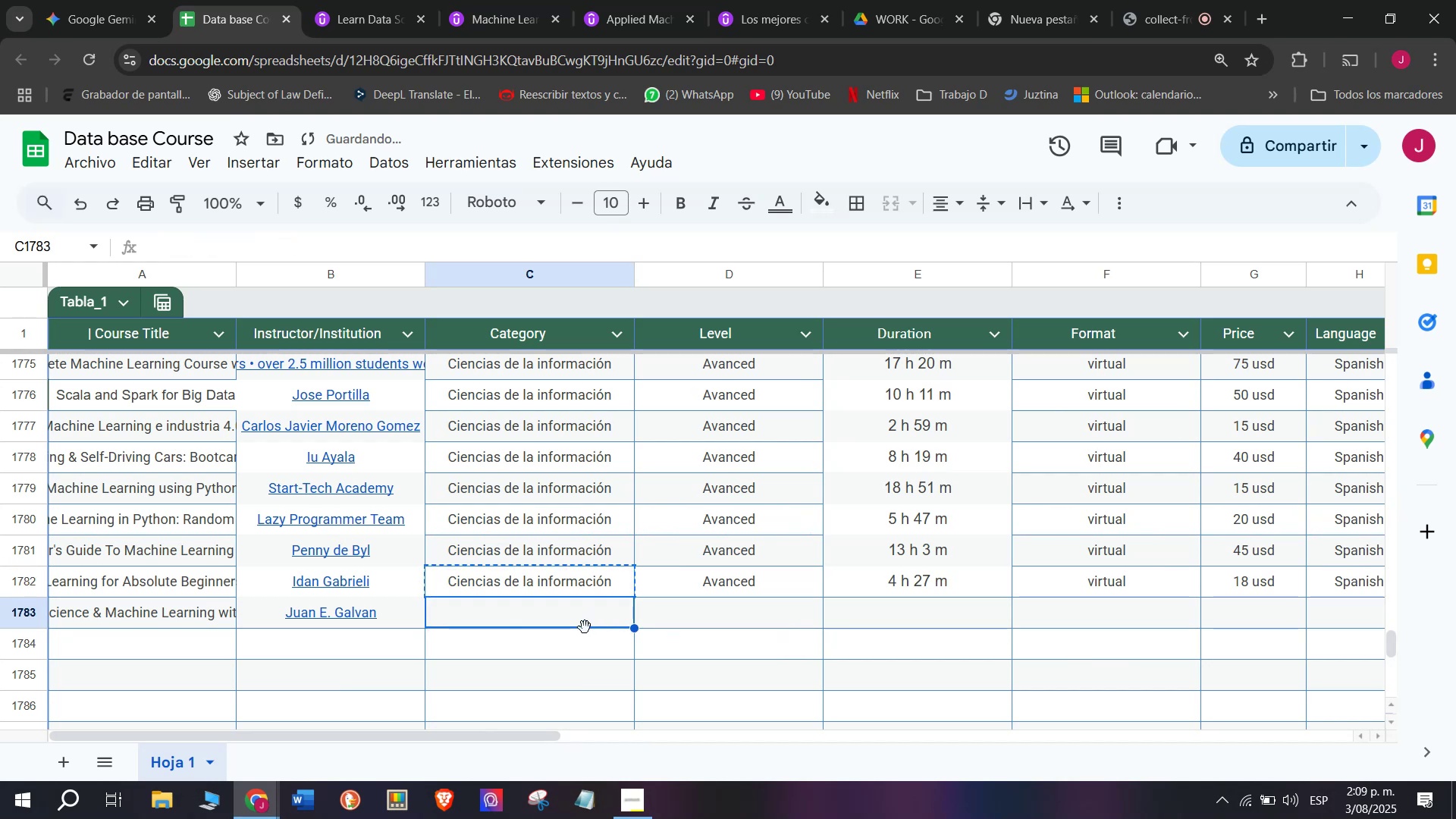 
key(Z)
 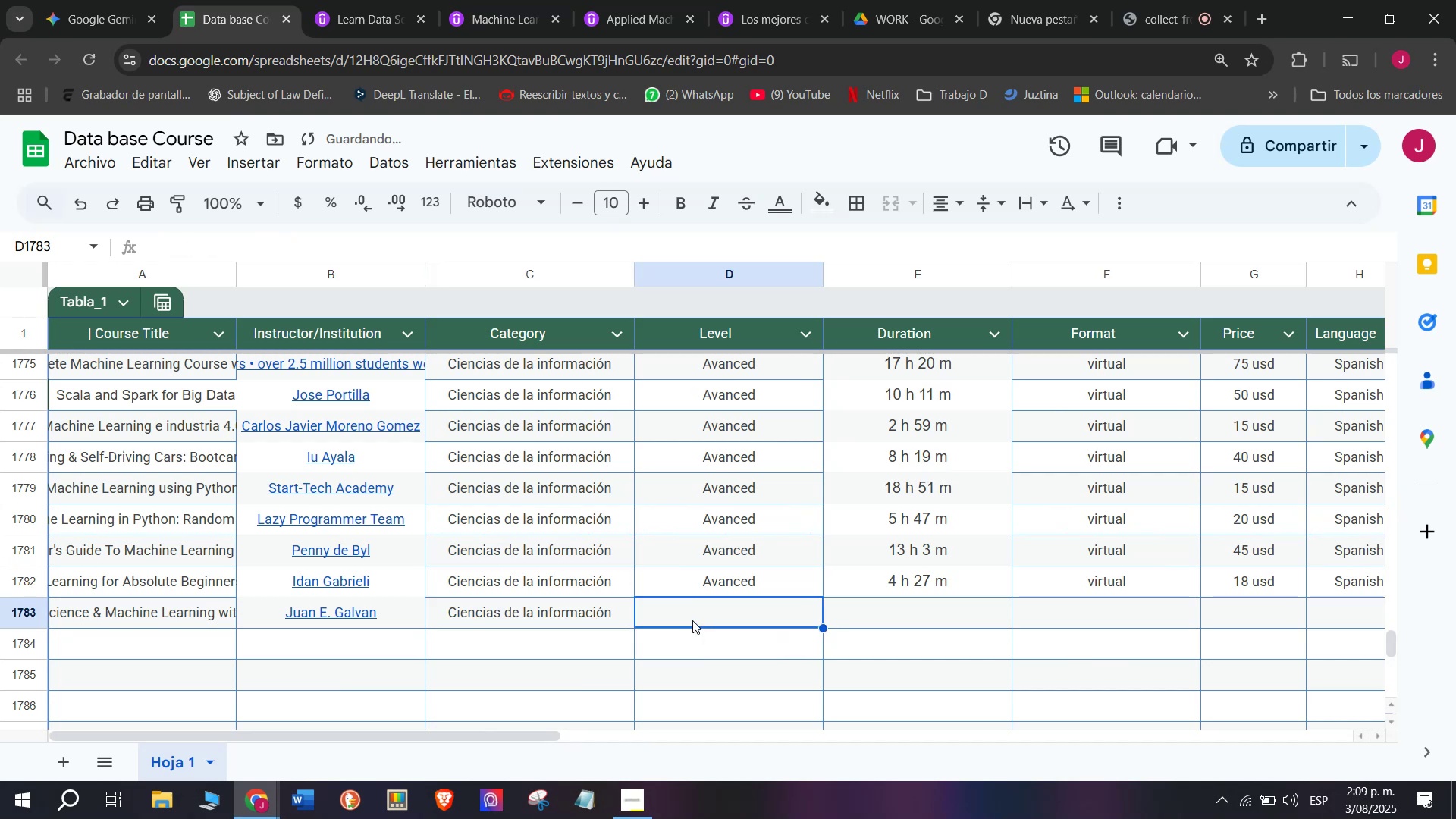 
key(Control+ControlLeft)
 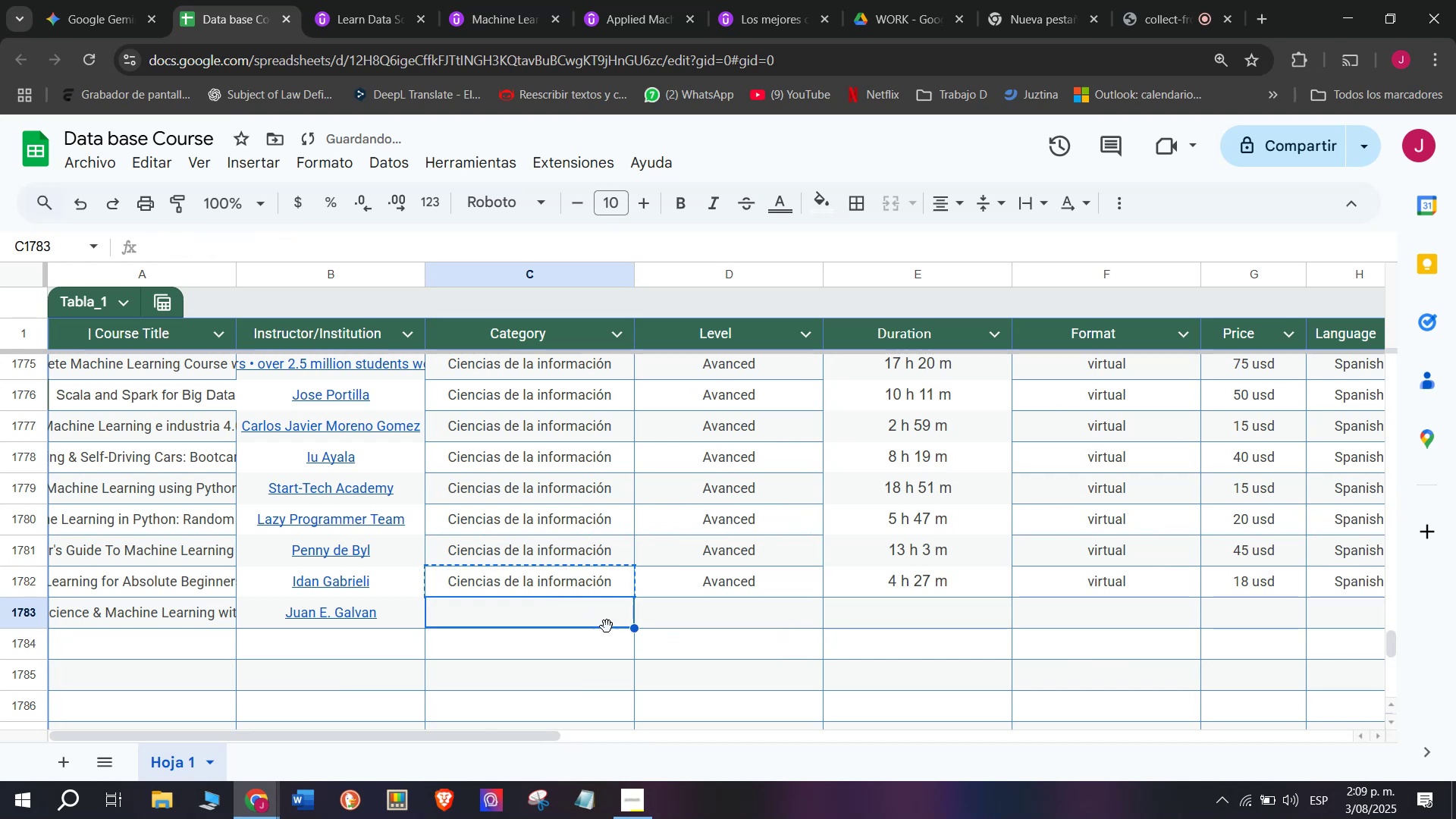 
key(Control+V)
 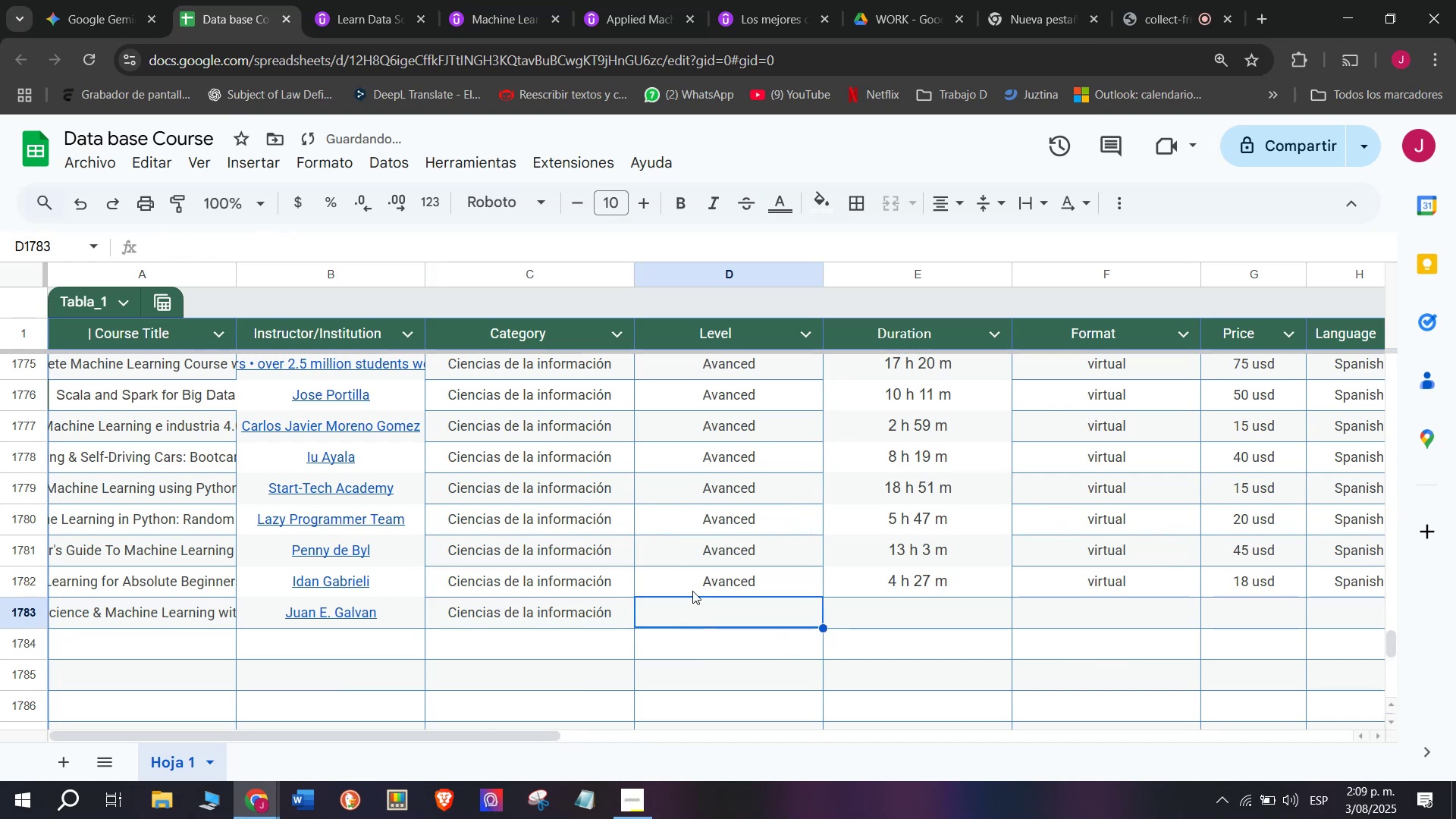 
double_click([695, 584])
 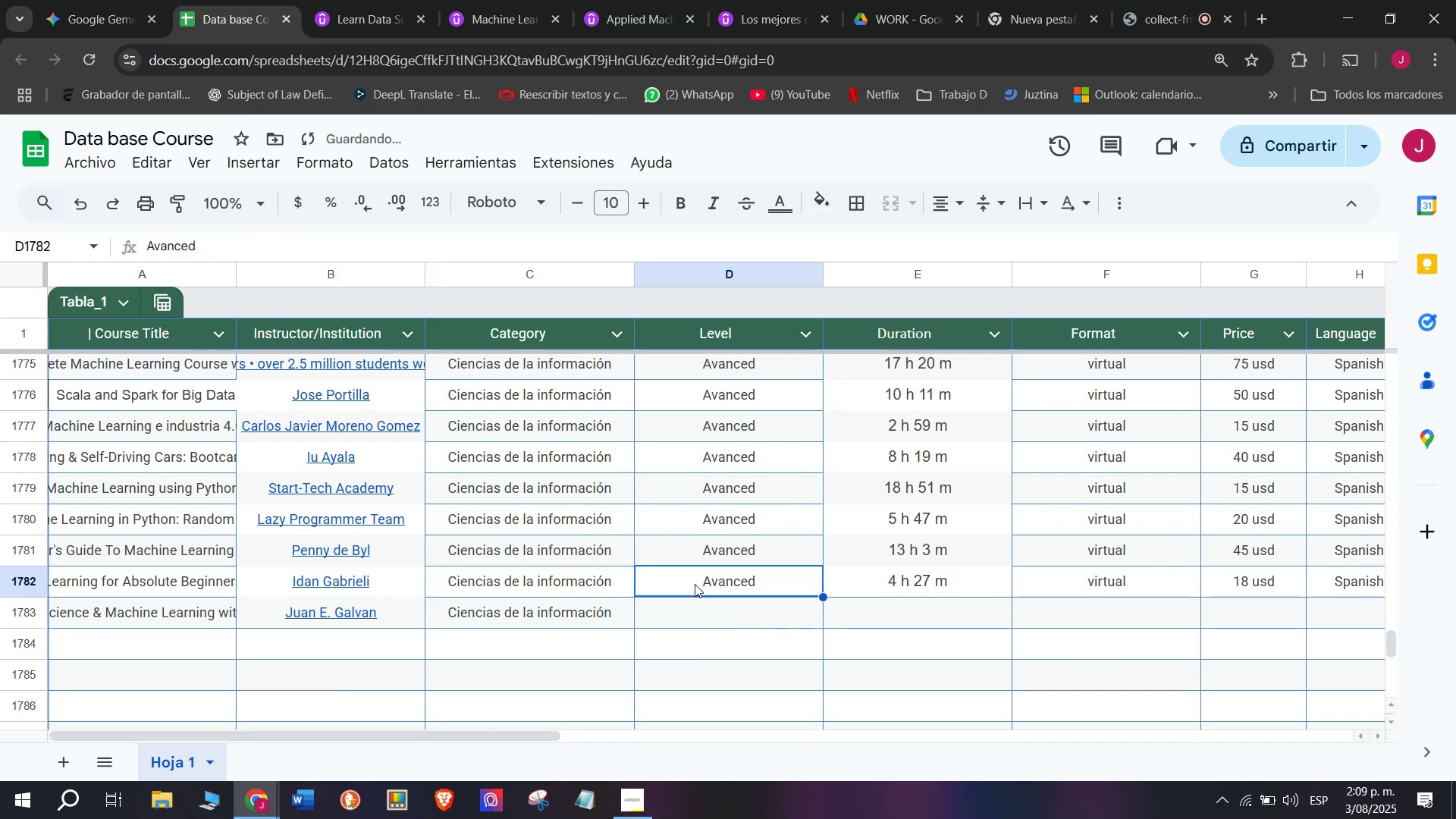 
key(Control+ControlLeft)
 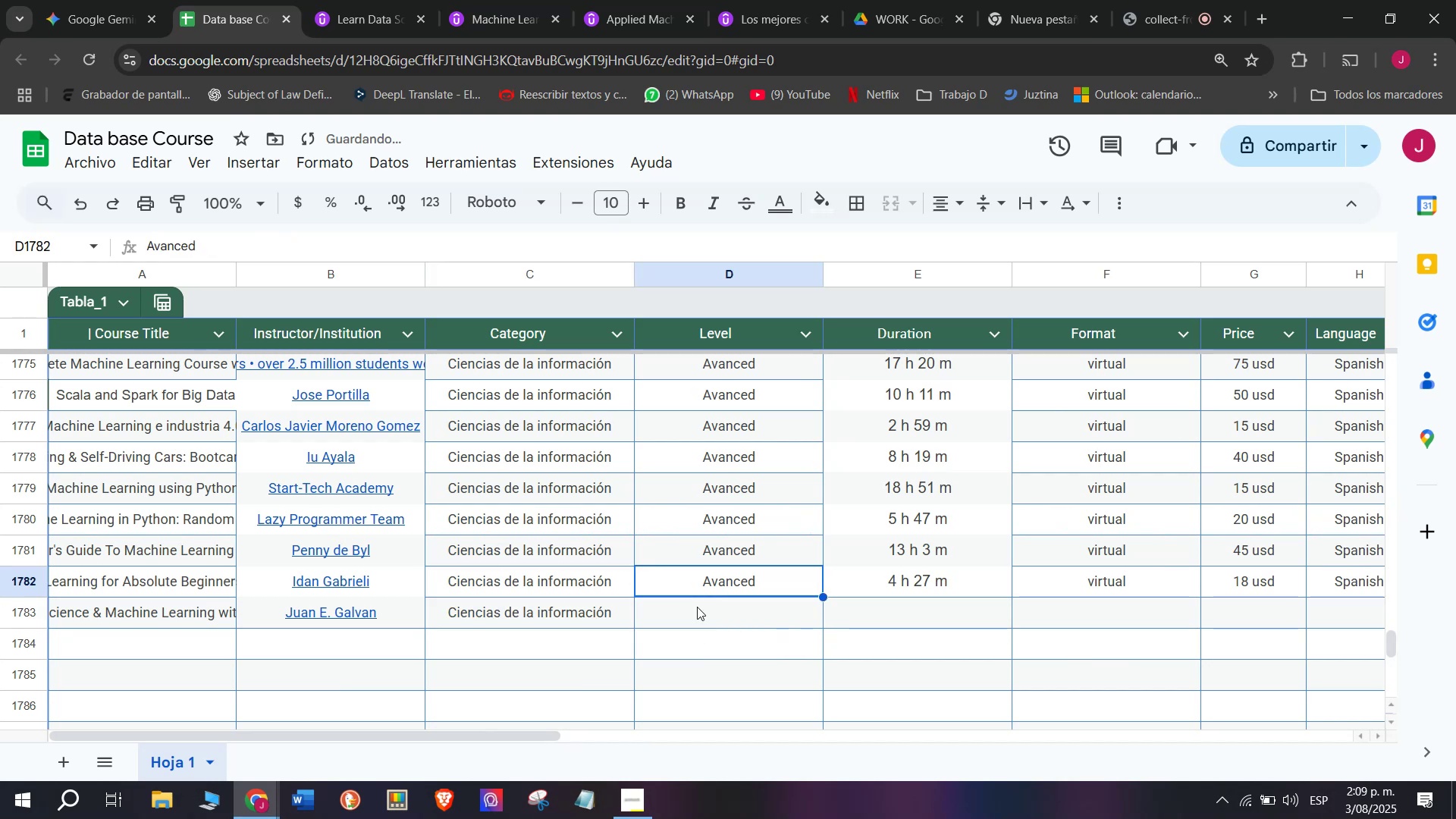 
key(Break)
 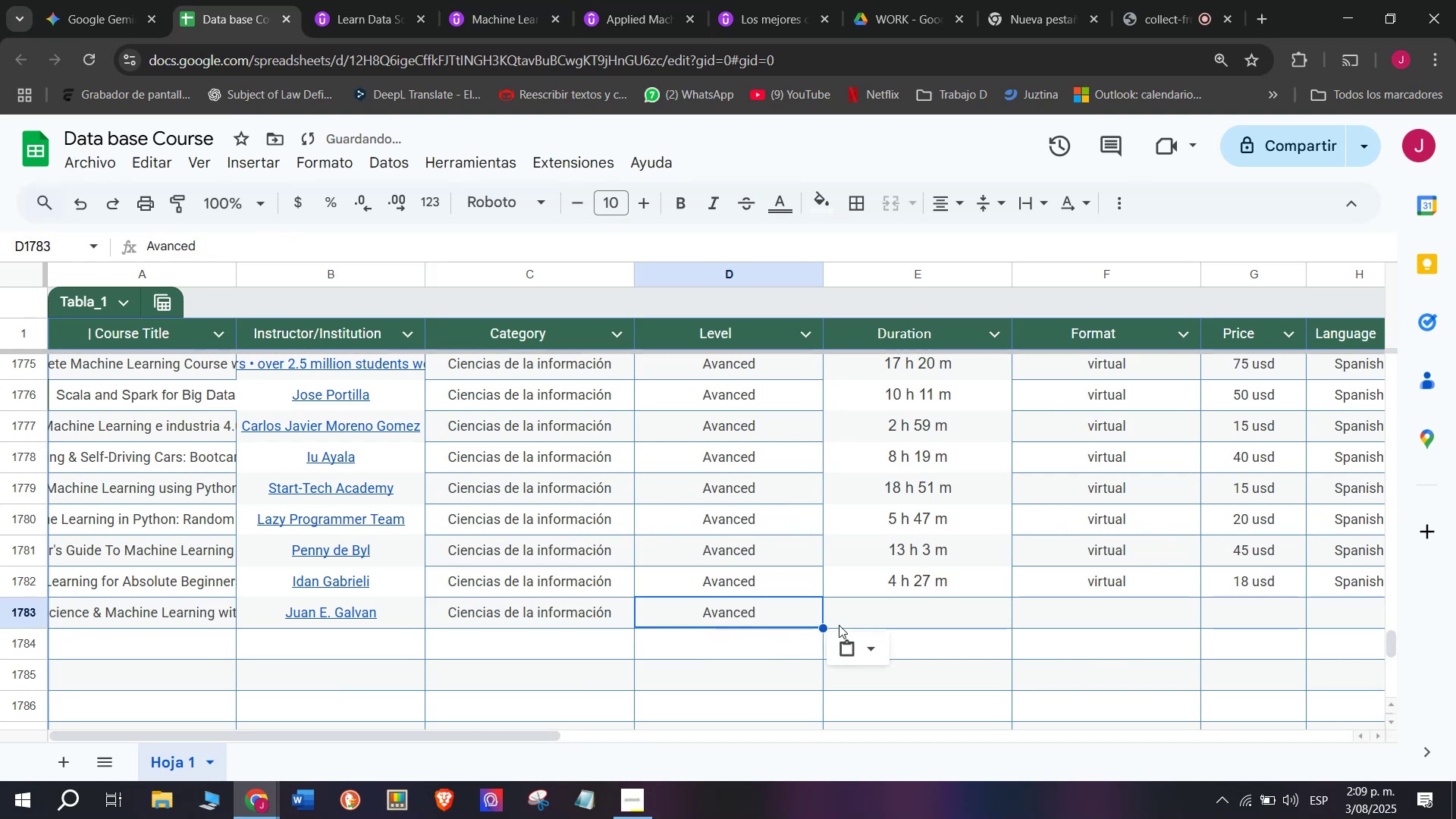 
key(Control+C)
 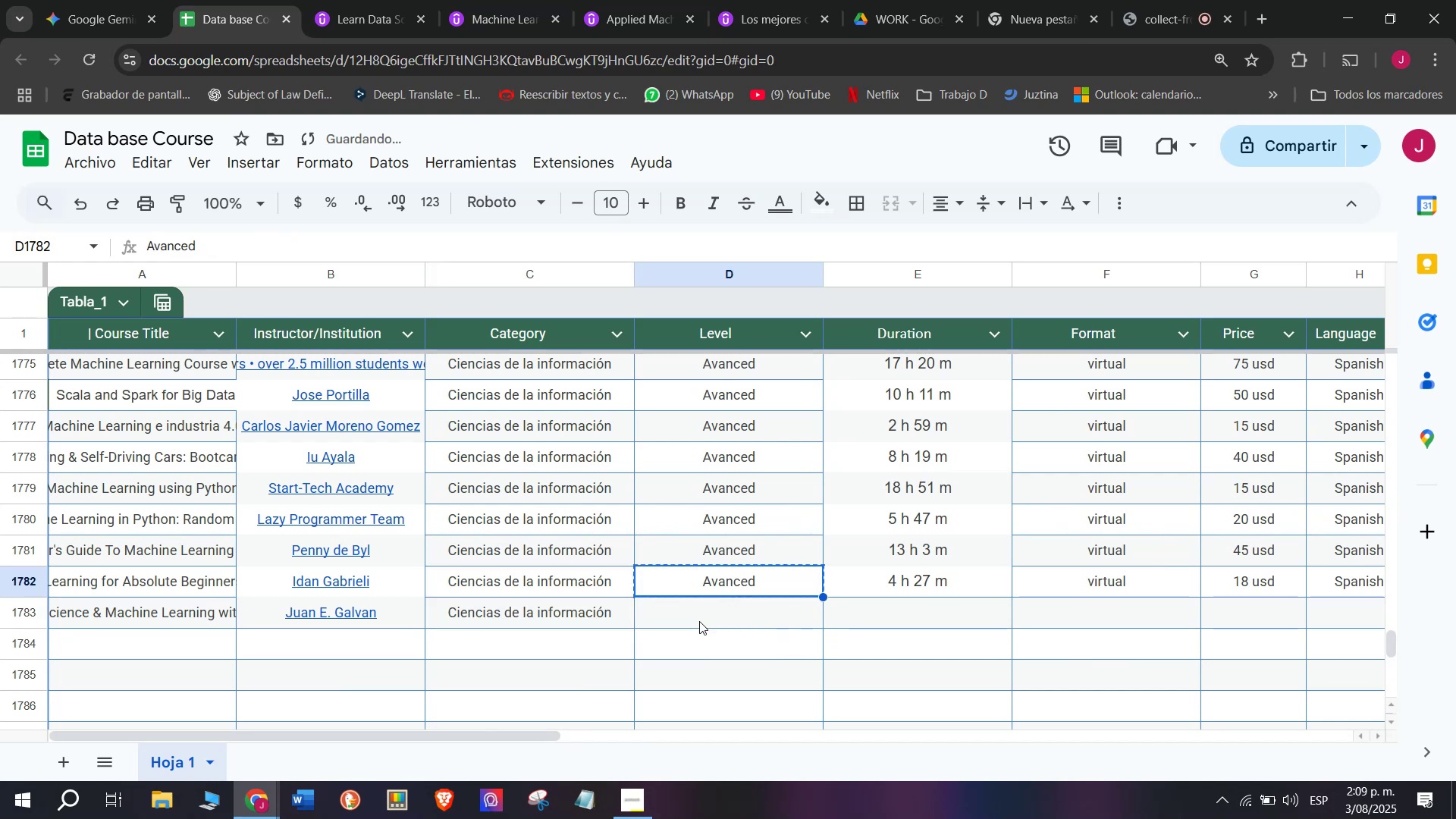 
triple_click([699, 621])
 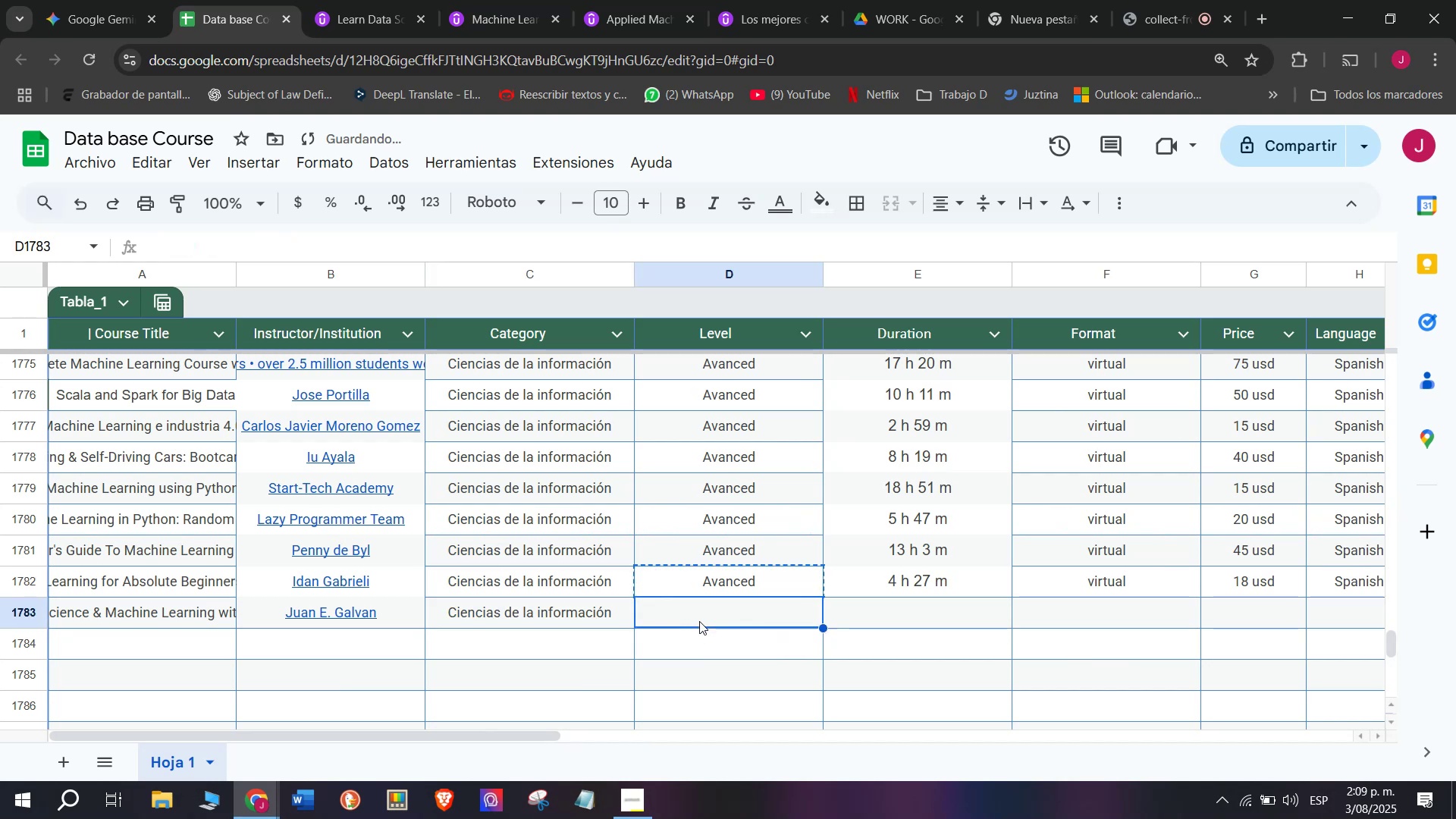 
key(Control+ControlLeft)
 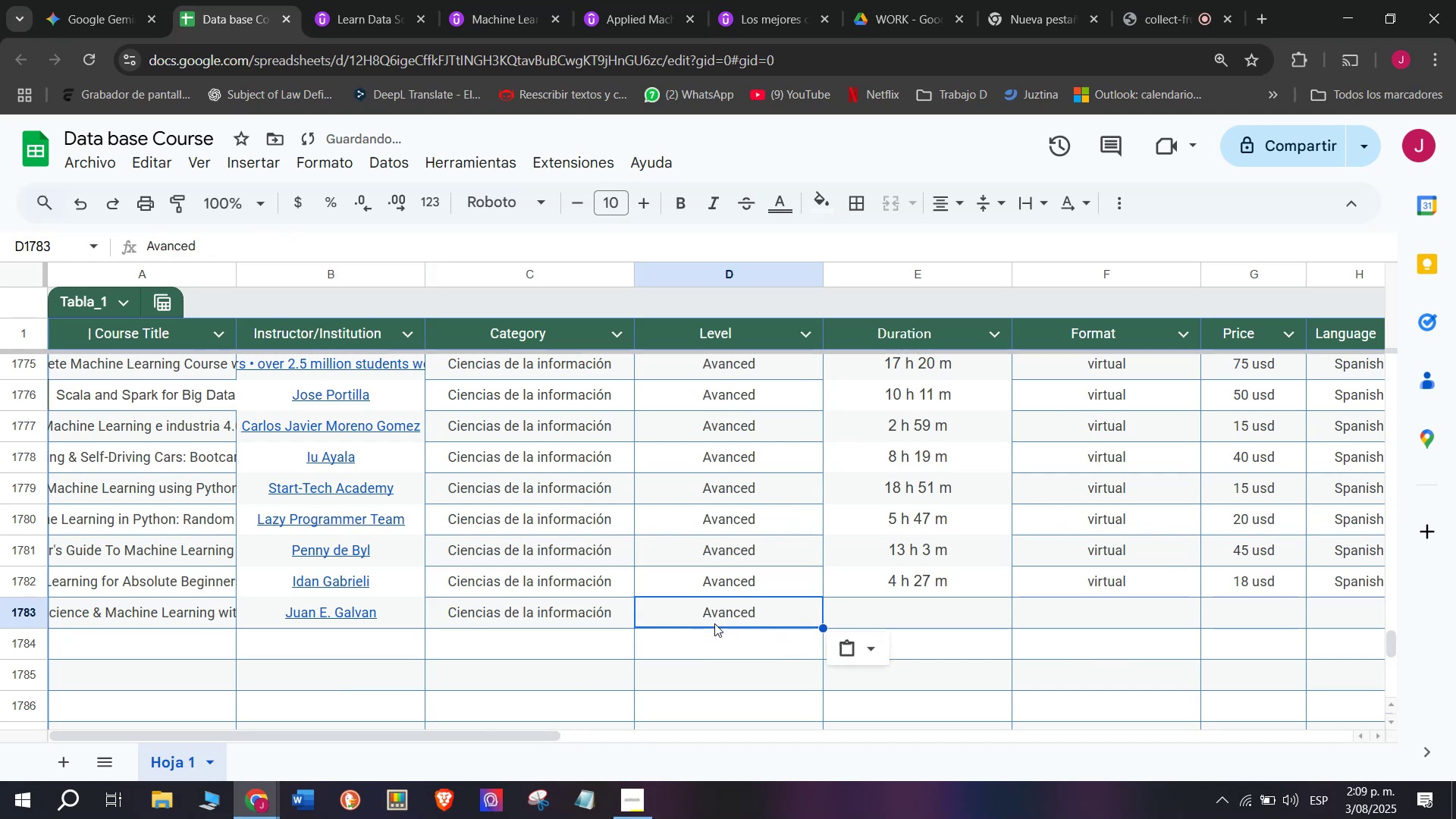 
key(Z)
 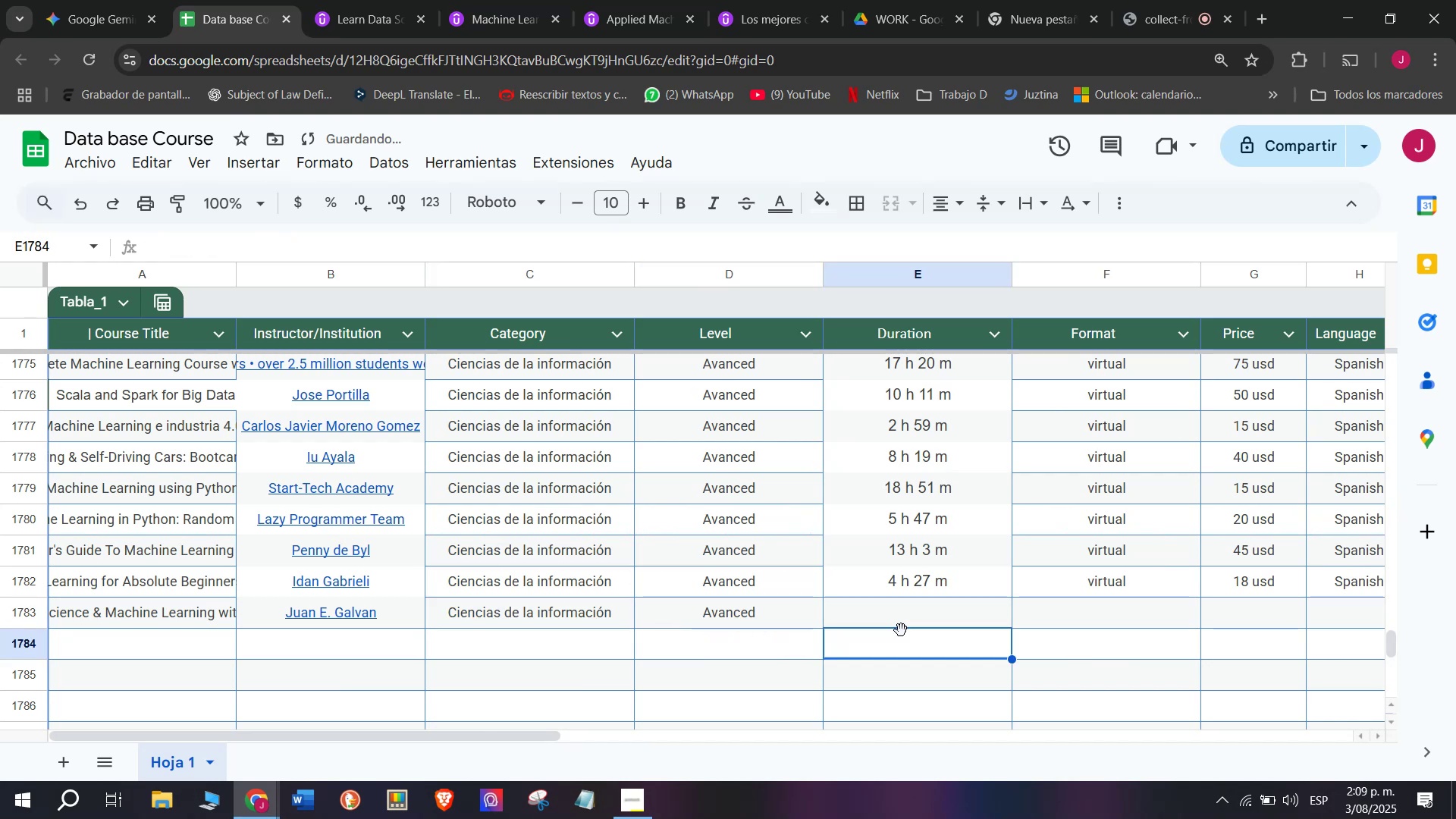 
key(Control+V)
 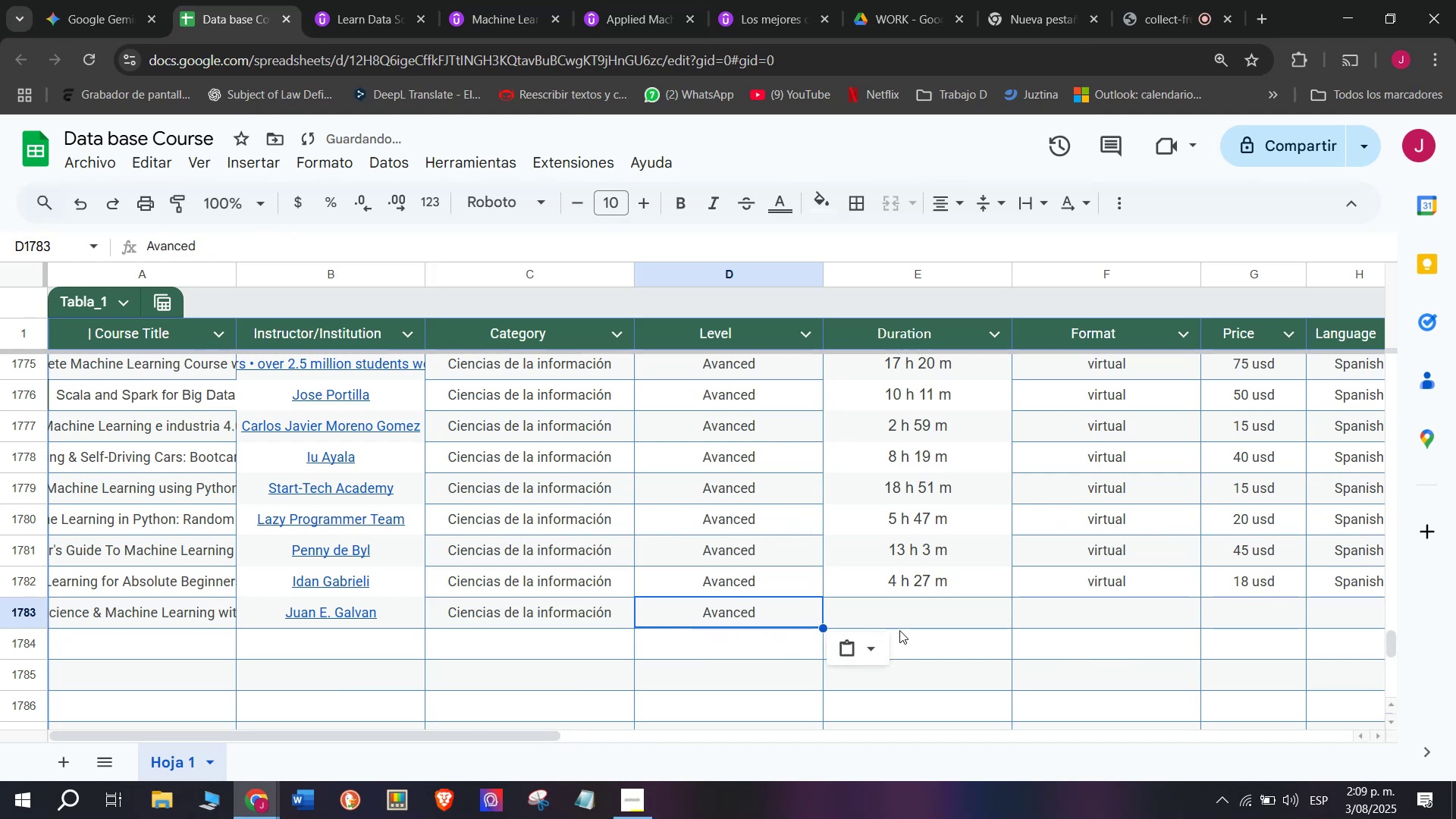 
triple_click([901, 630])
 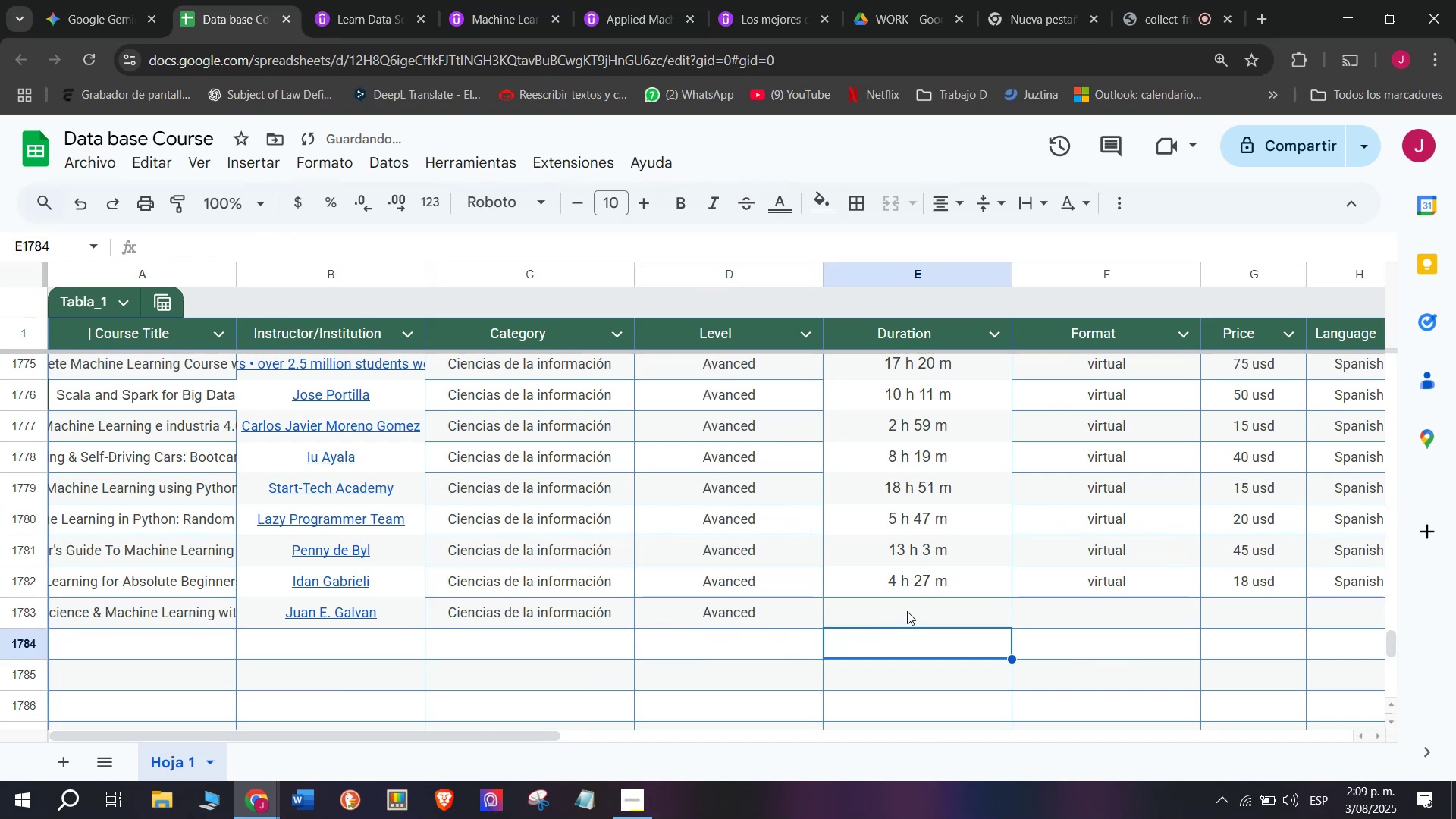 
left_click([907, 611])
 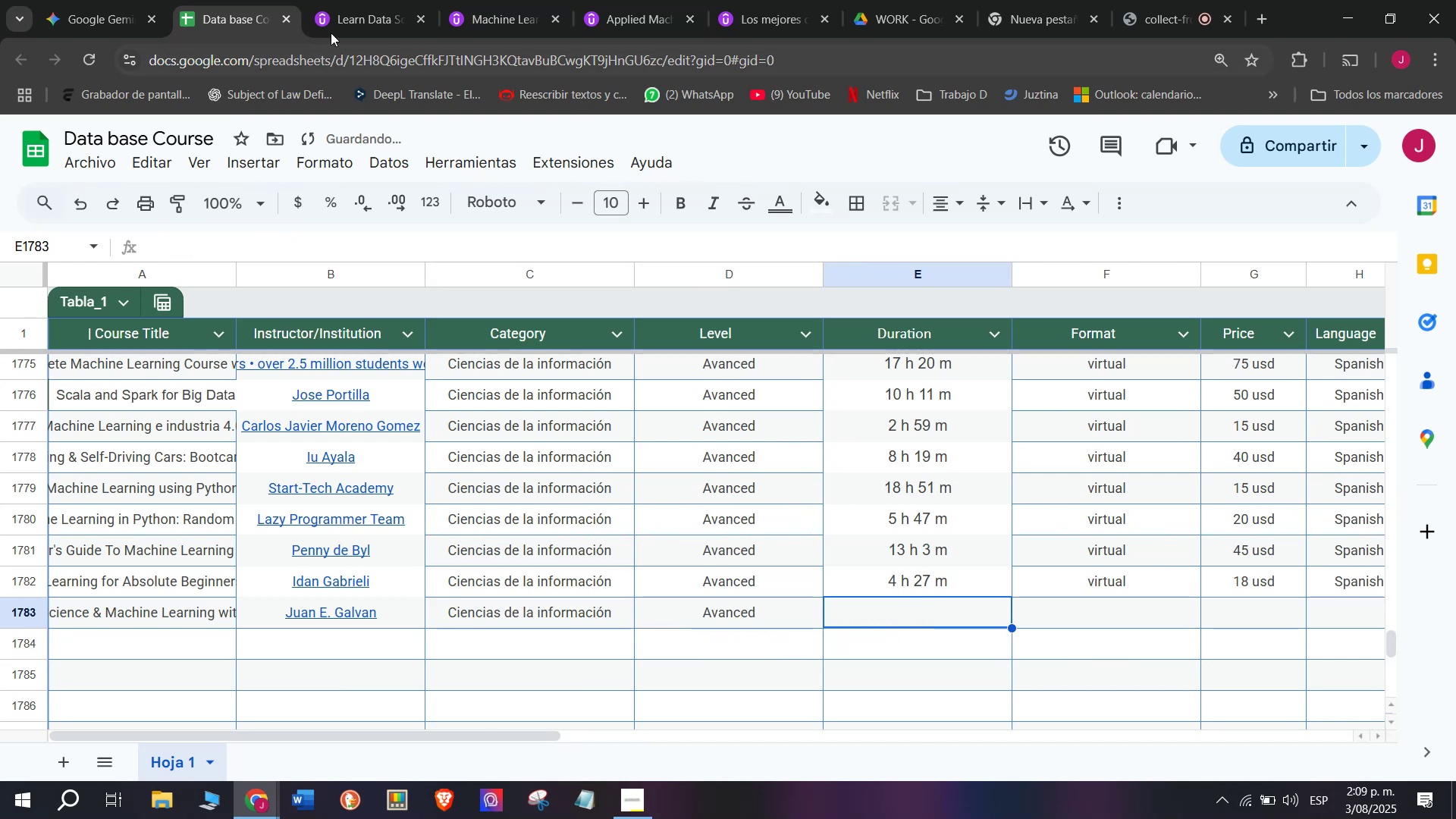 
left_click([358, 0])
 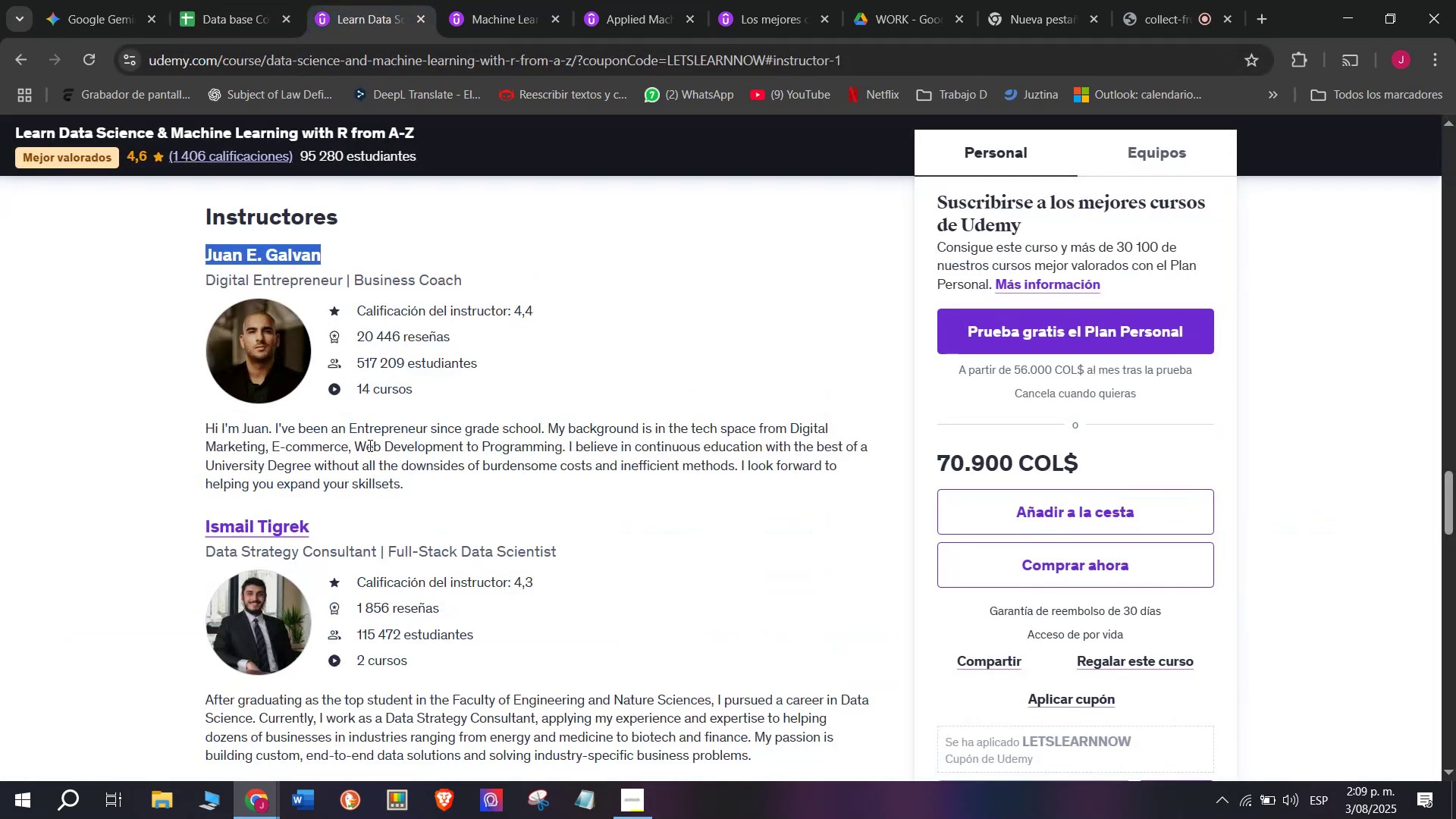 
scroll: coordinate [370, 451], scroll_direction: up, amount: 16.0
 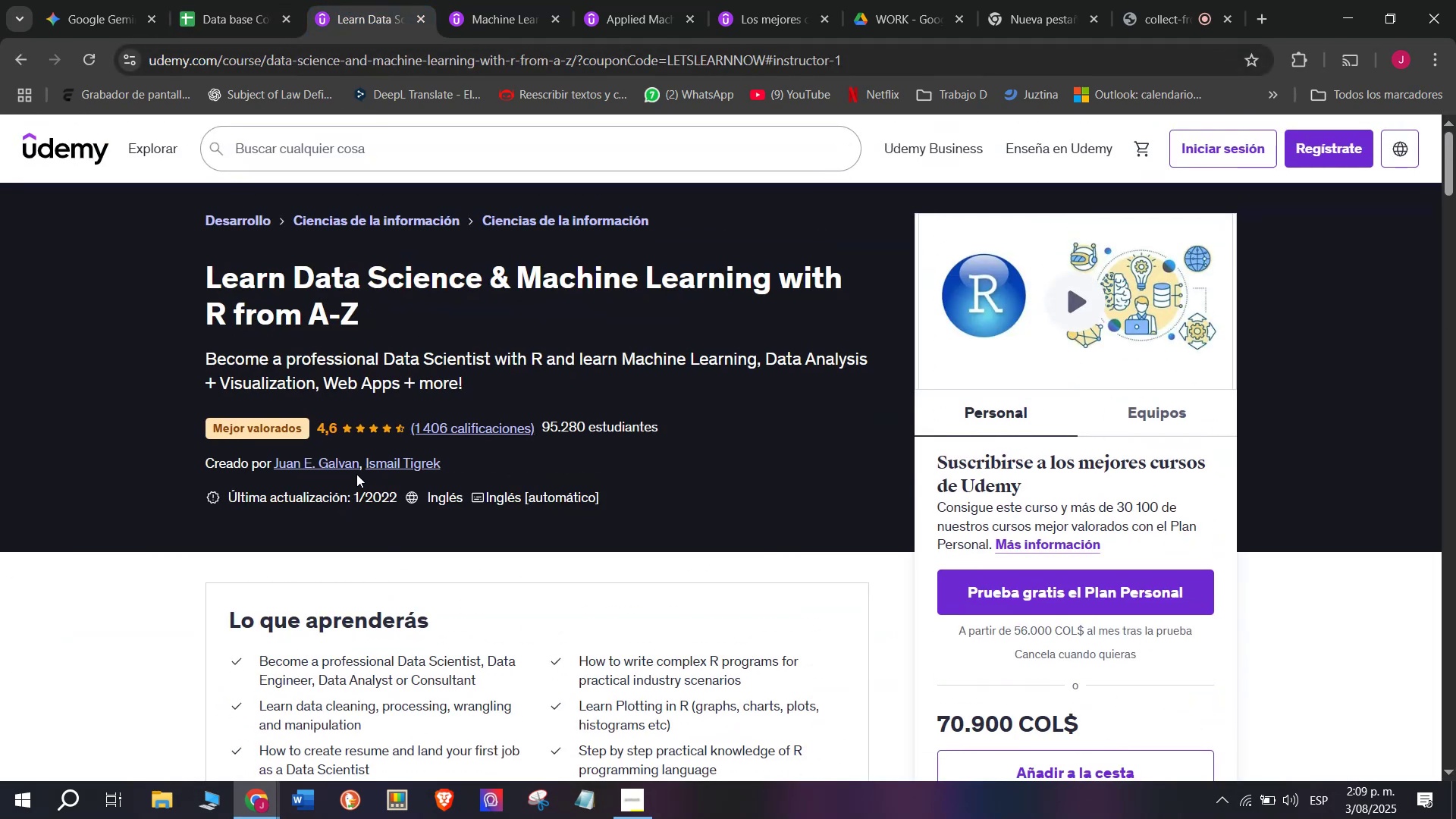 
left_click([336, 468])
 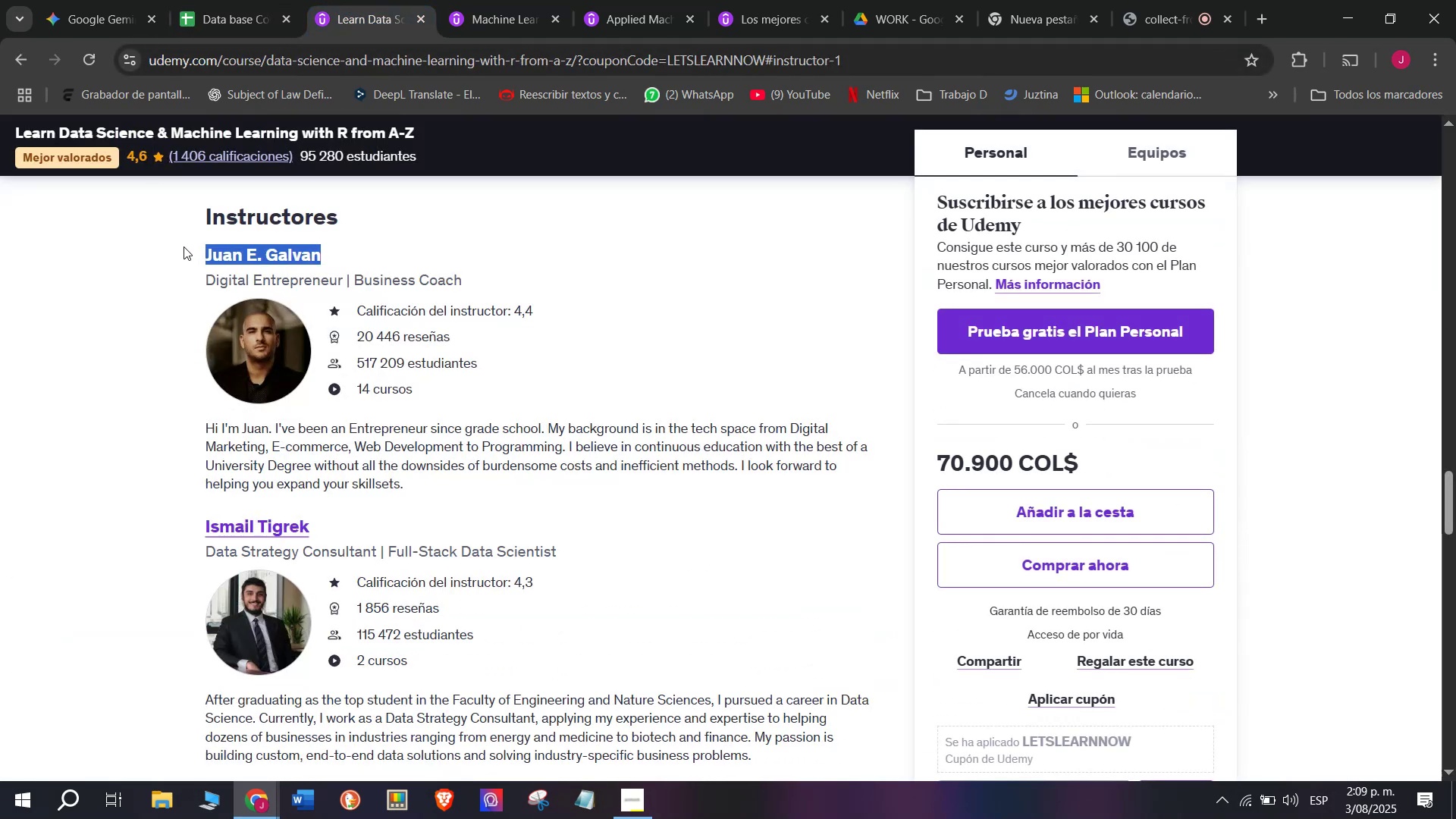 
key(Control+ControlLeft)
 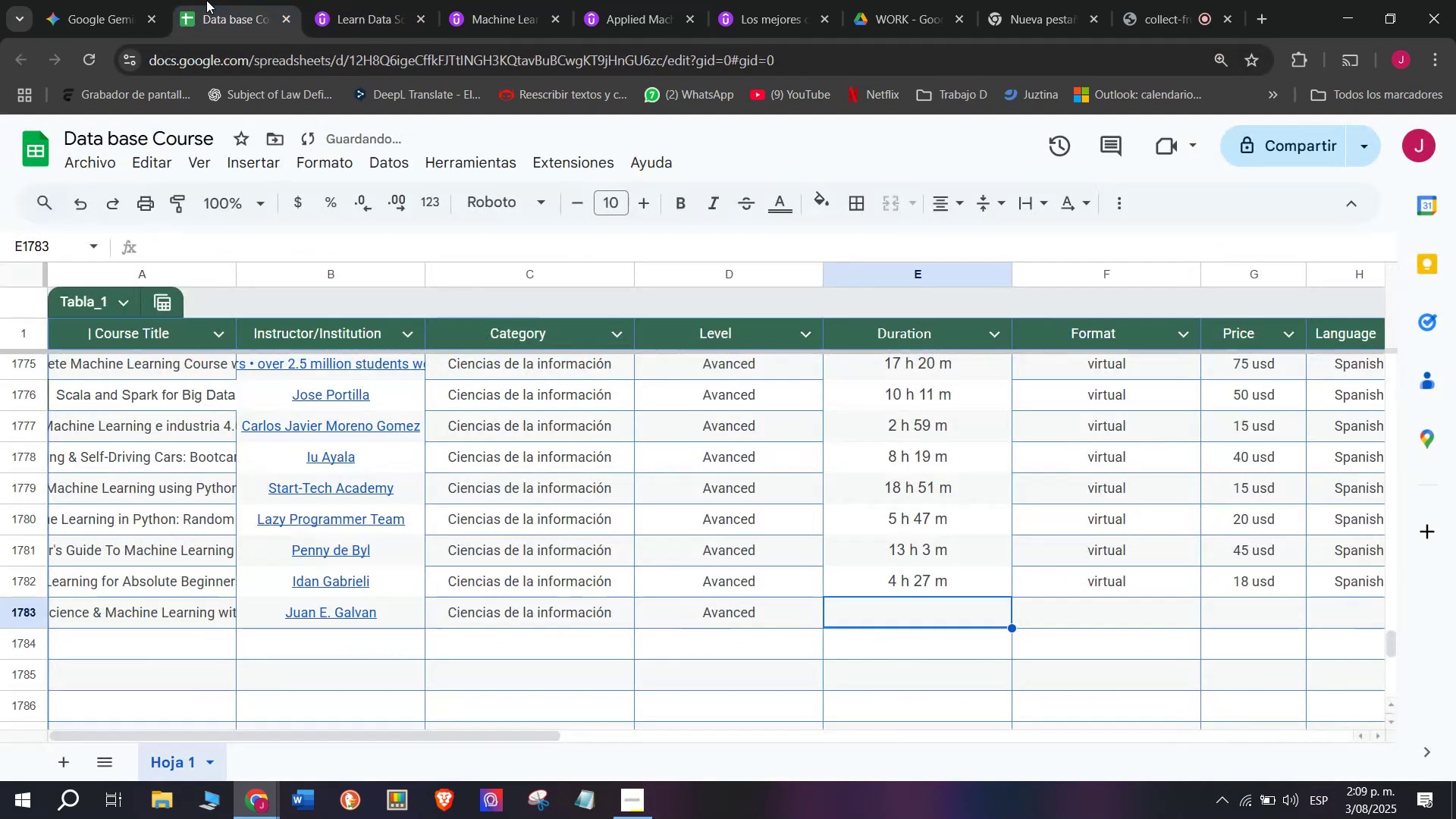 
key(Break)
 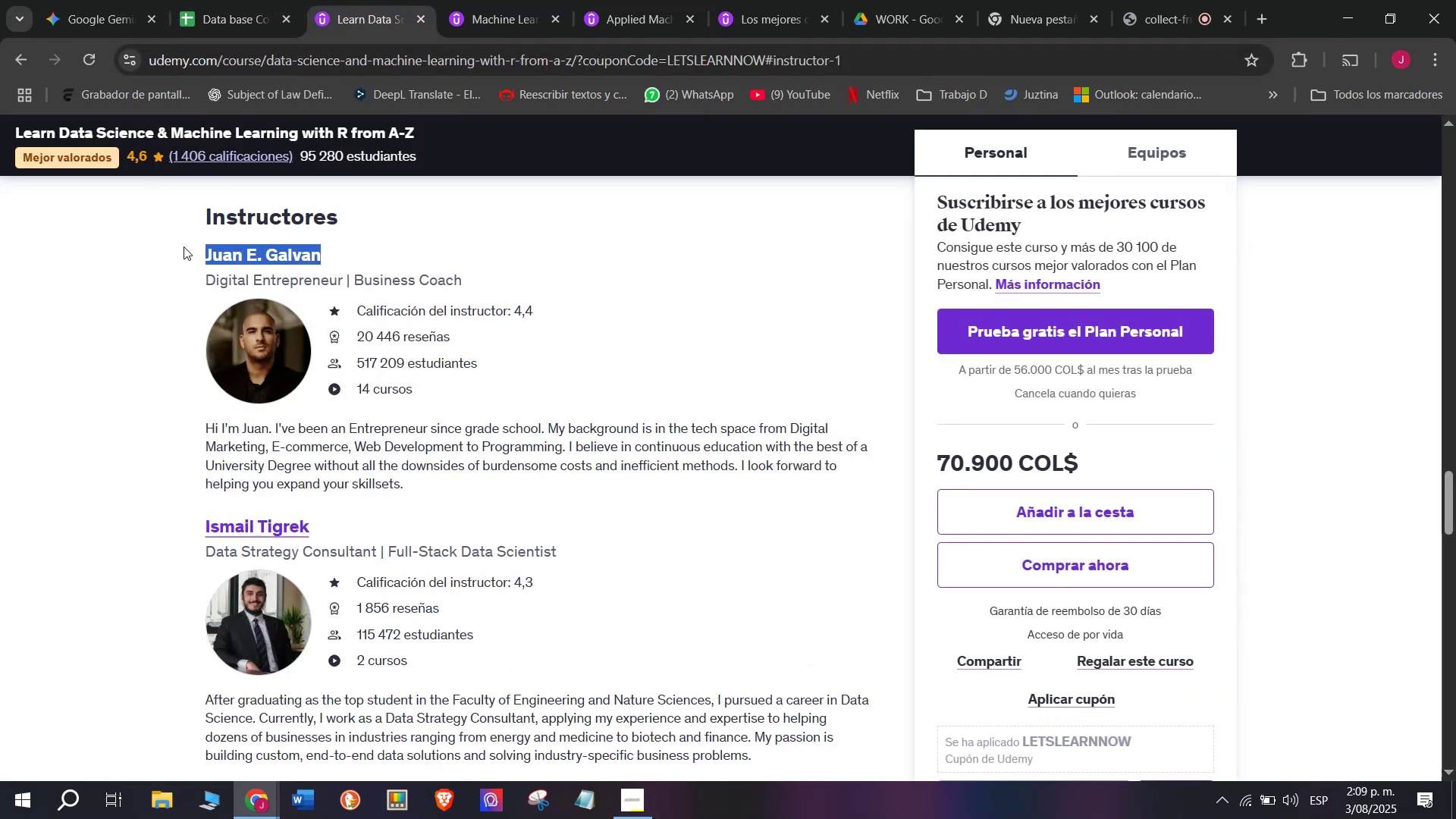 
key(Control+C)
 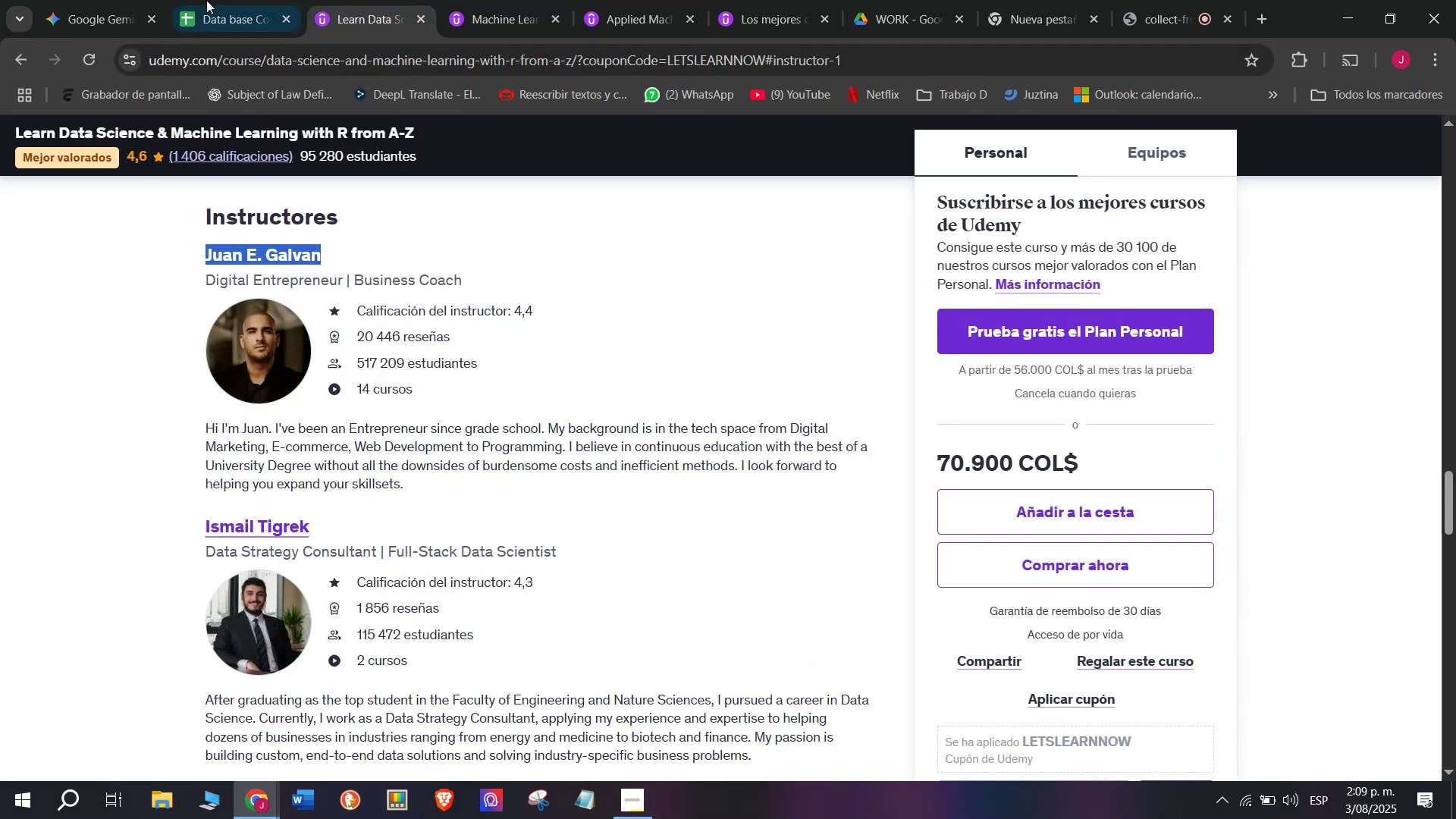 
left_click([206, 0])
 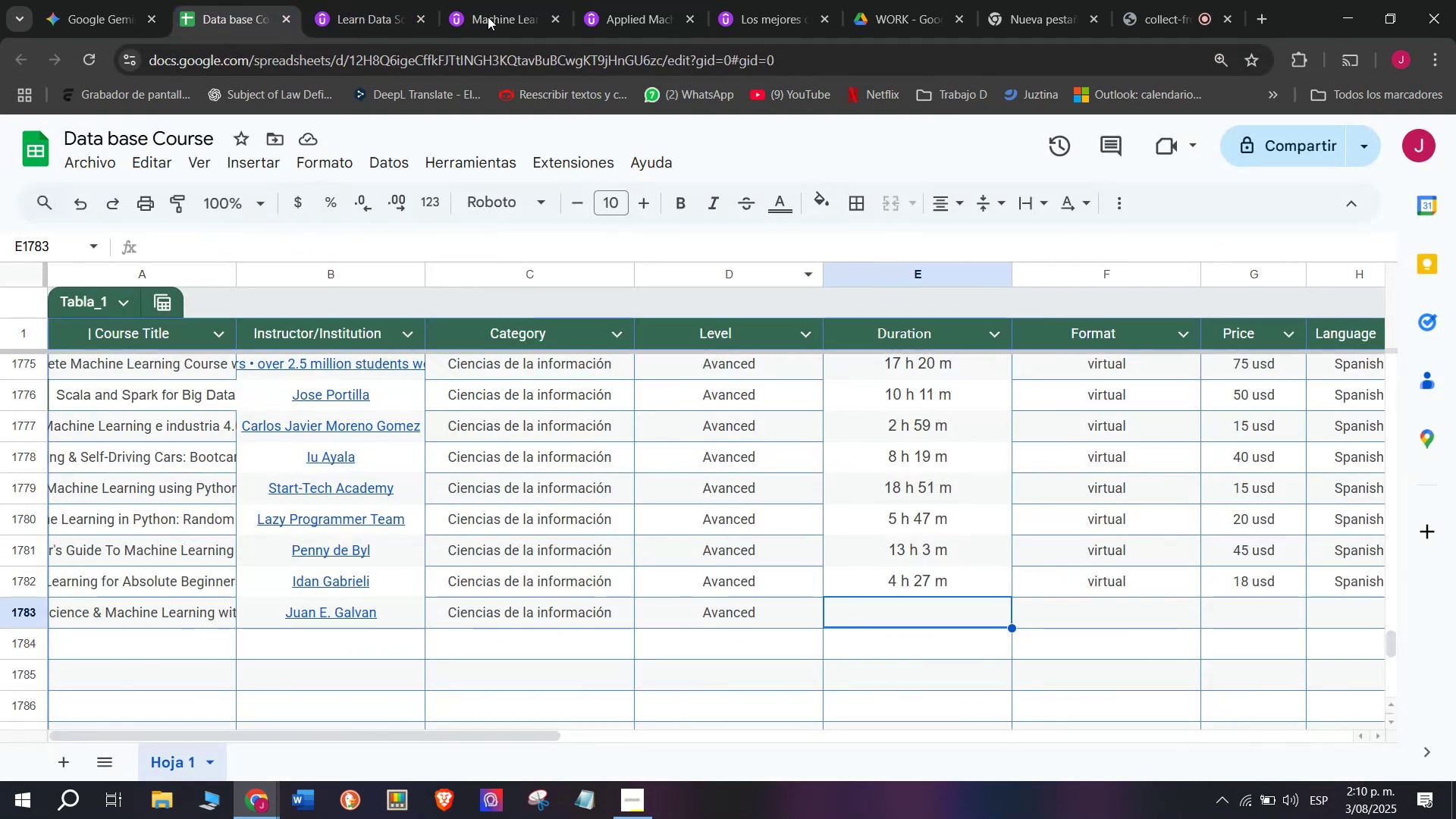 
left_click([391, 0])
 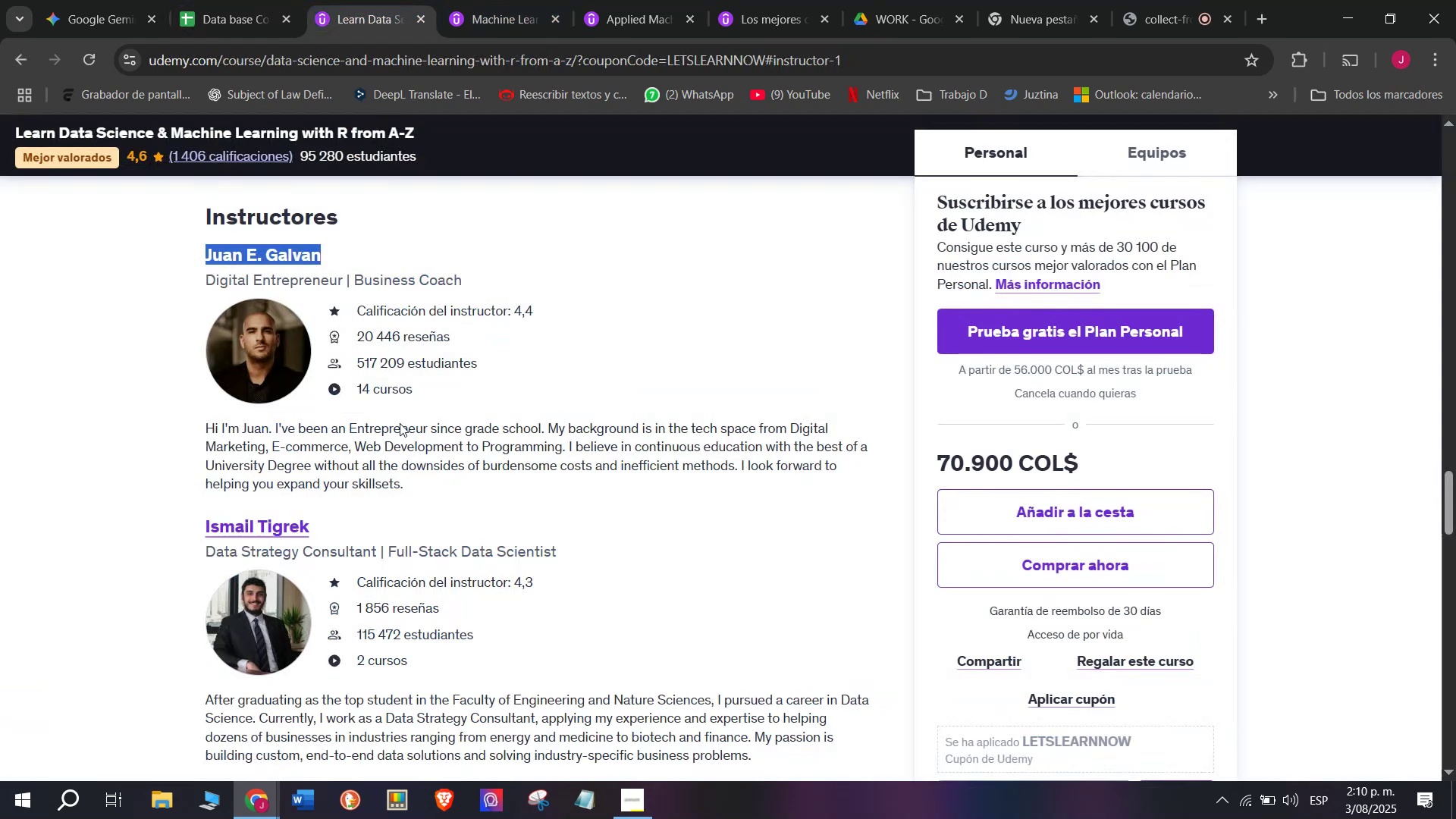 
scroll: coordinate [444, 598], scroll_direction: up, amount: 10.0
 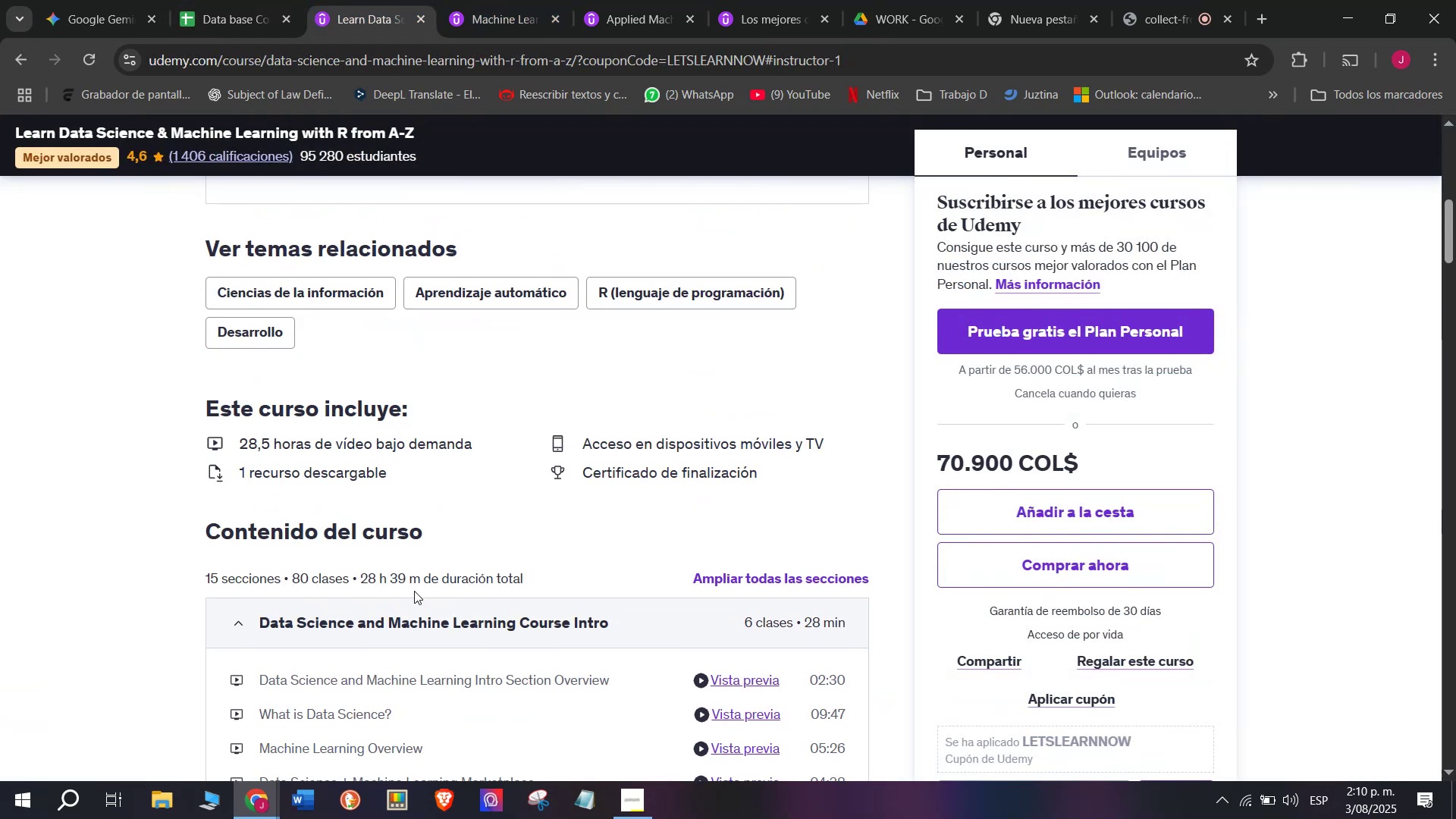 
left_click_drag(start_coordinate=[414, 580], to_coordinate=[391, 580])
 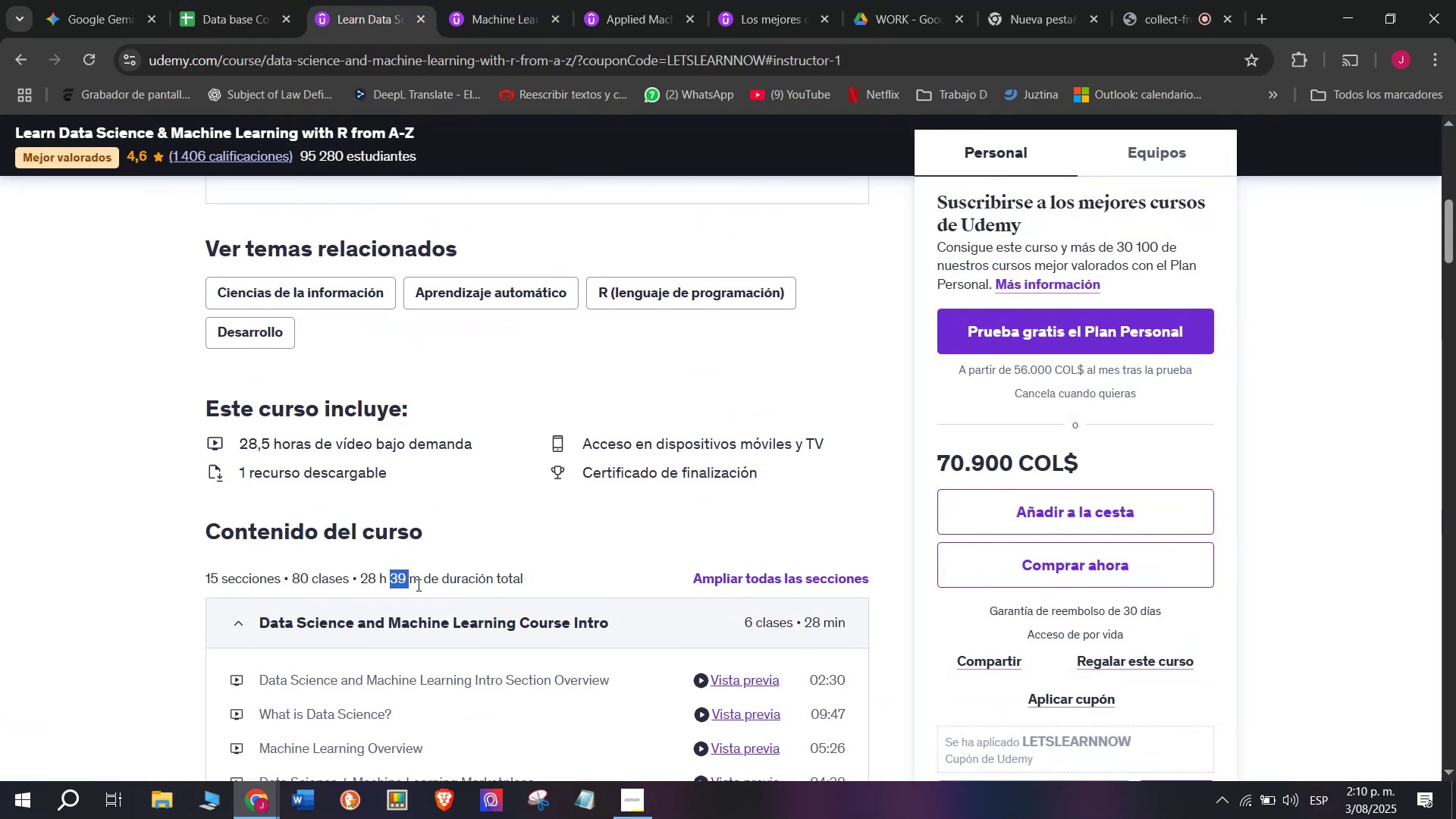 
left_click_drag(start_coordinate=[417, 585], to_coordinate=[357, 573])
 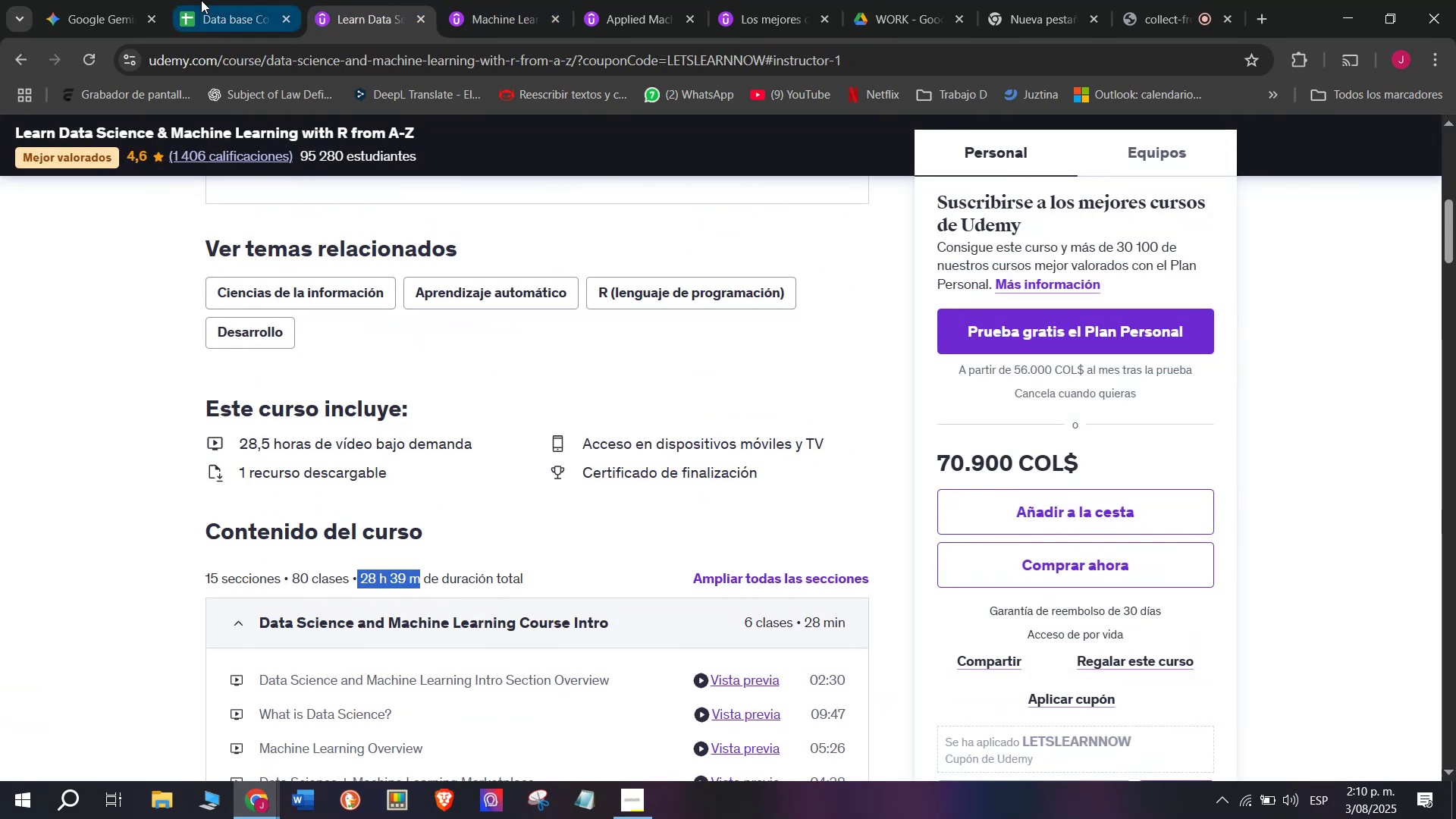 
key(Break)
 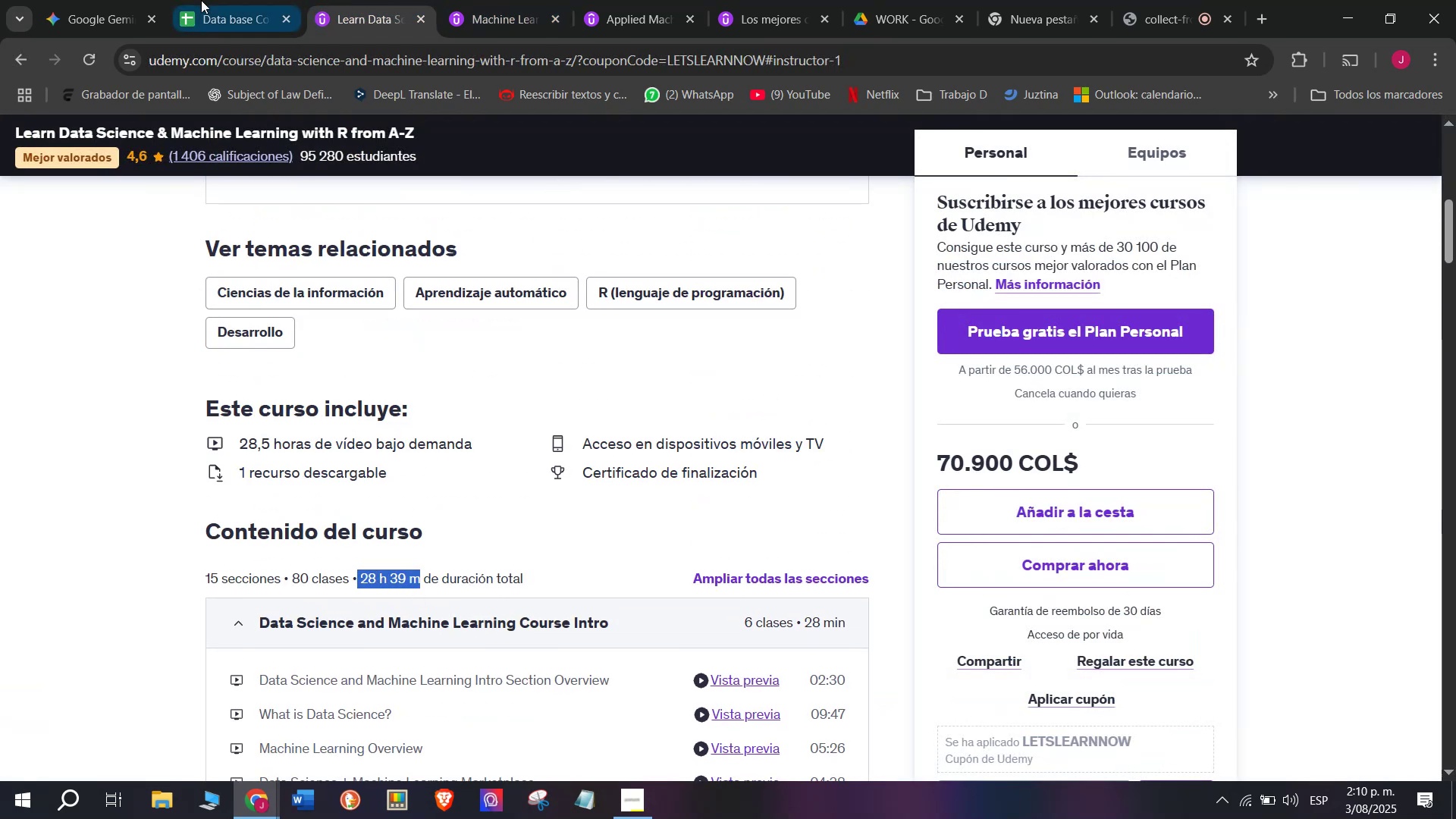 
key(Control+ControlLeft)
 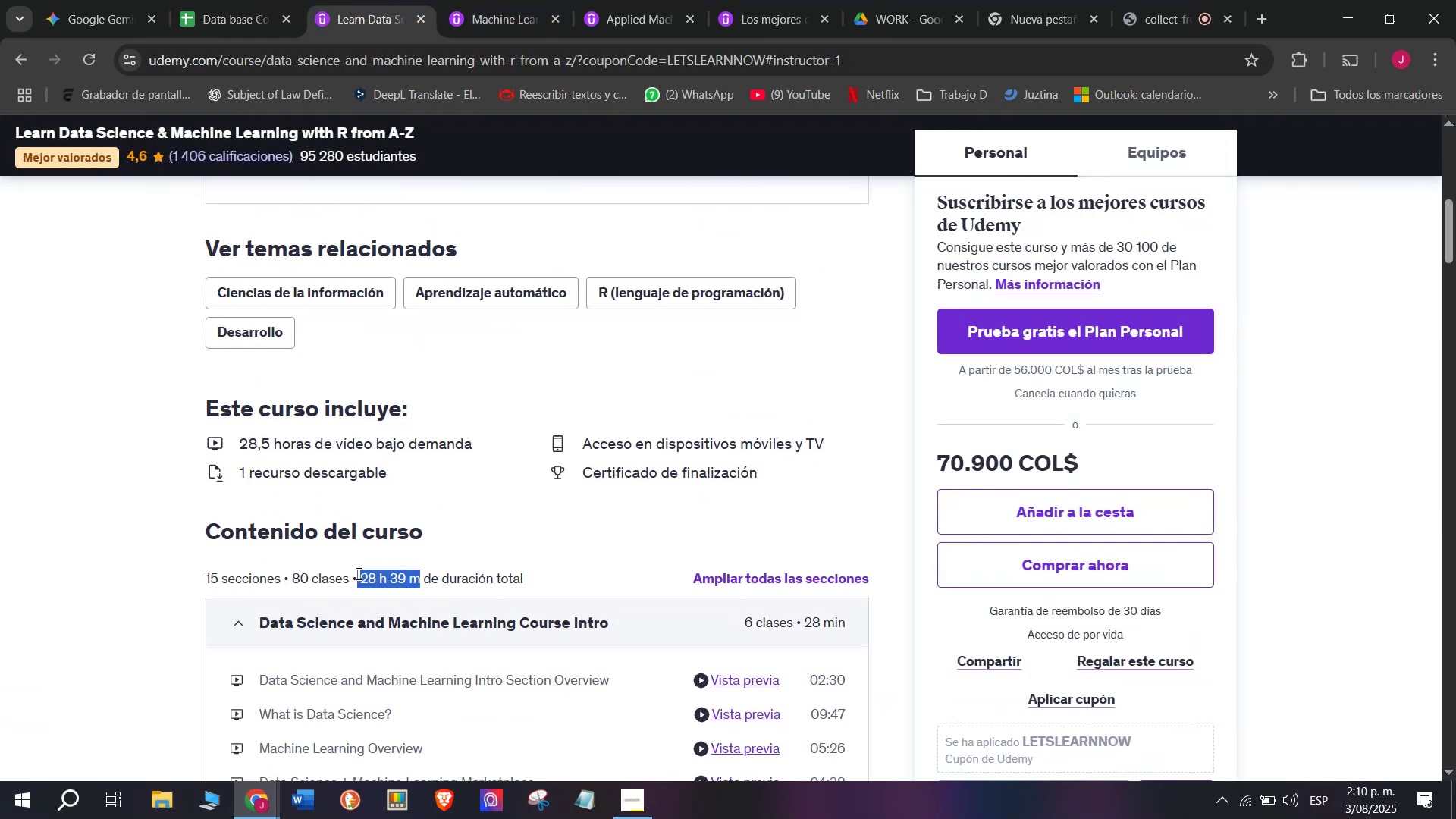 
key(Control+C)
 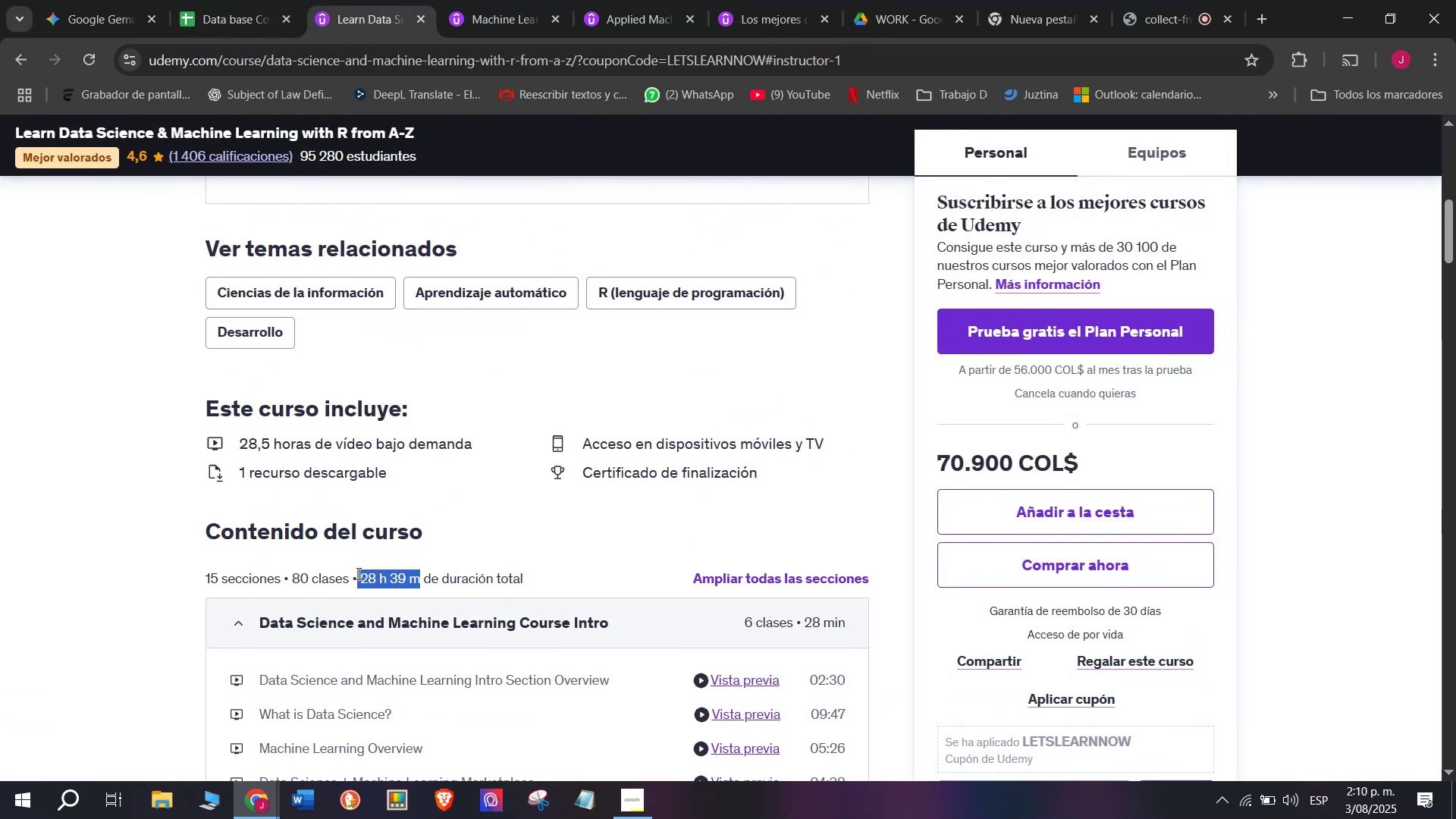 
key(Break)
 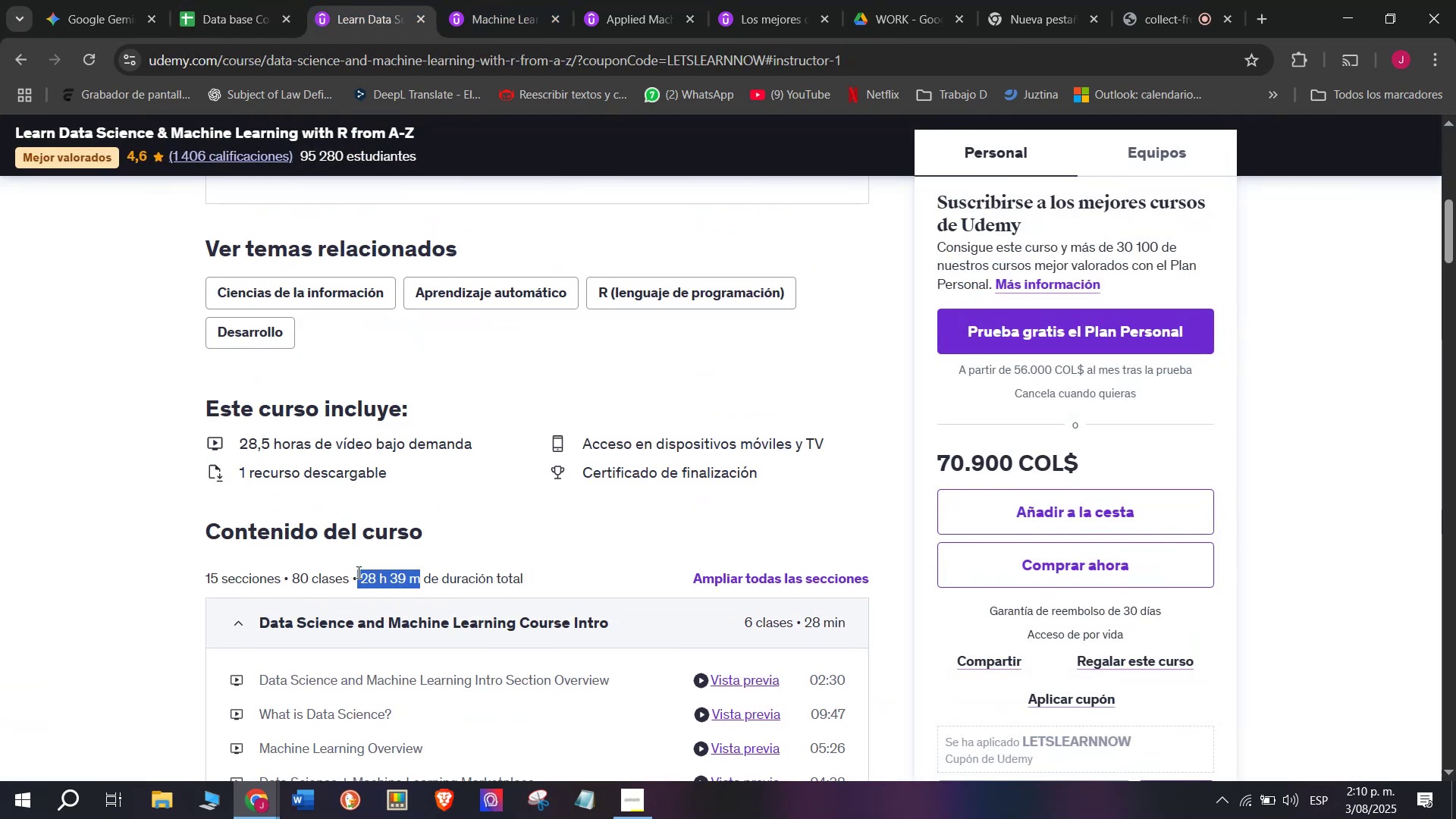 
key(Control+ControlLeft)
 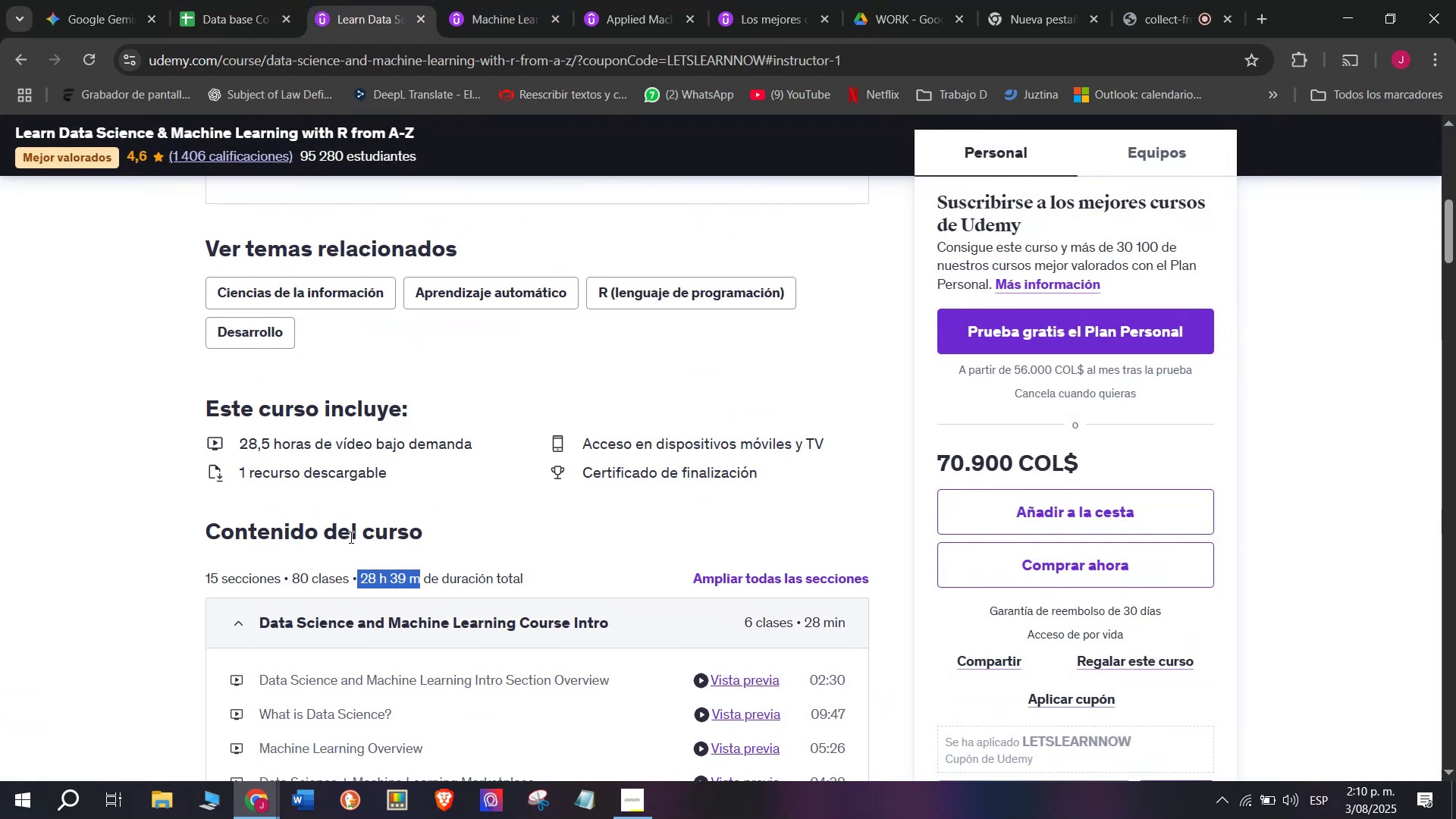 
key(Control+C)
 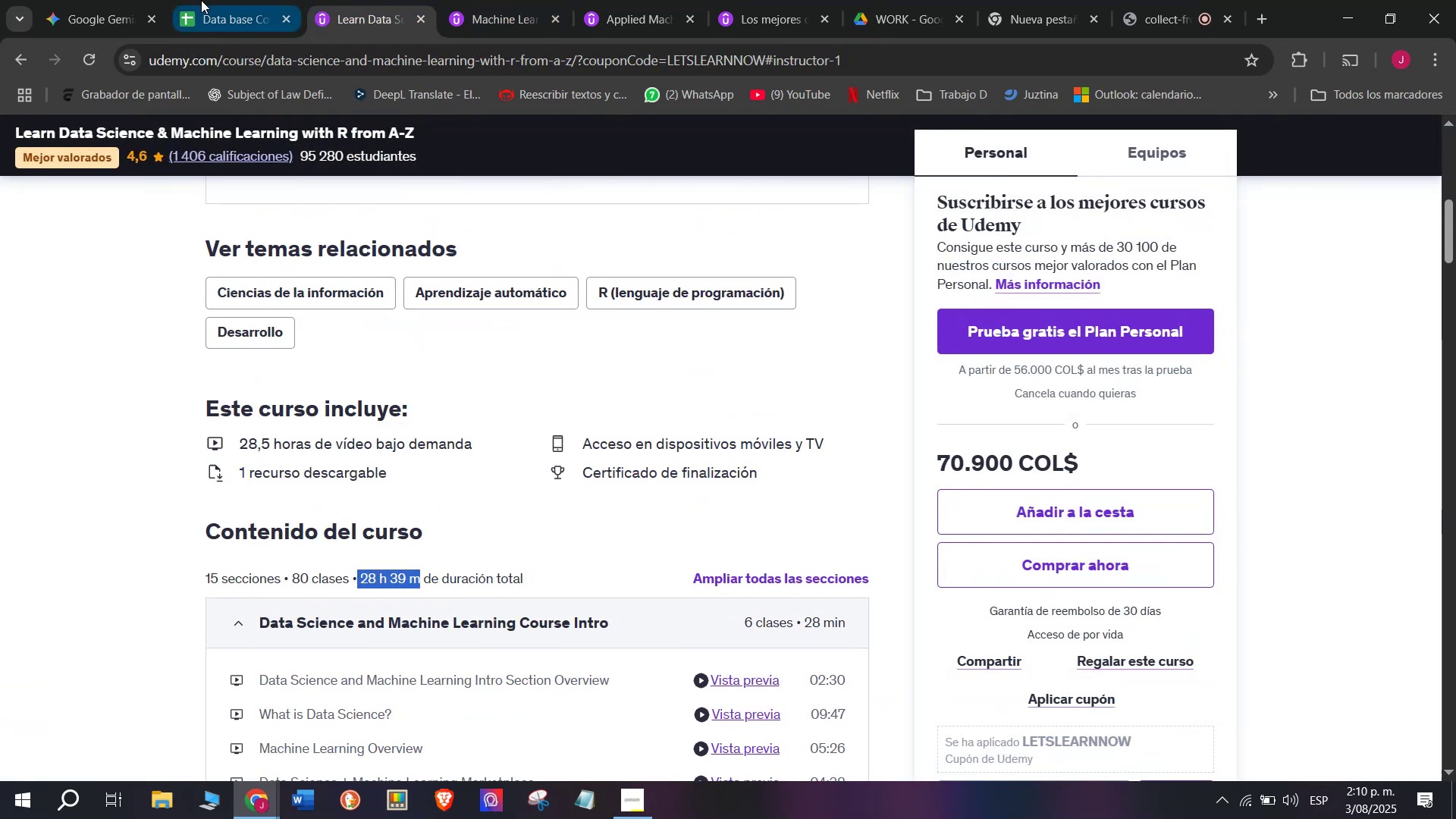 
left_click([201, 0])
 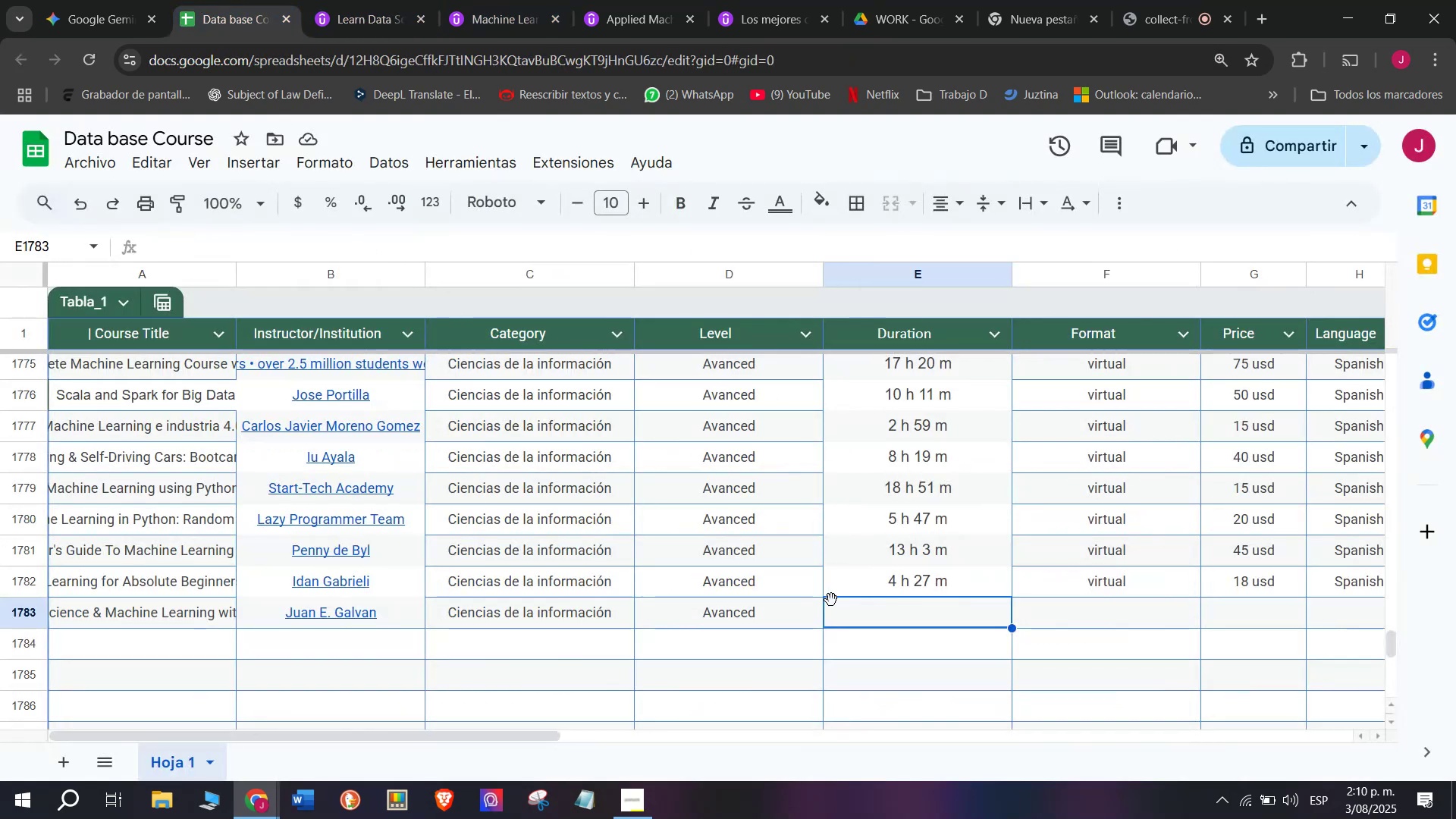 
key(Z)
 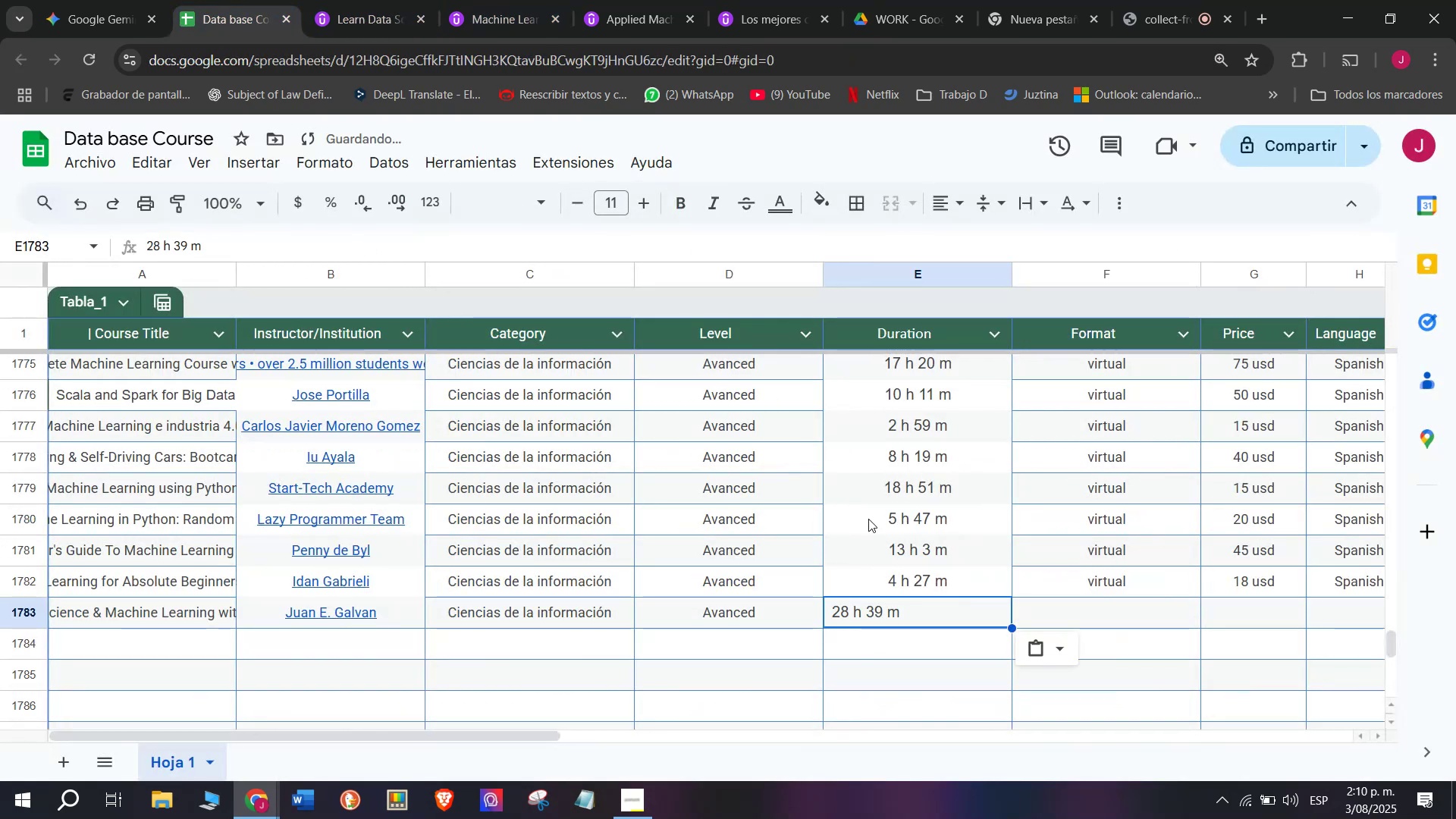 
key(Control+ControlLeft)
 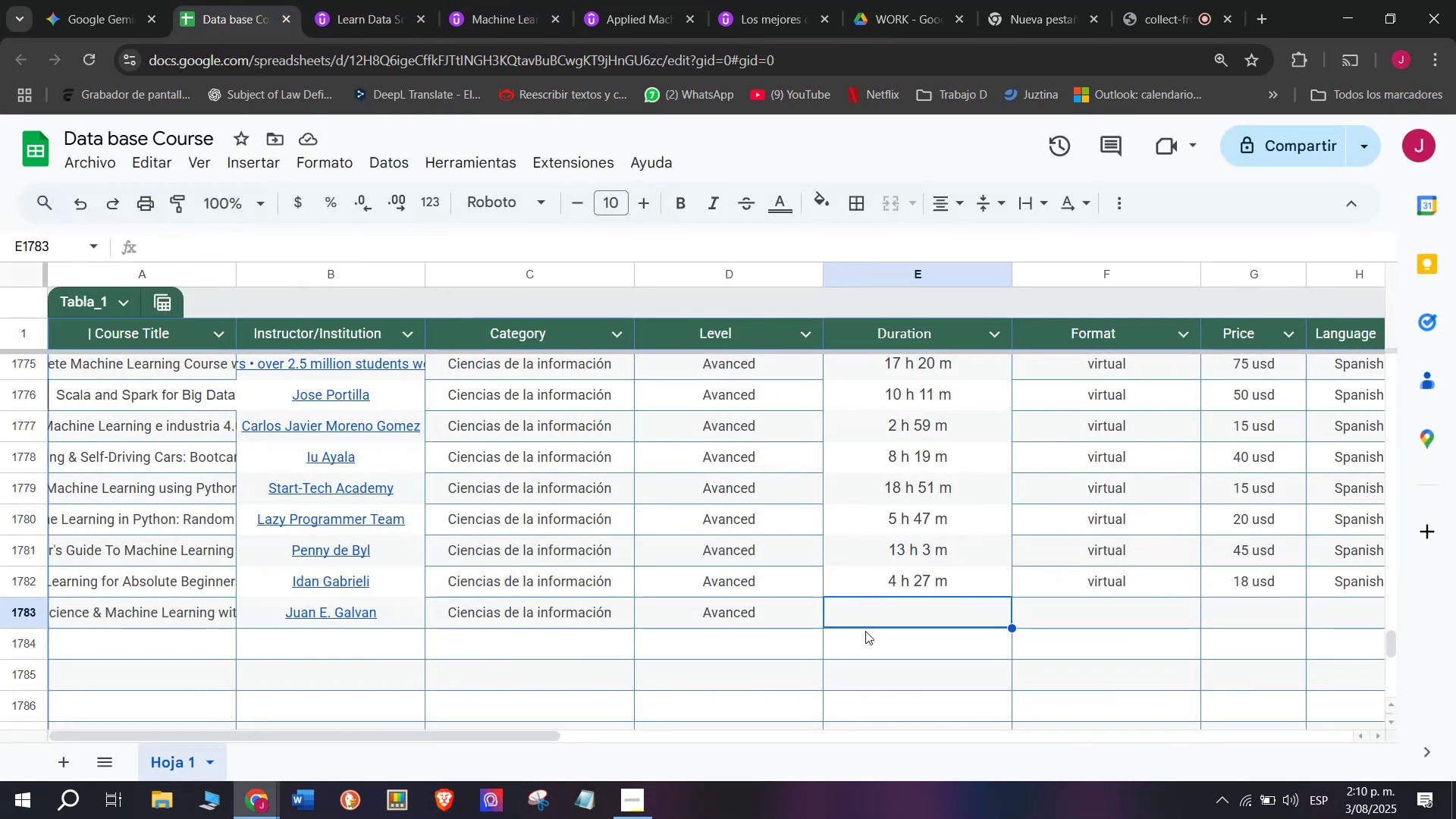 
key(Control+V)
 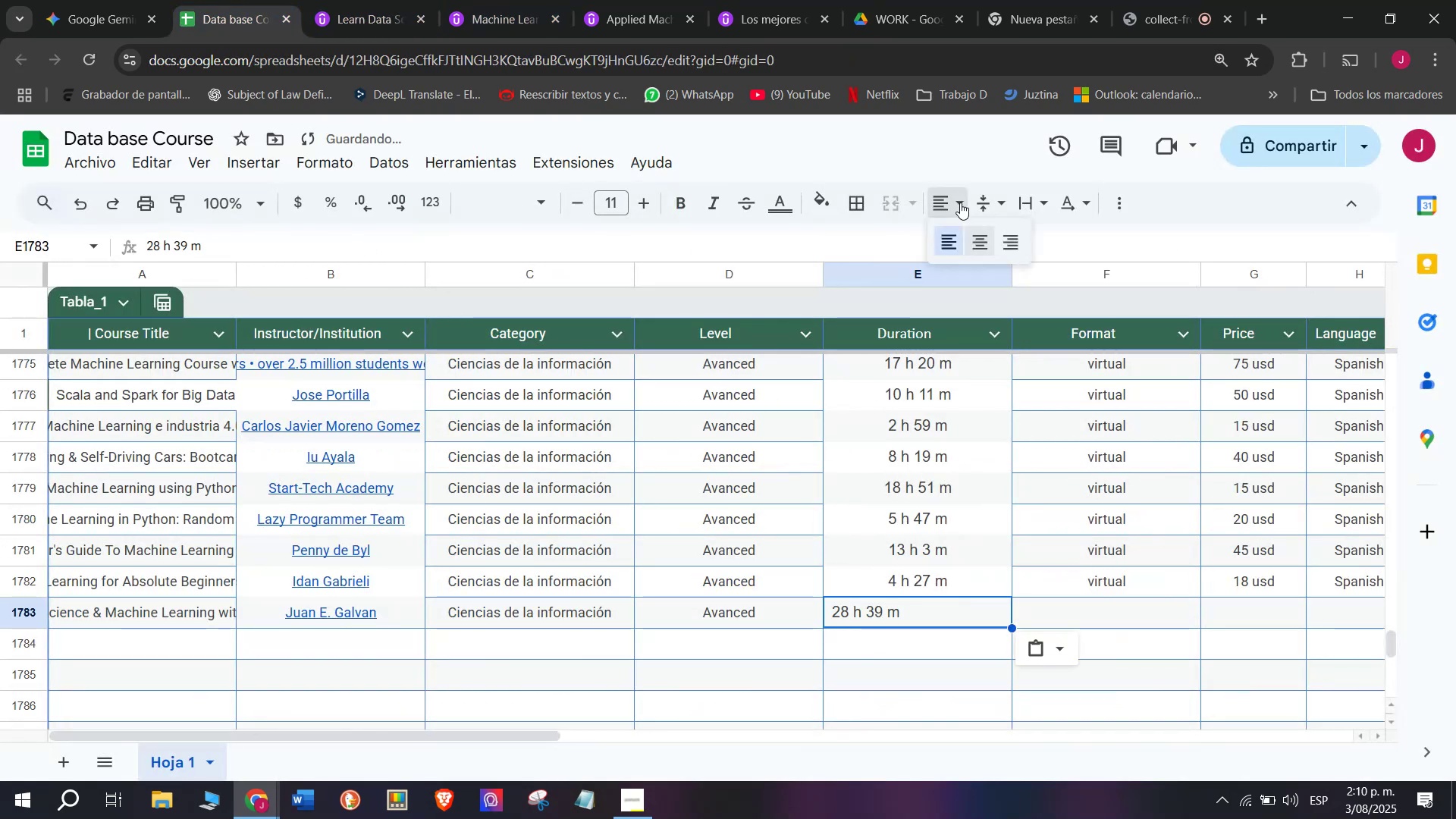 
double_click([985, 234])
 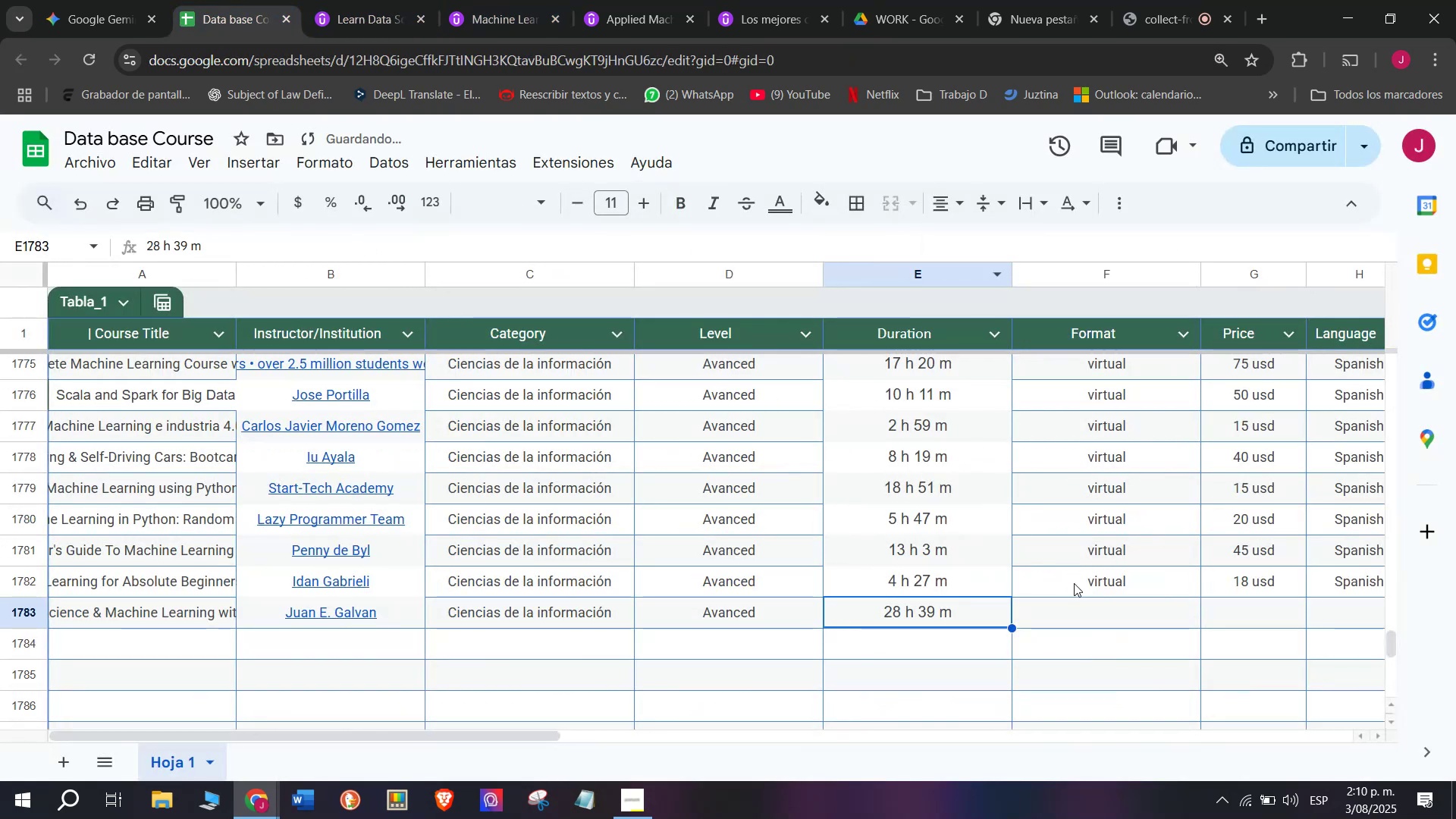 
left_click([1080, 586])
 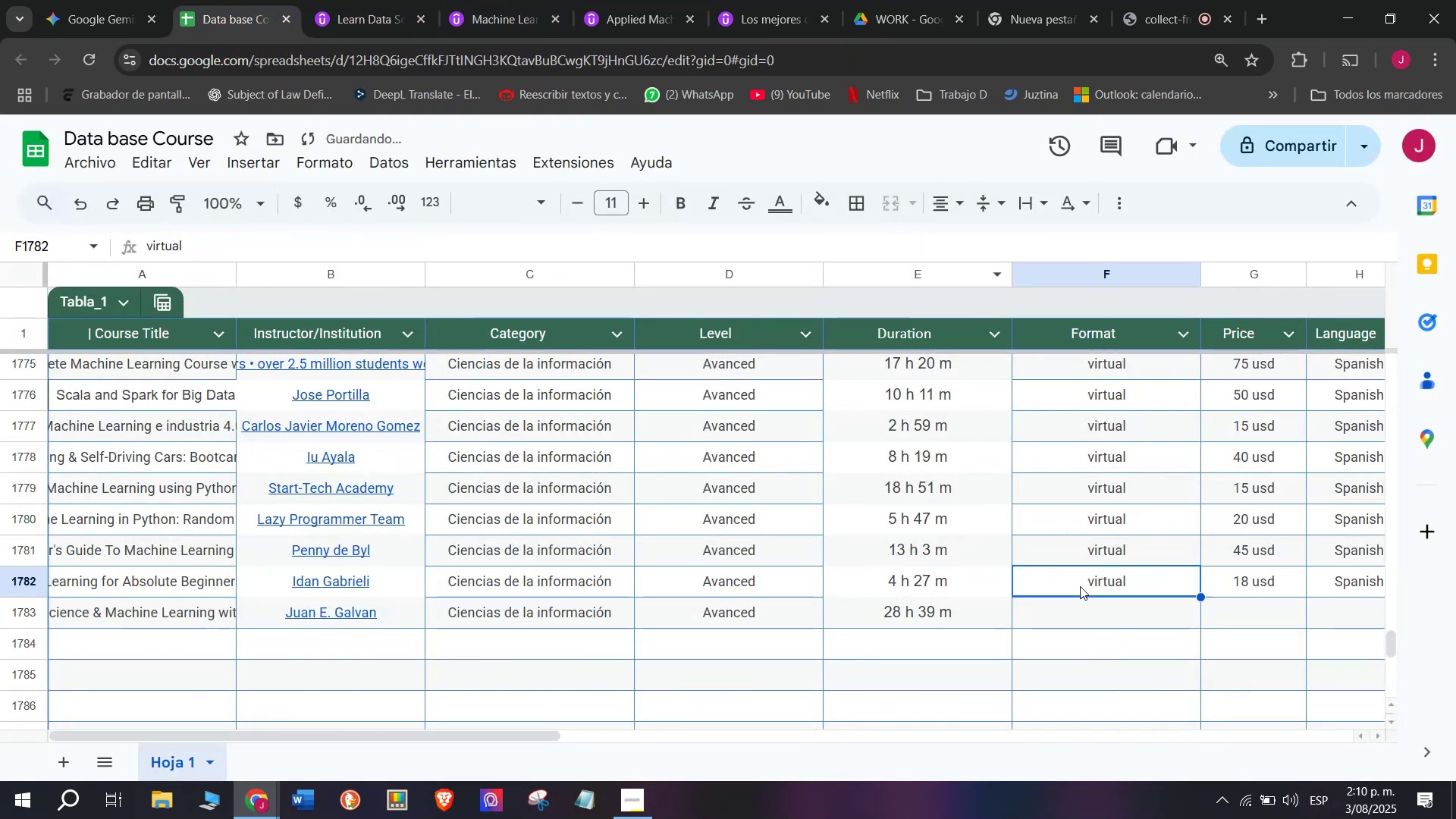 
key(Control+ControlLeft)
 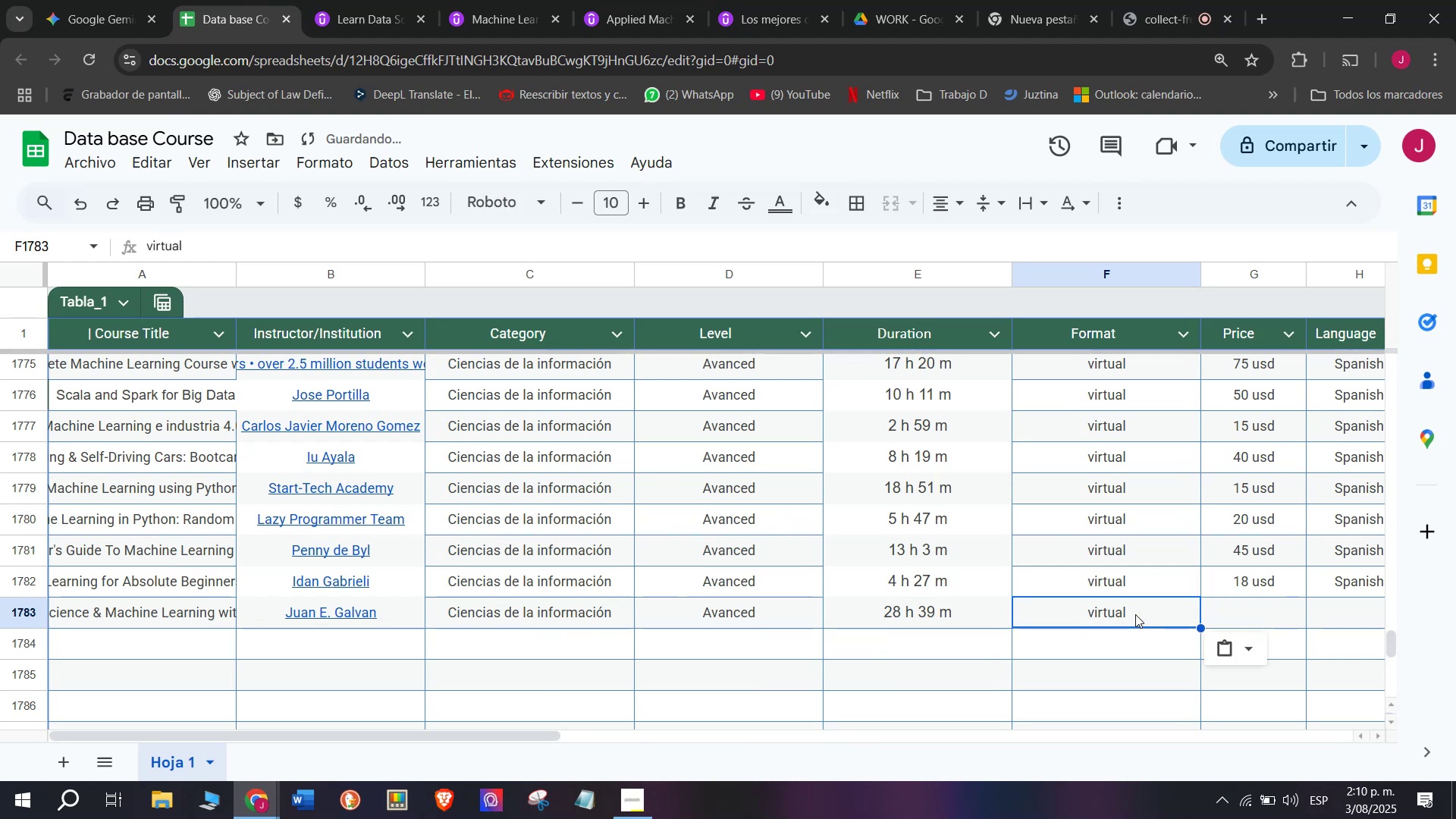 
key(Break)
 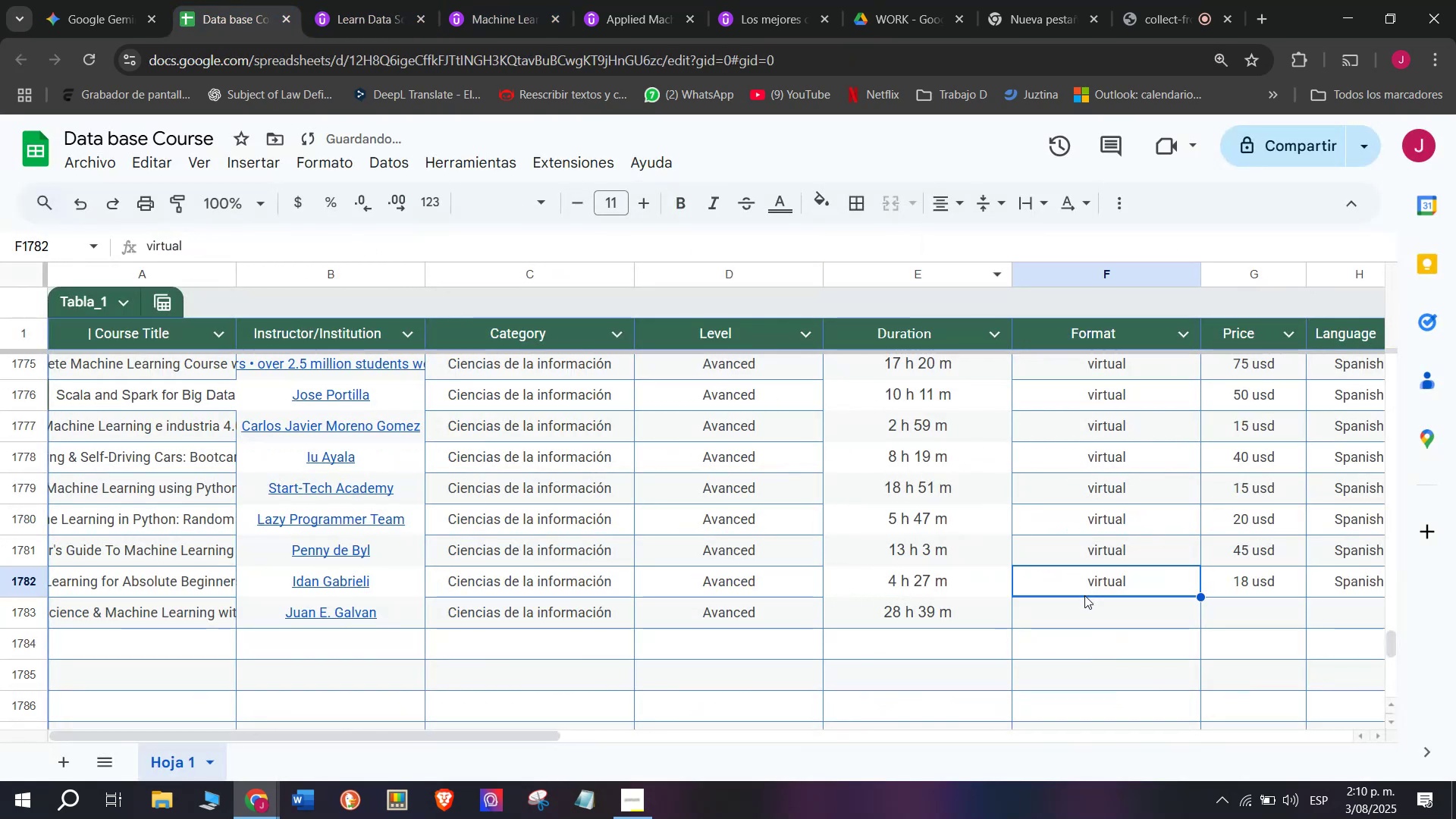 
key(Control+C)
 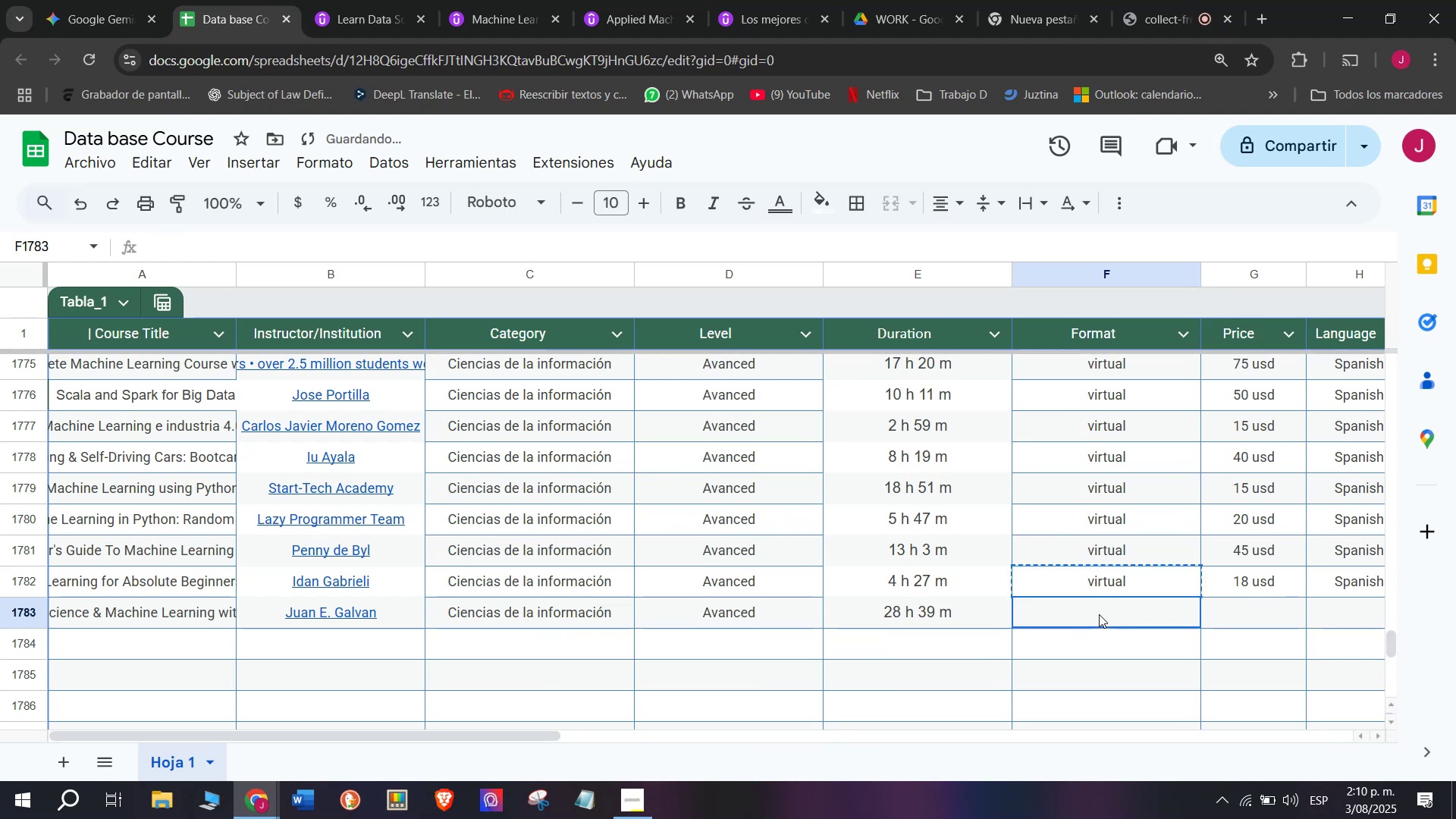 
double_click([1099, 614])
 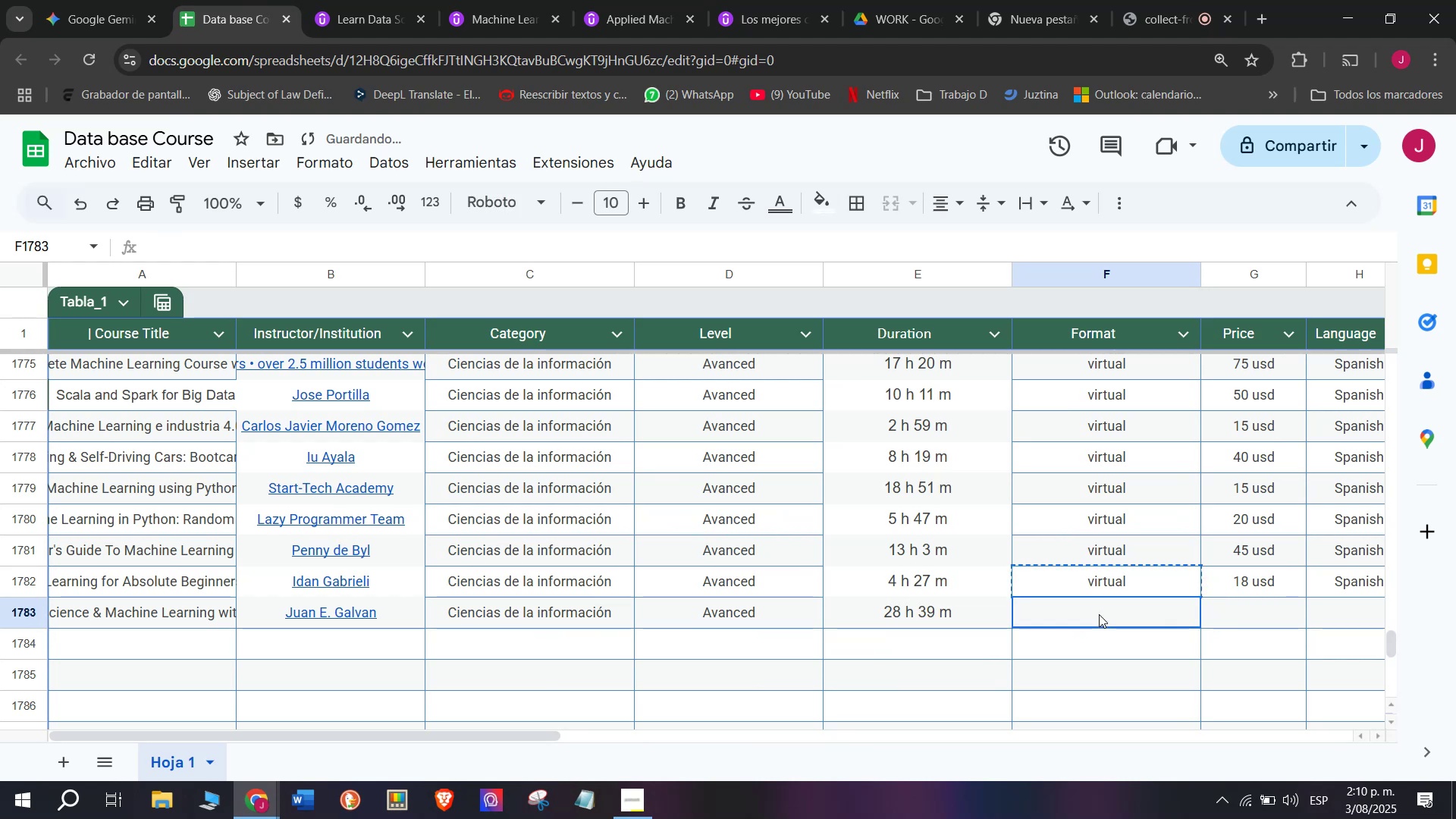 
key(Z)
 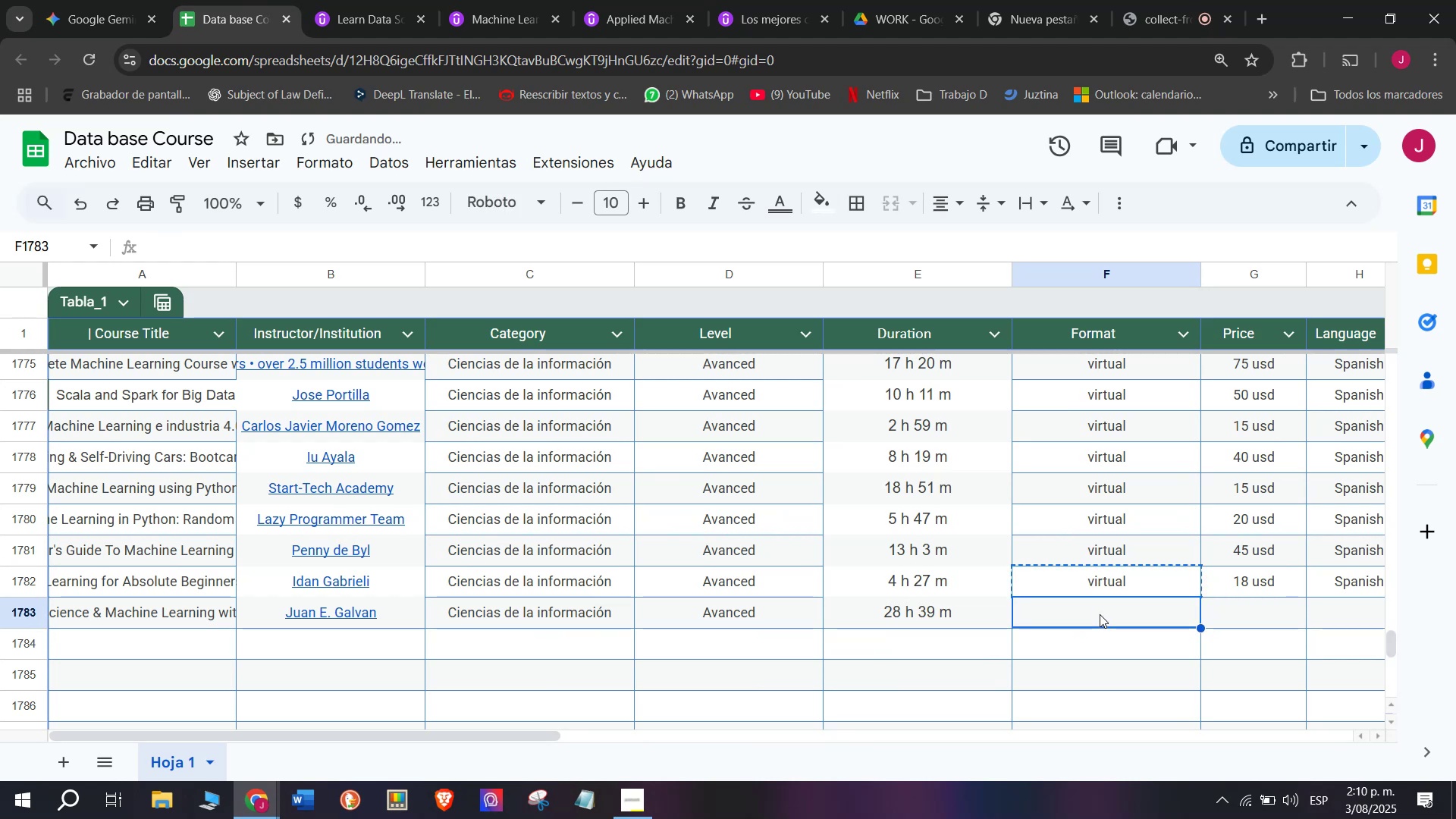 
key(Control+ControlLeft)
 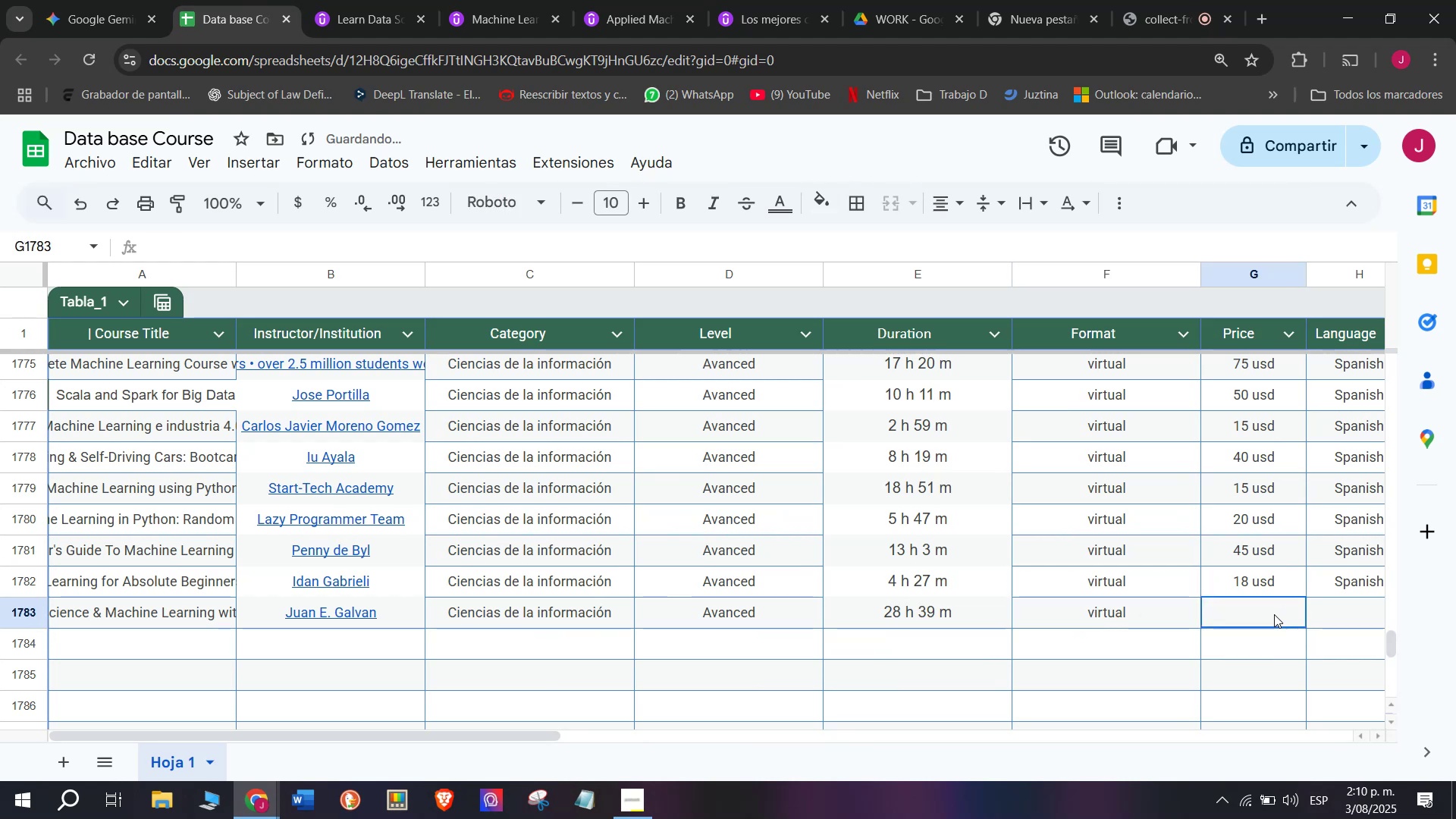 
key(Control+V)
 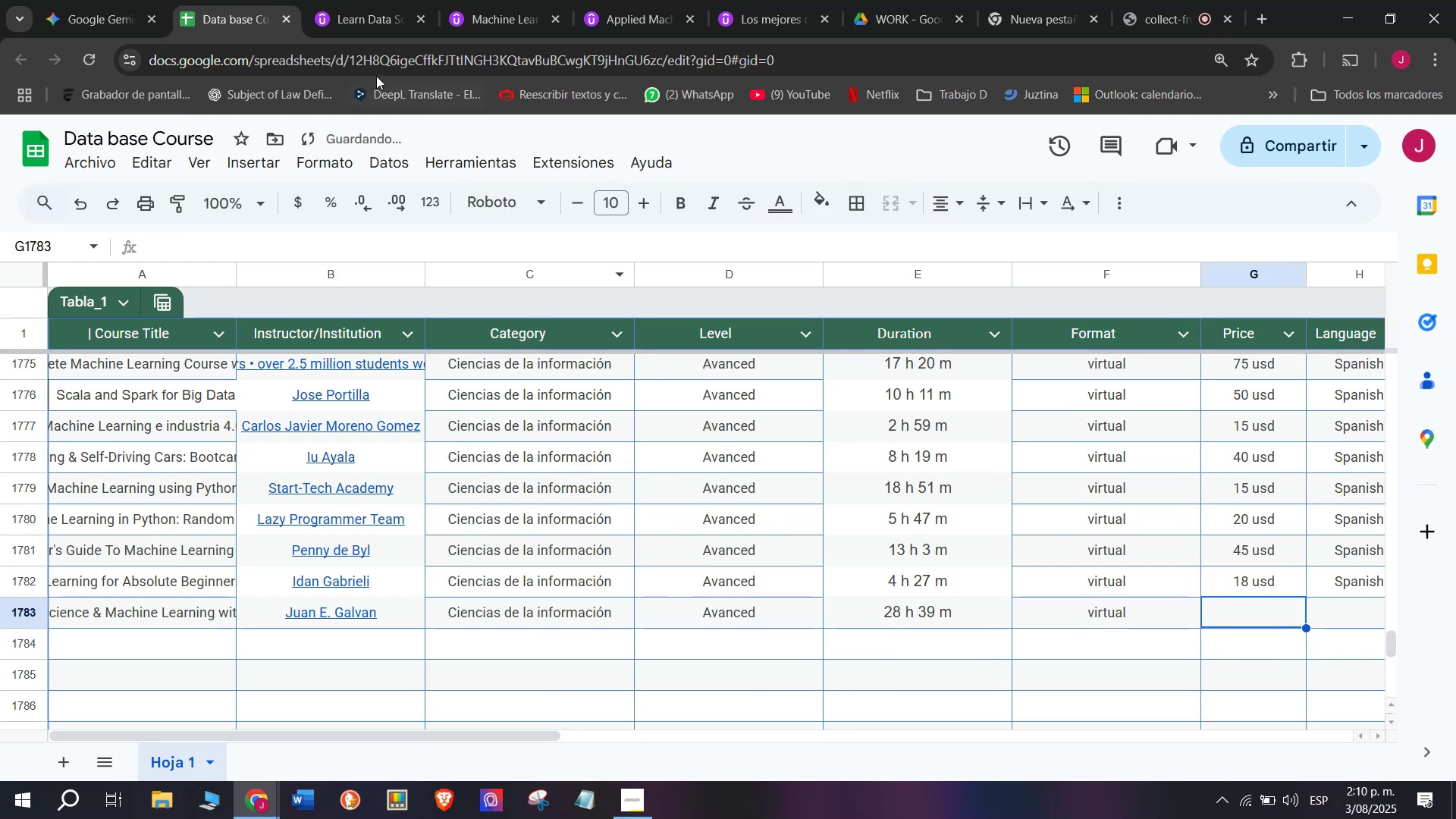 
left_click([359, 31])
 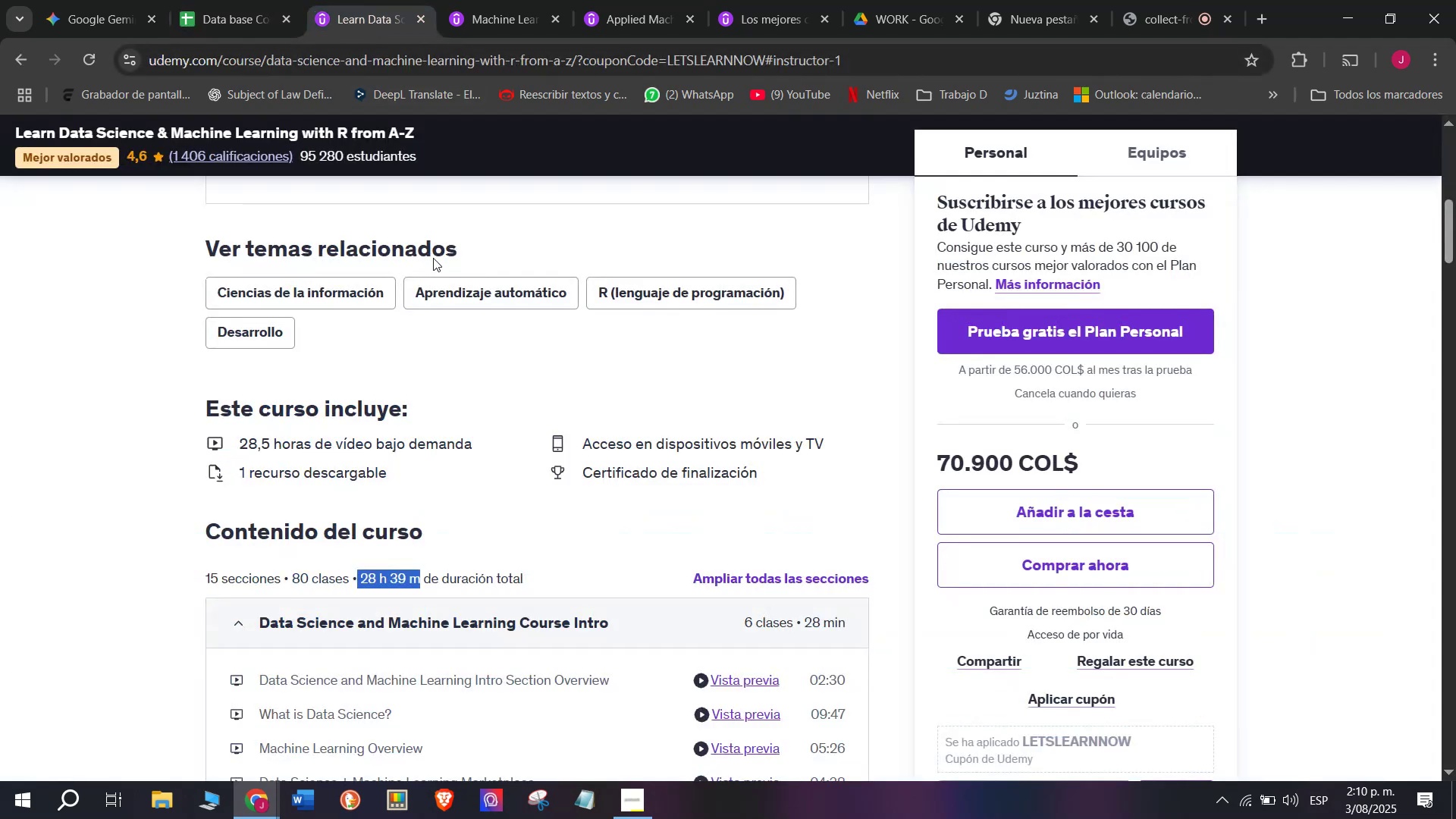 
scroll: coordinate [482, 410], scroll_direction: up, amount: 2.0
 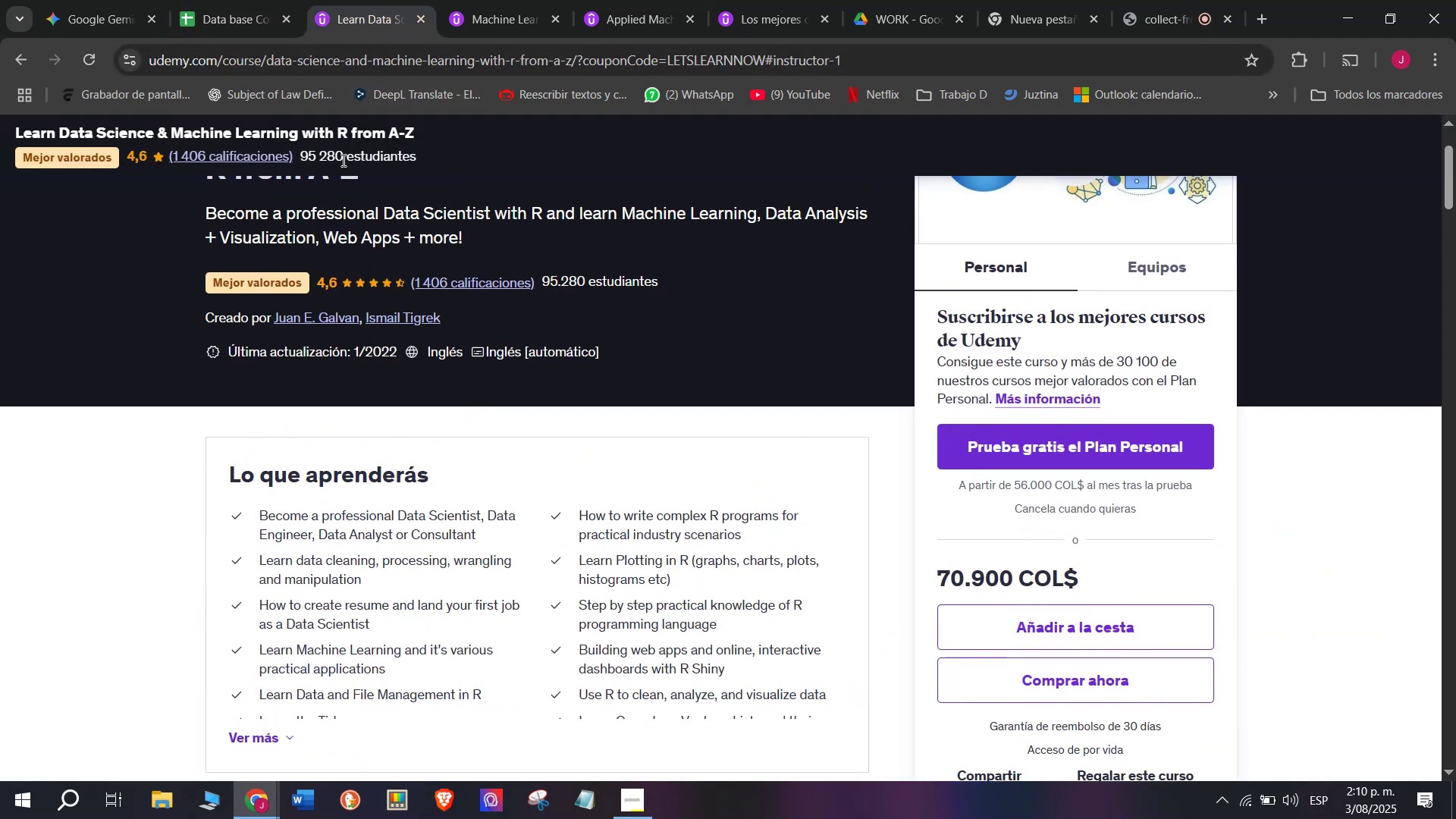 
left_click([230, 0])
 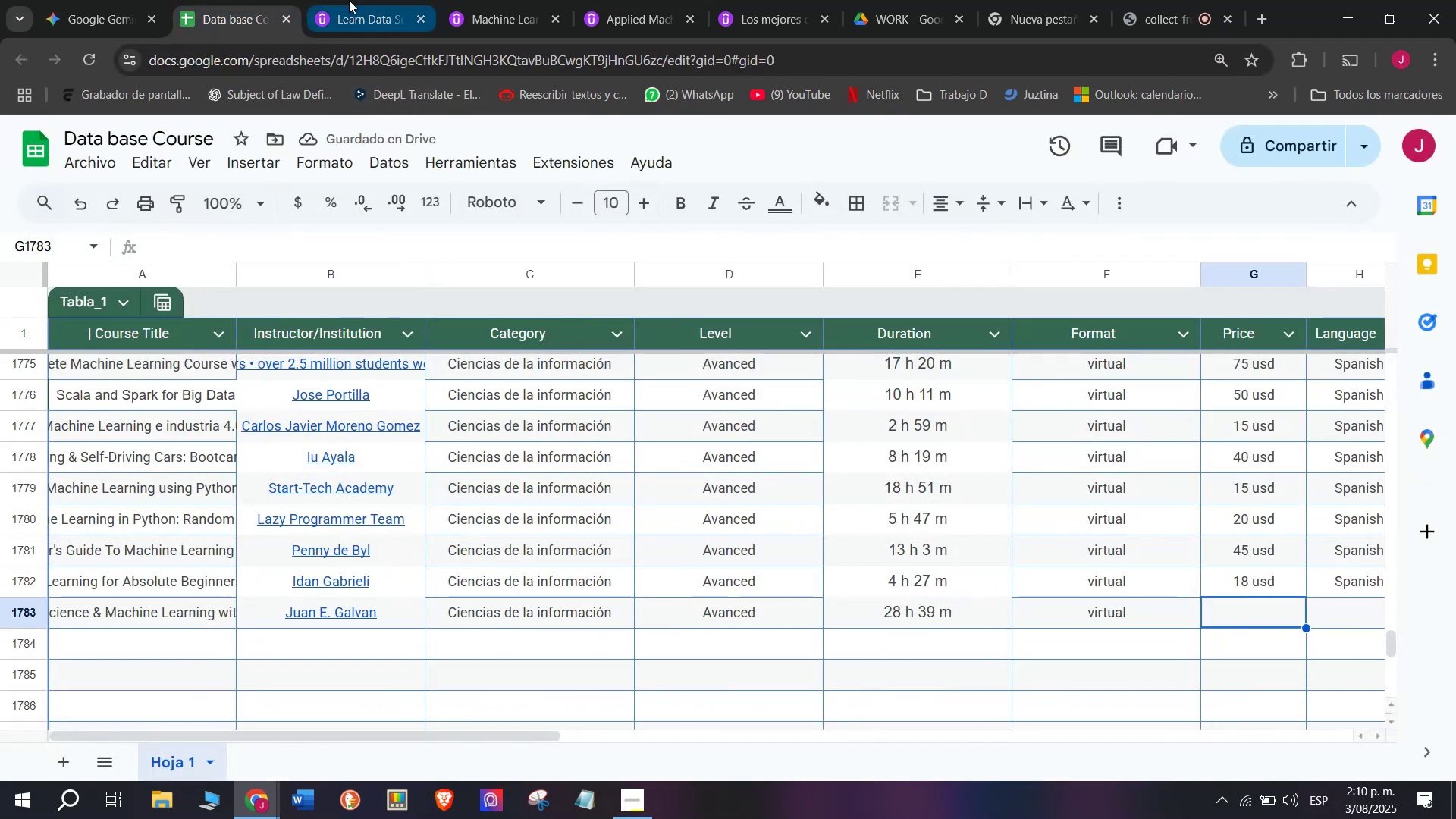 
left_click([349, 0])
 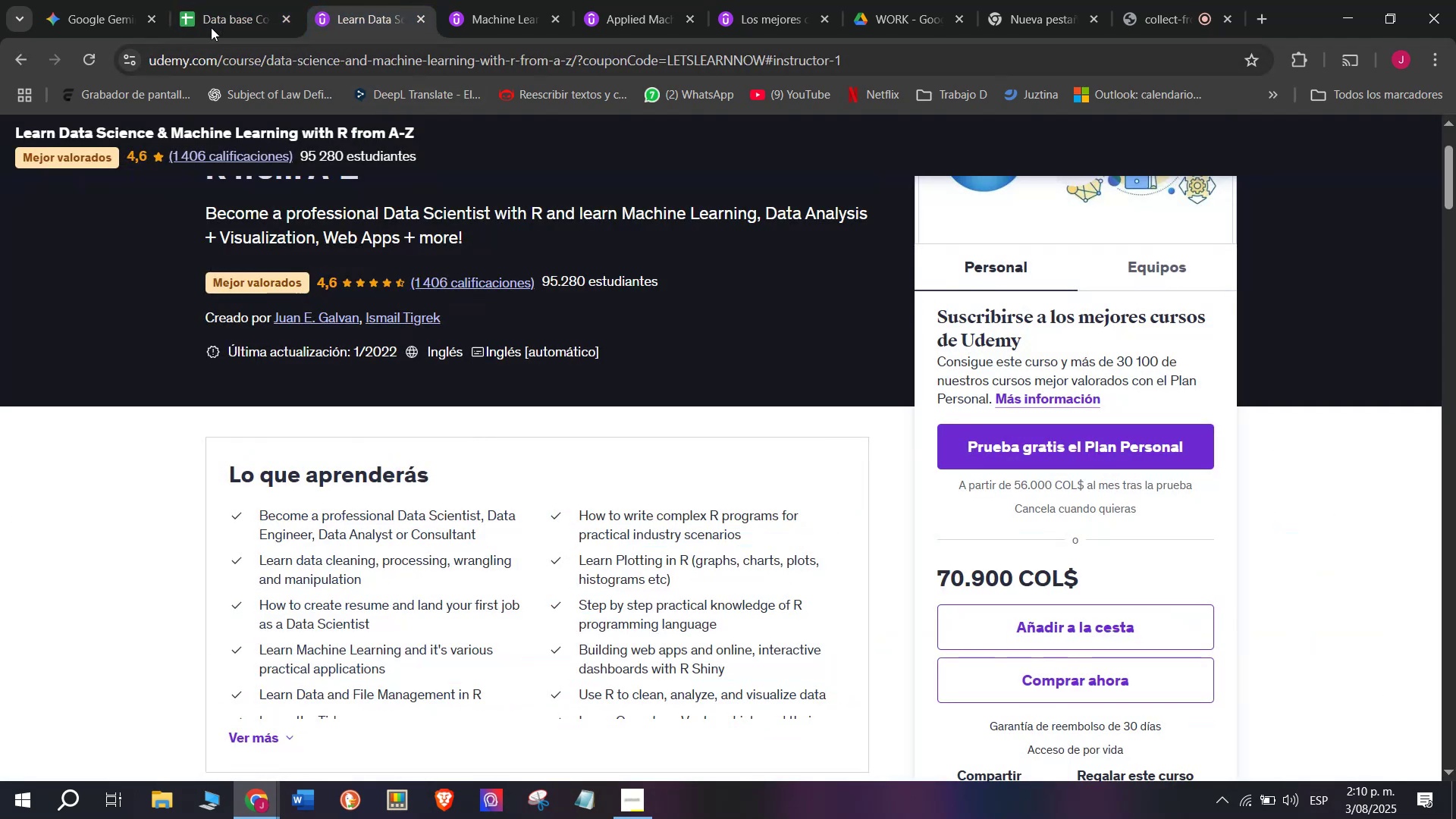 
left_click([190, 0])
 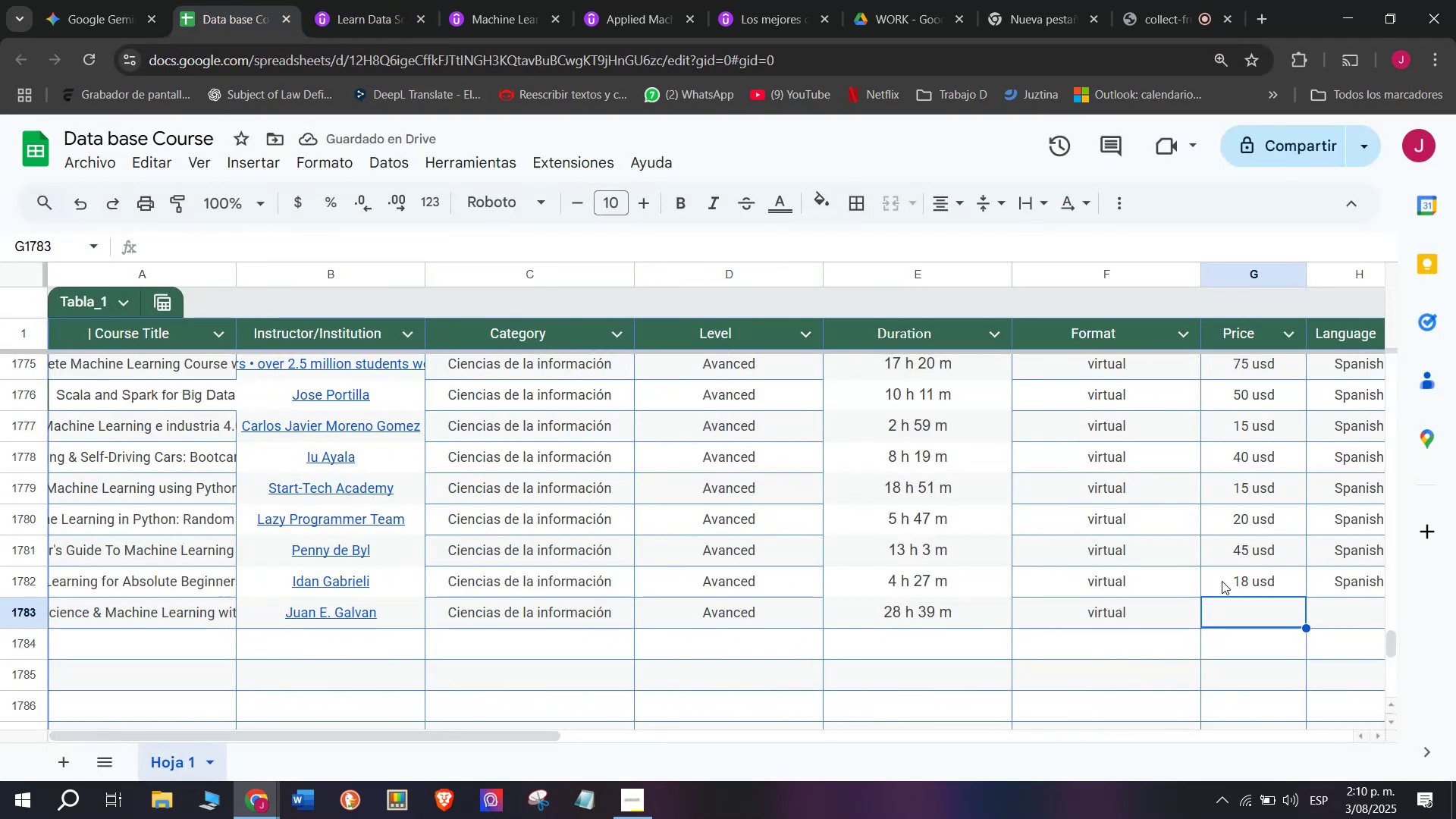 
key(Break)
 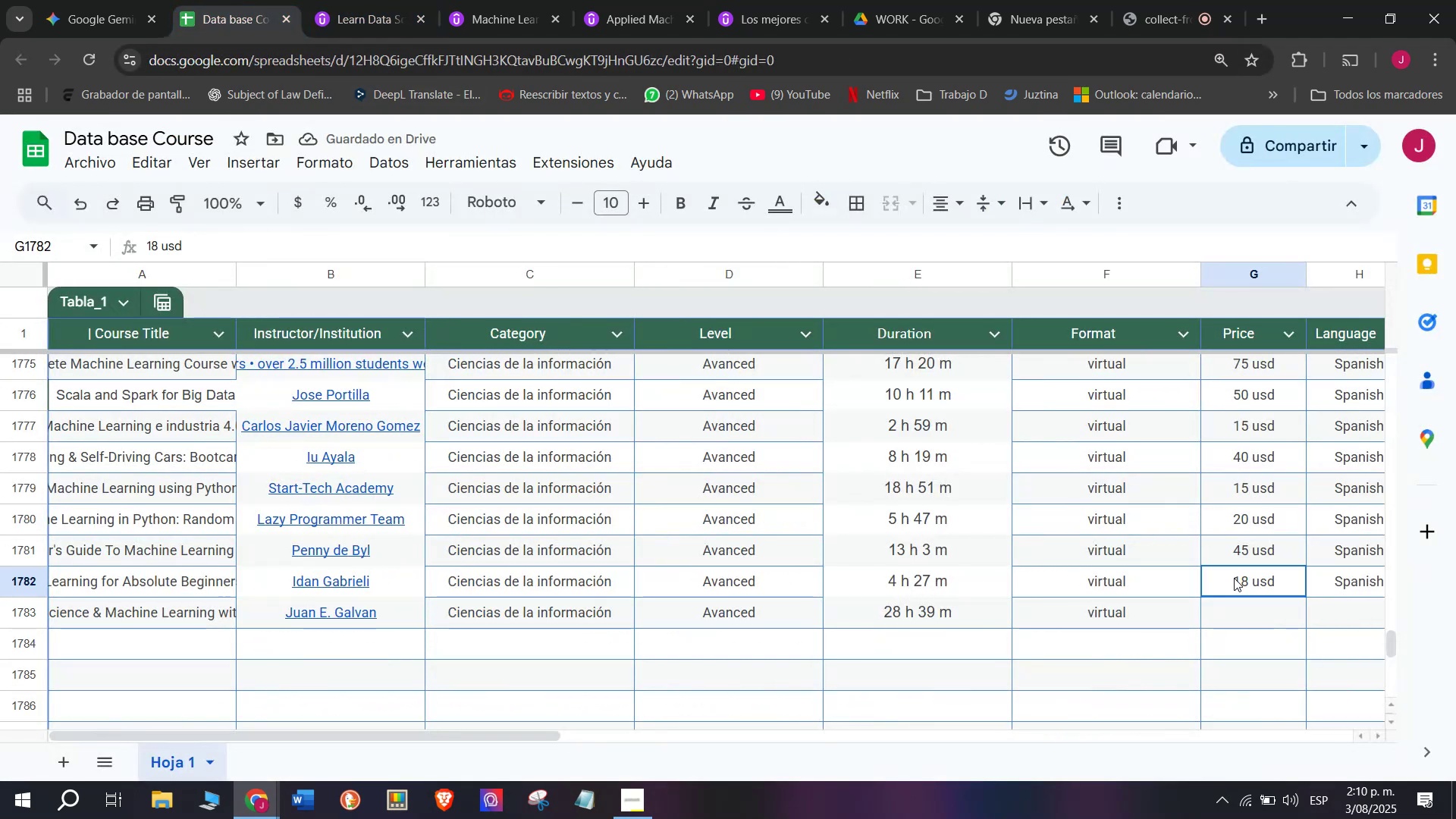 
key(Control+ControlLeft)
 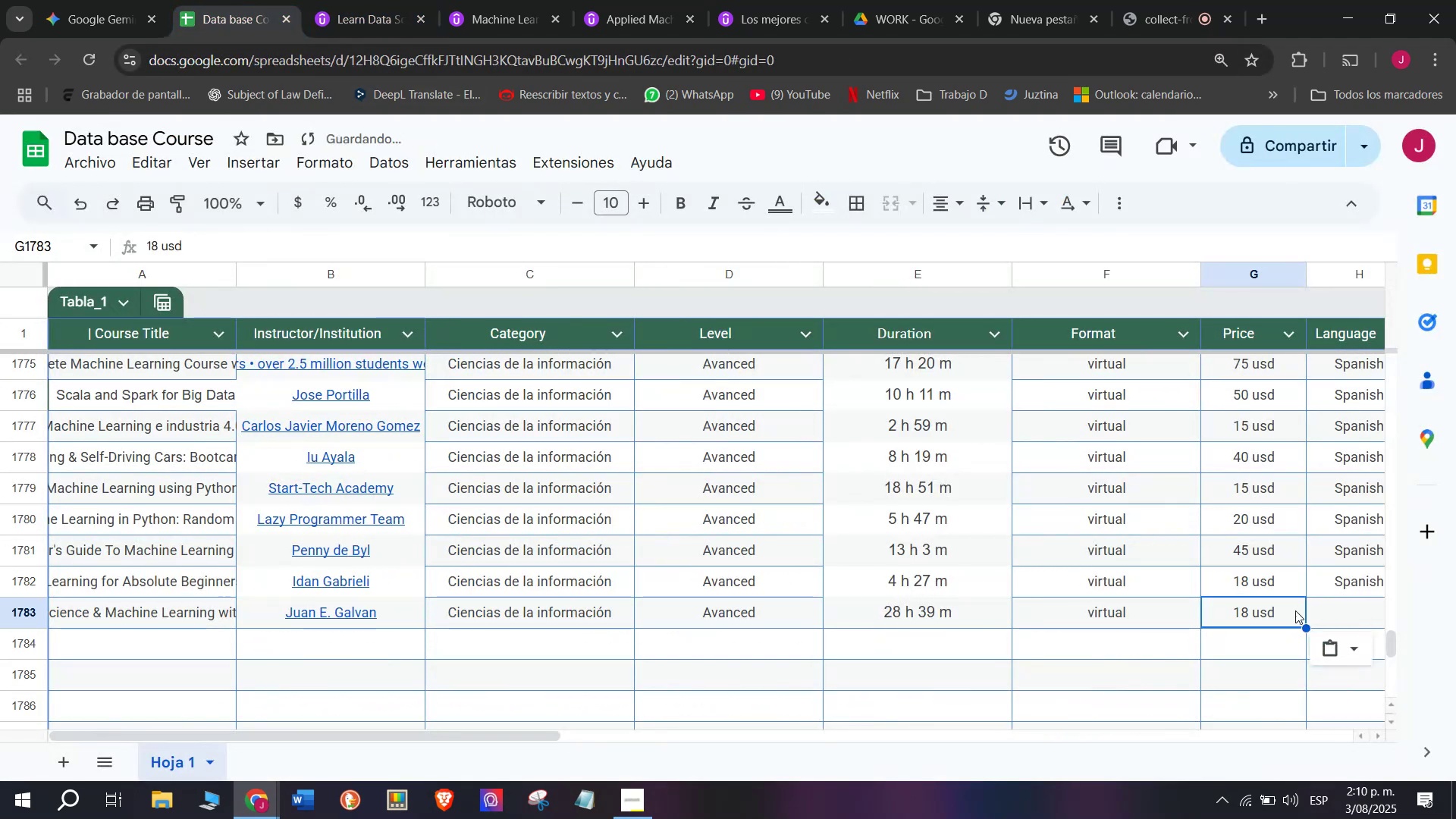 
key(Control+C)
 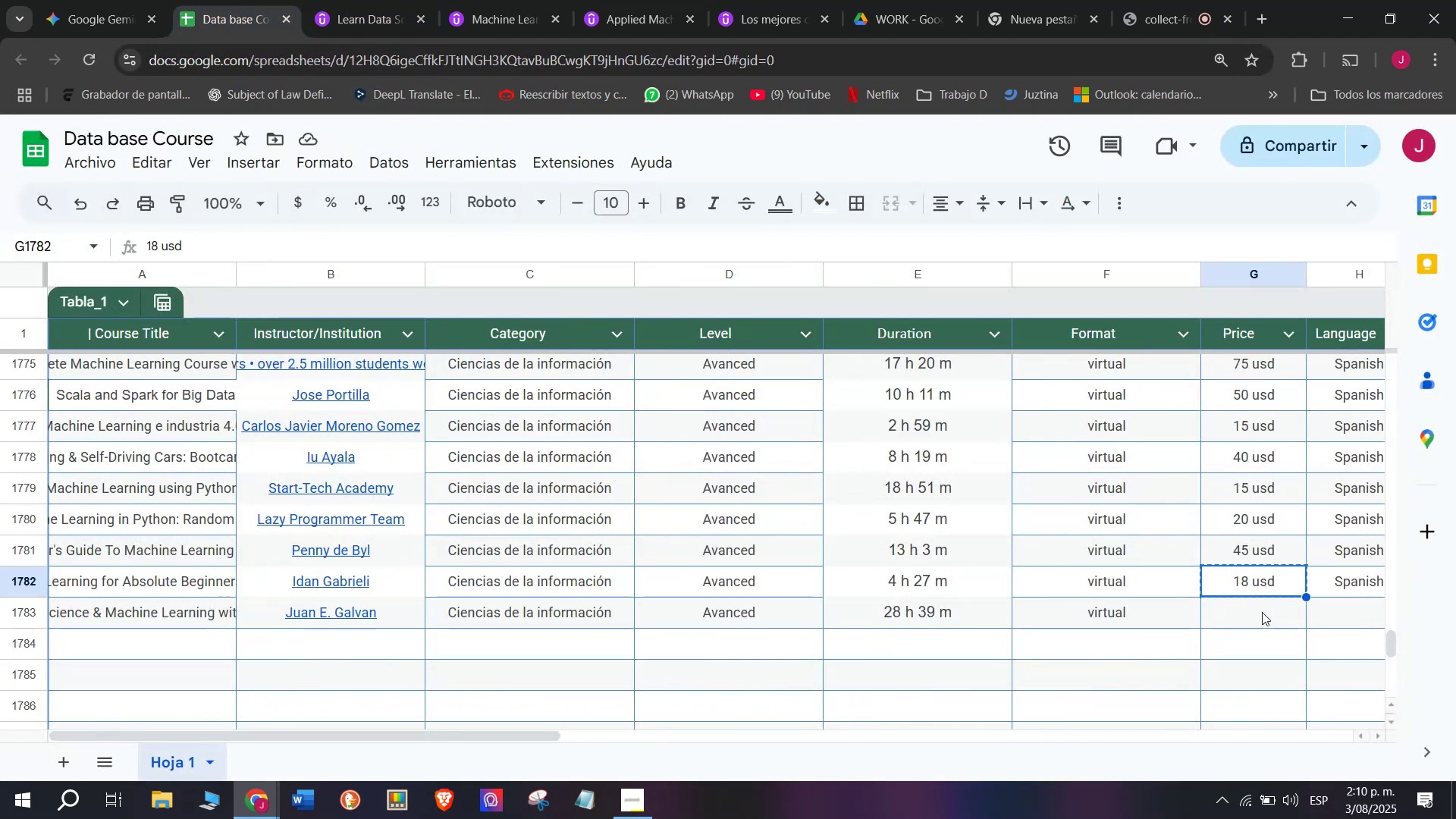 
double_click([1262, 612])
 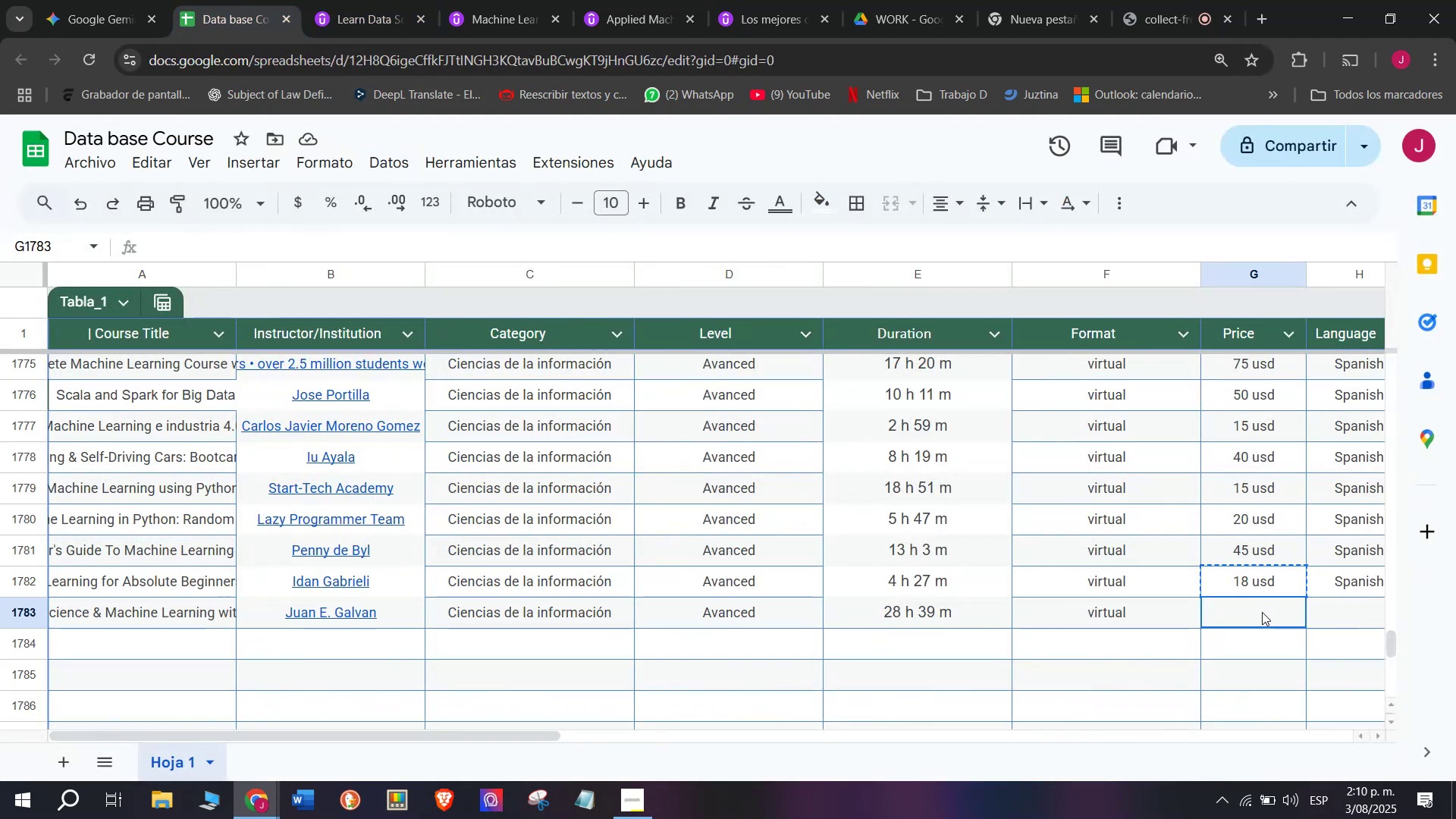 
key(Z)
 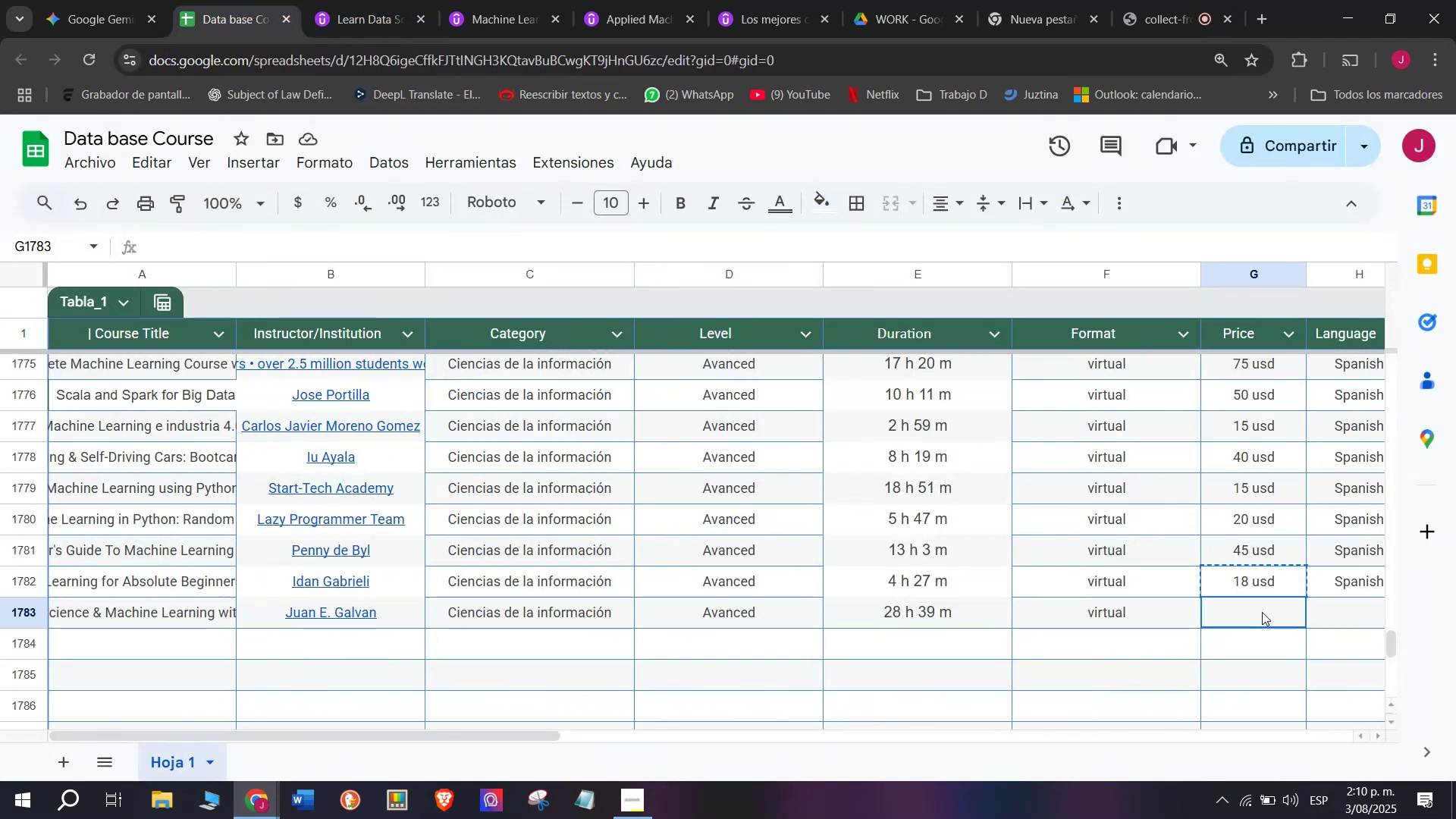 
key(Control+ControlLeft)
 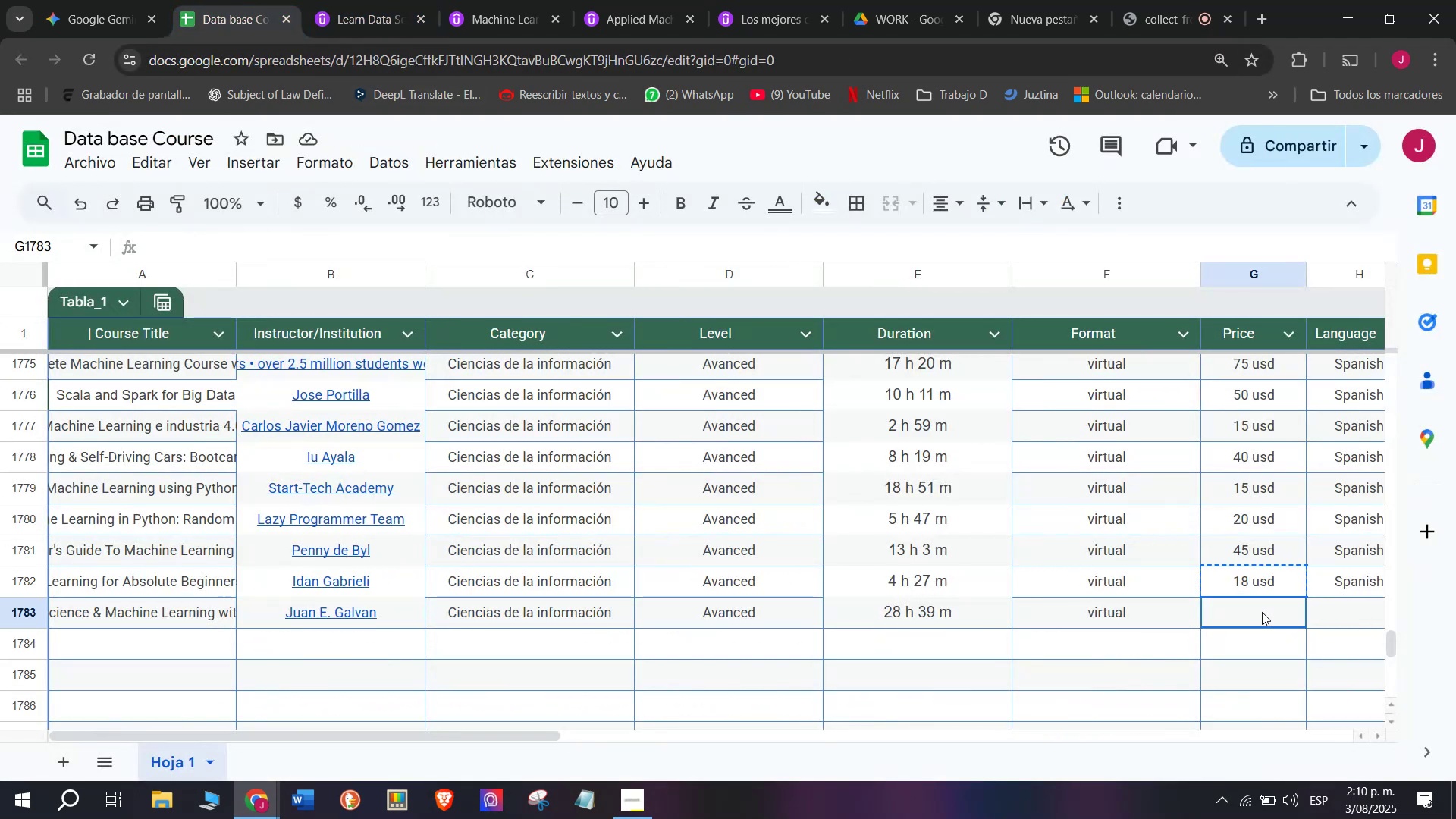 
key(Control+V)
 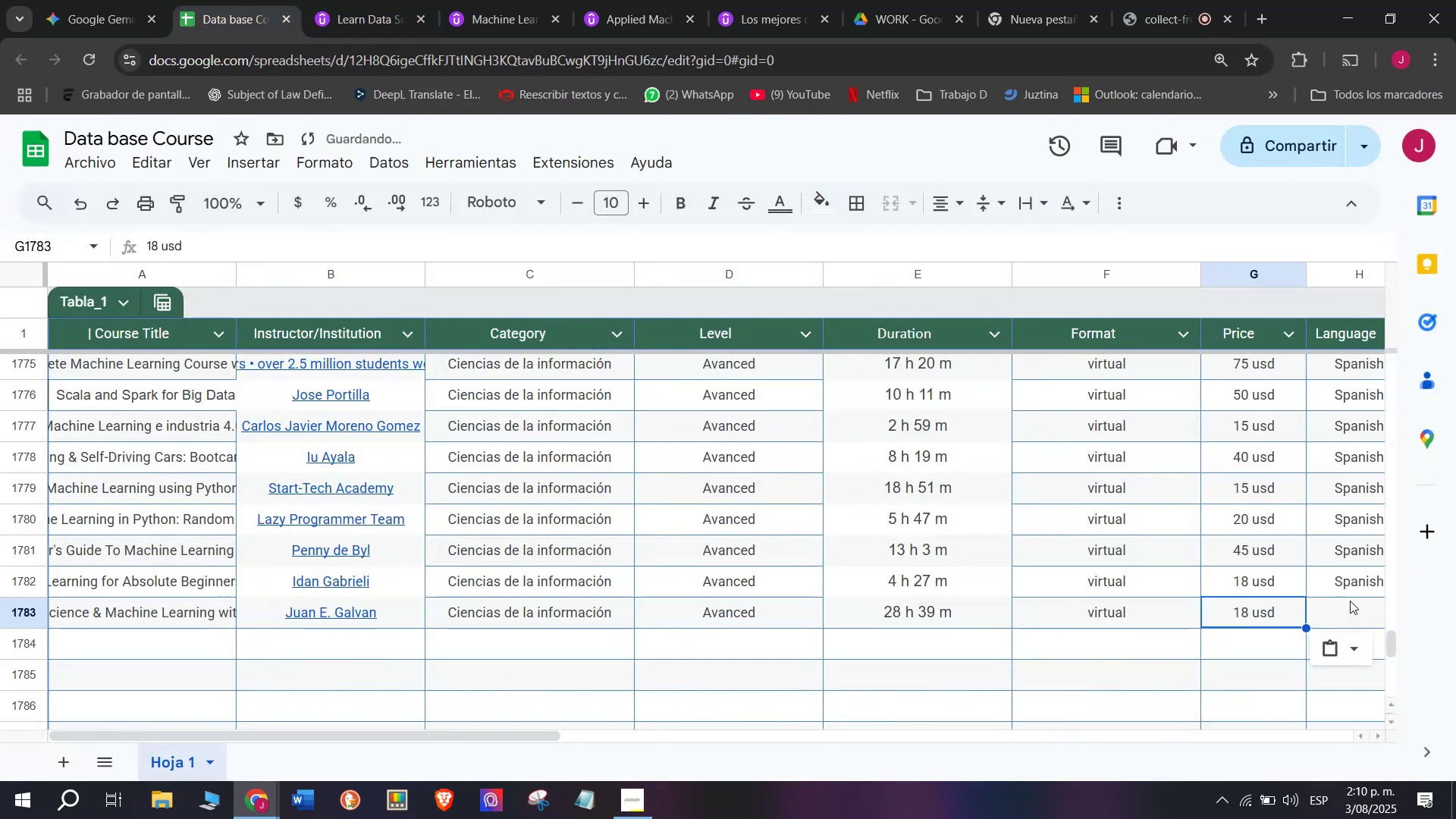 
triple_click([1350, 601])
 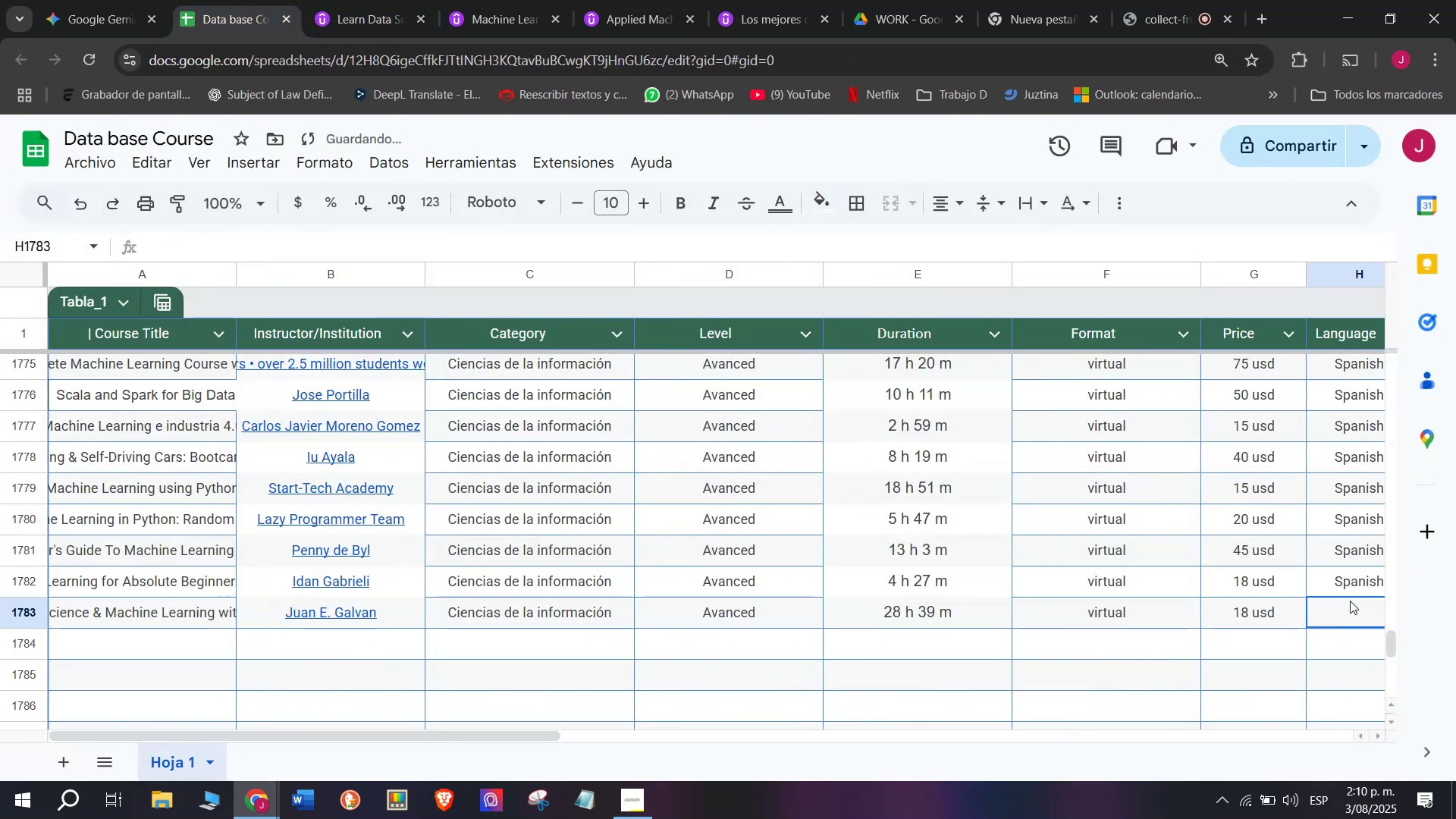 
key(Control+ControlLeft)
 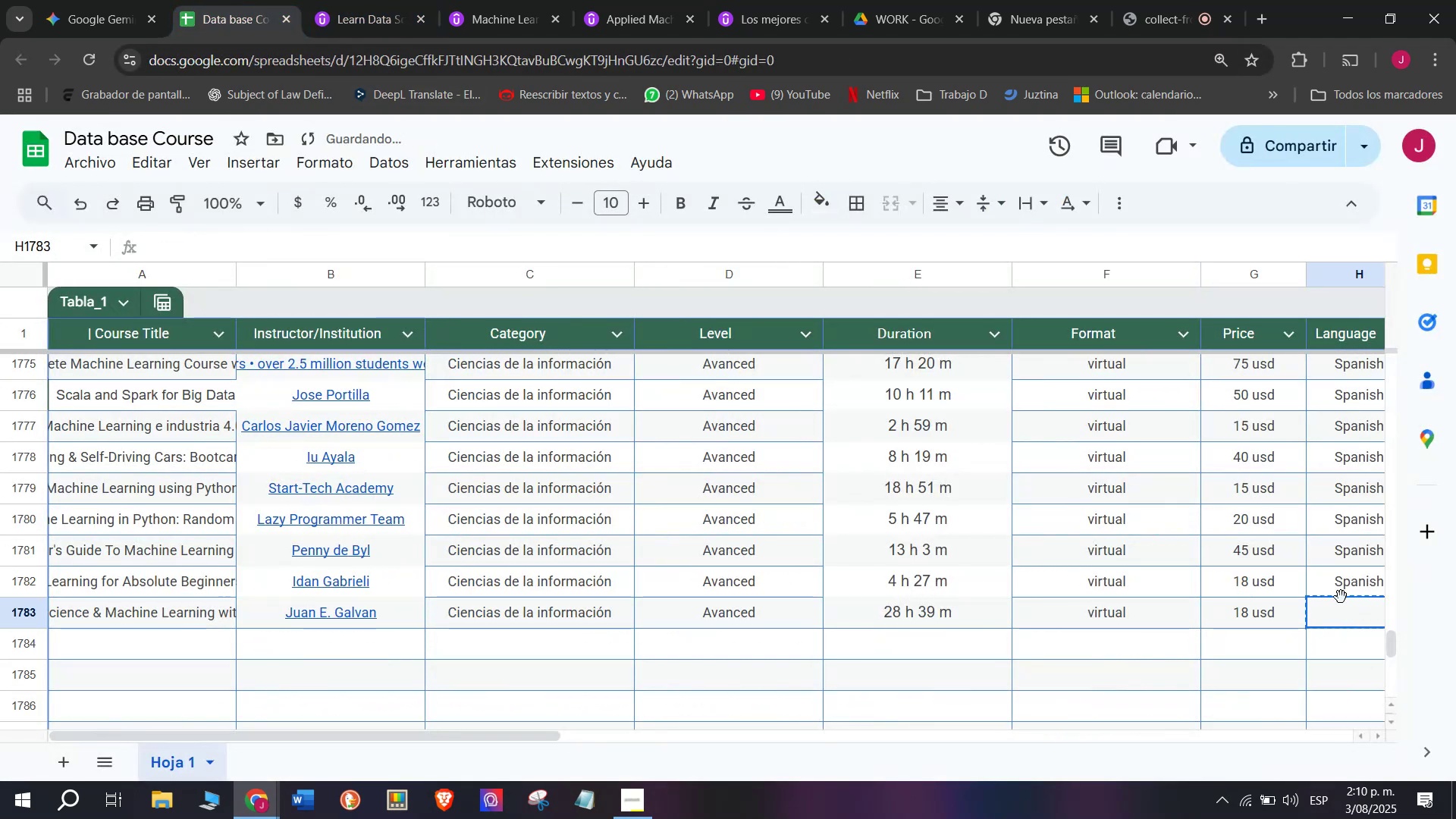 
key(Break)
 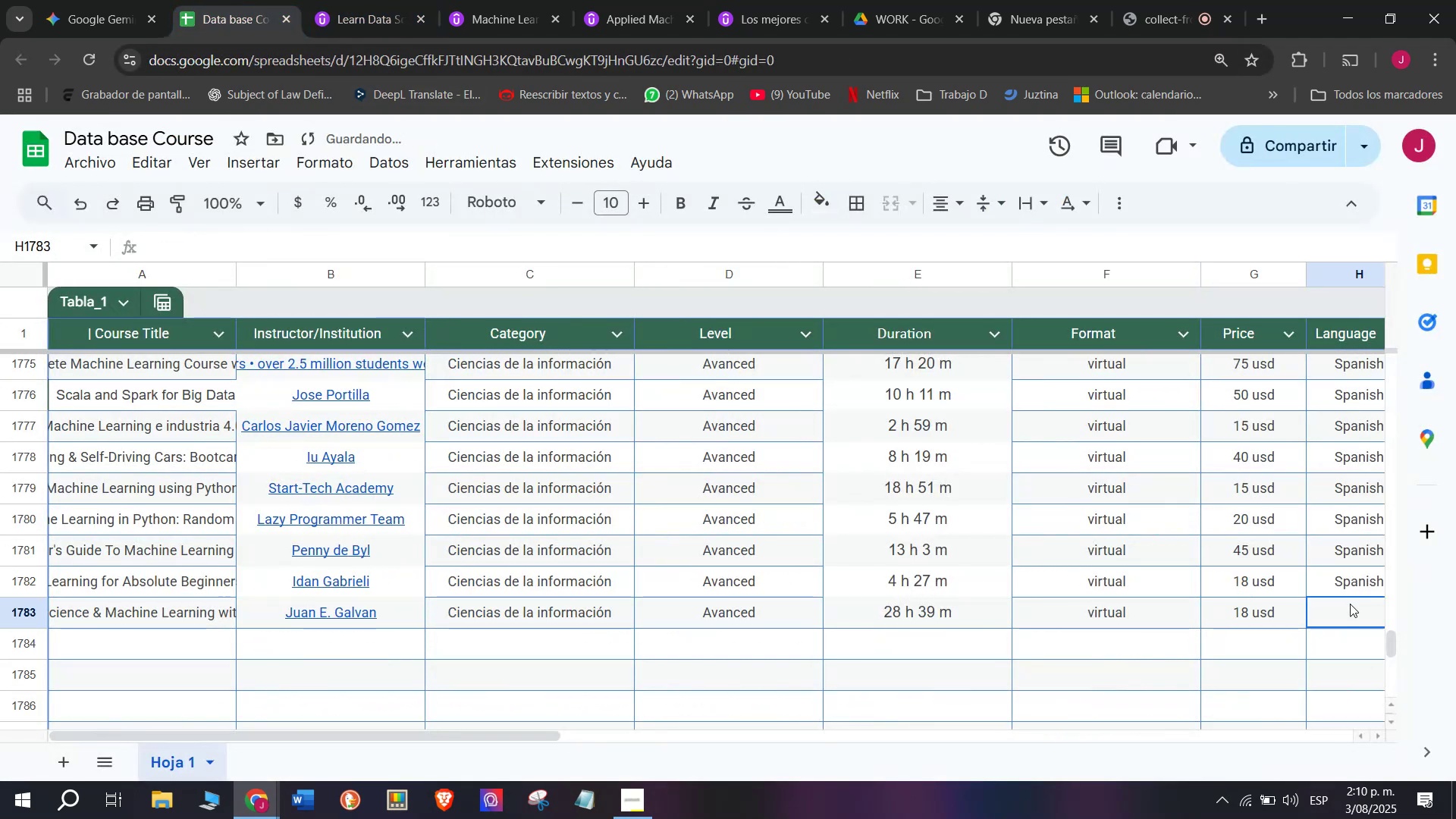 
key(Control+C)
 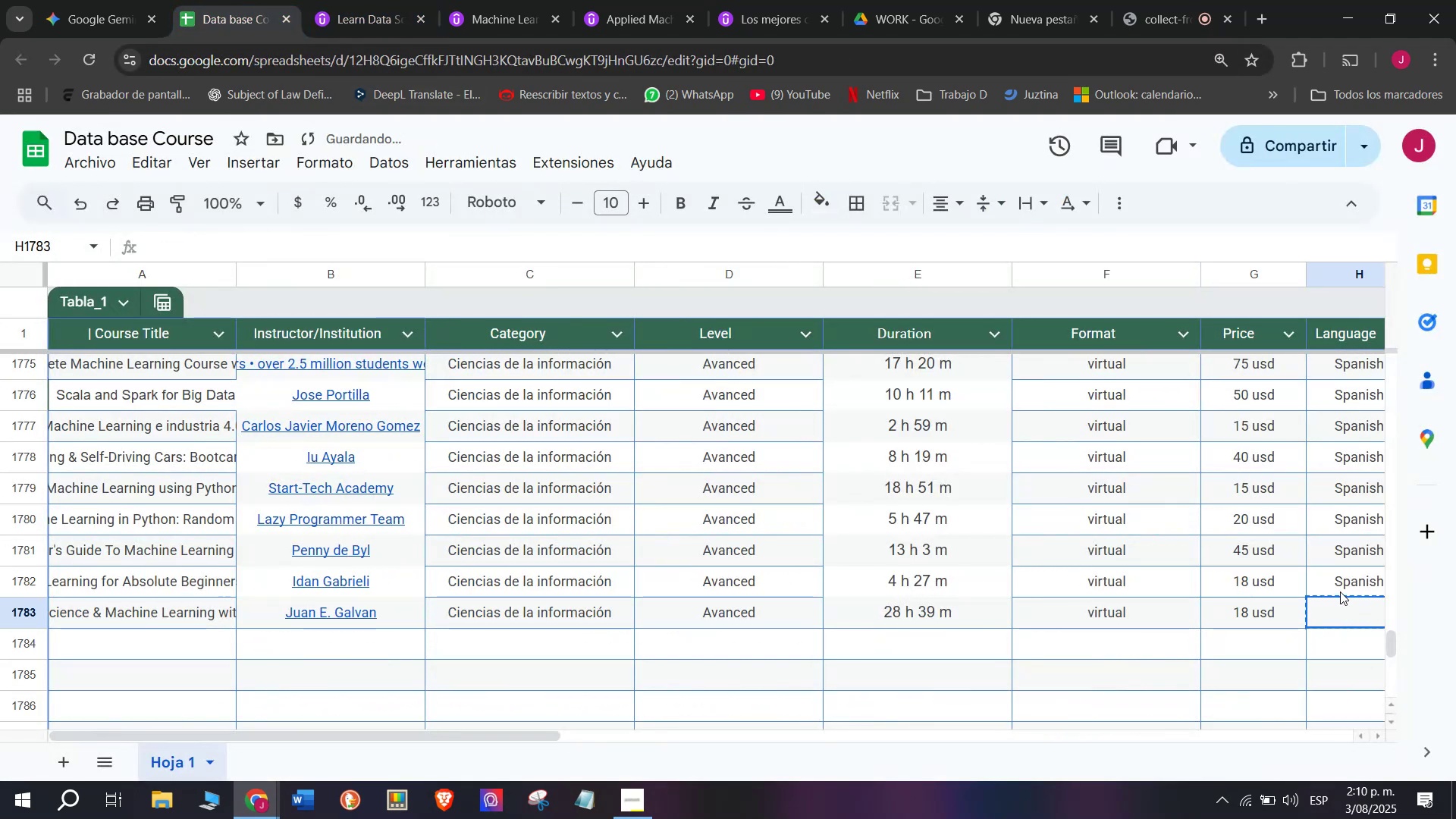 
left_click([1340, 592])
 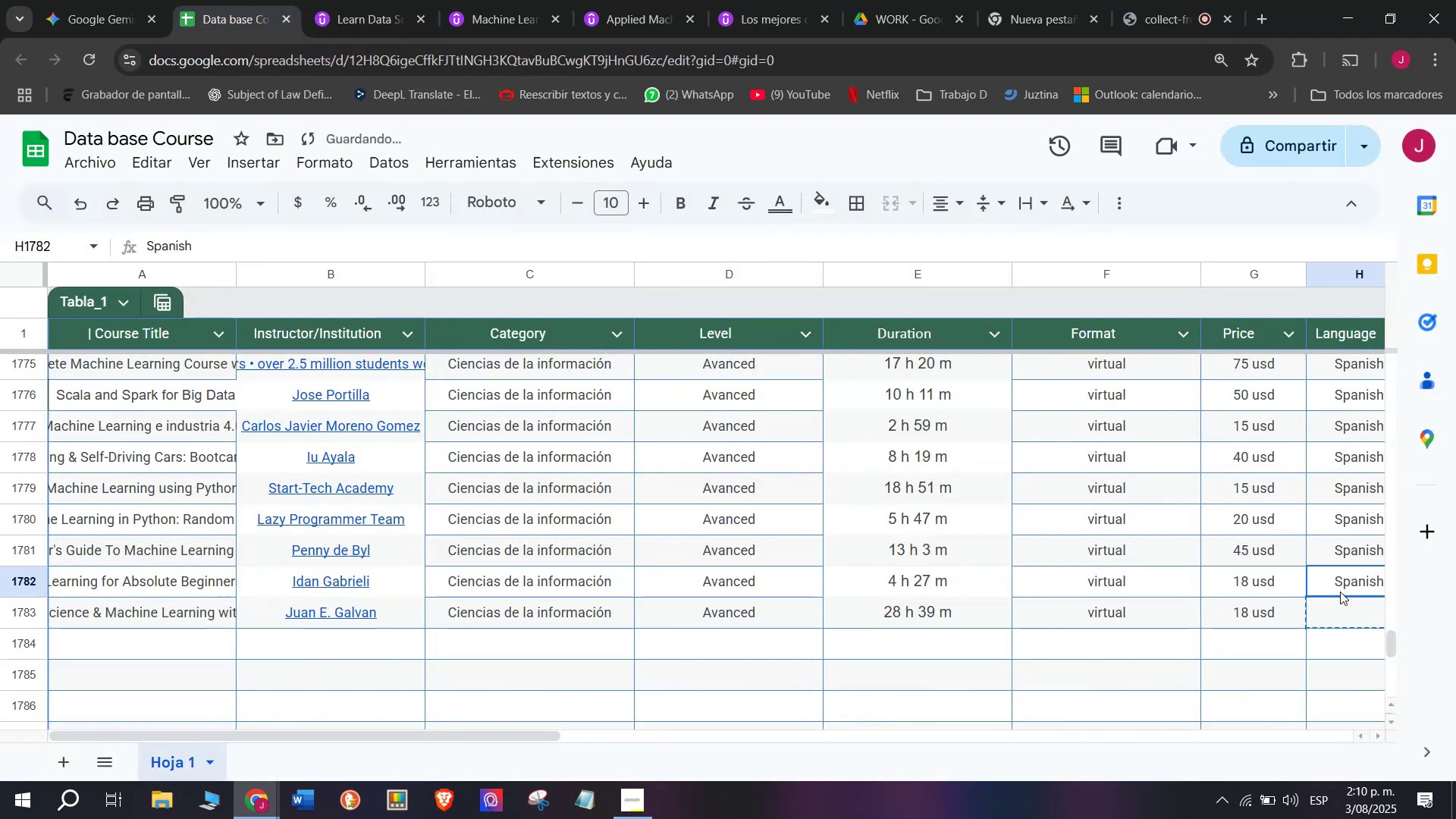 
key(Break)
 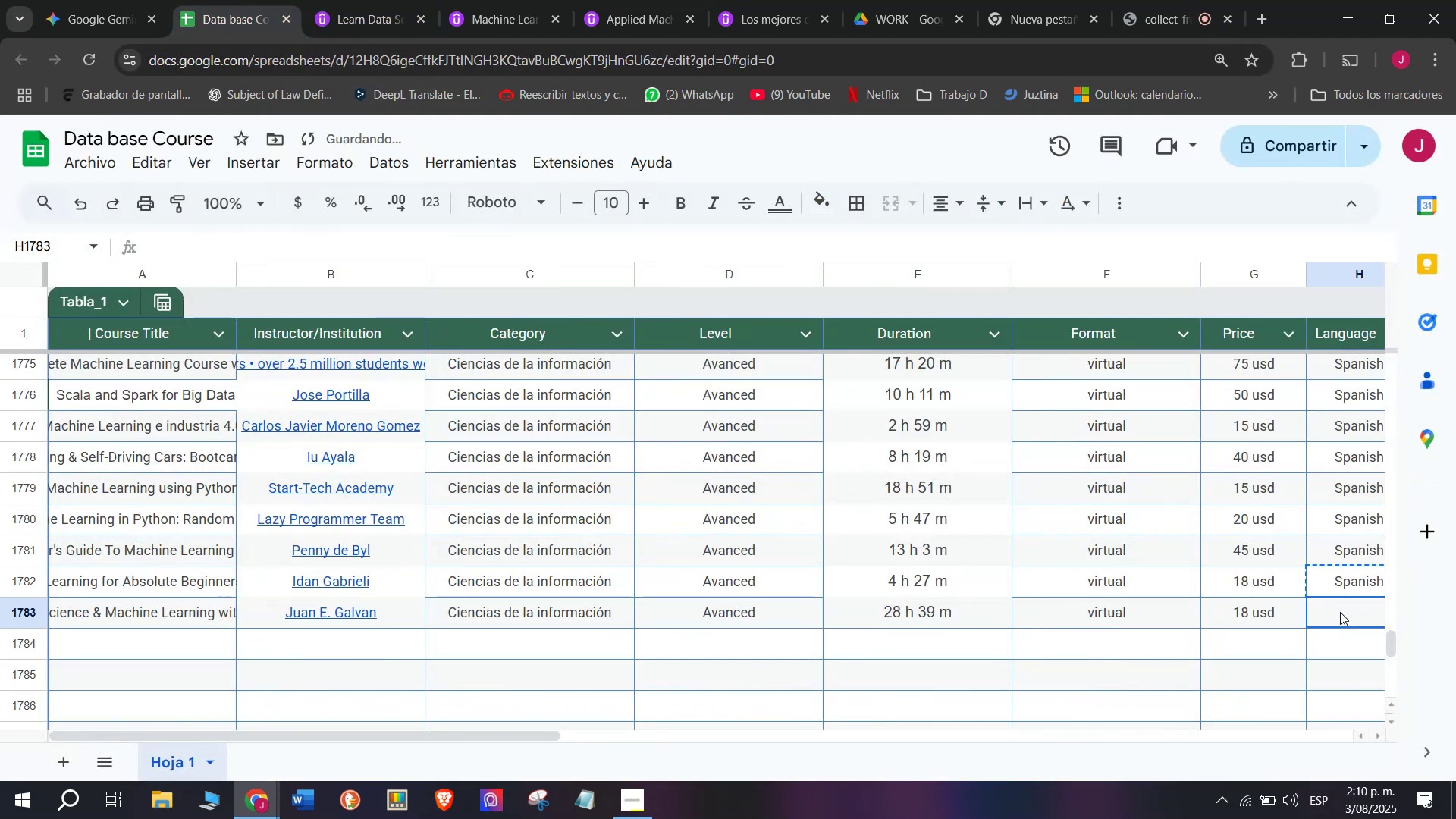 
key(Control+ControlLeft)
 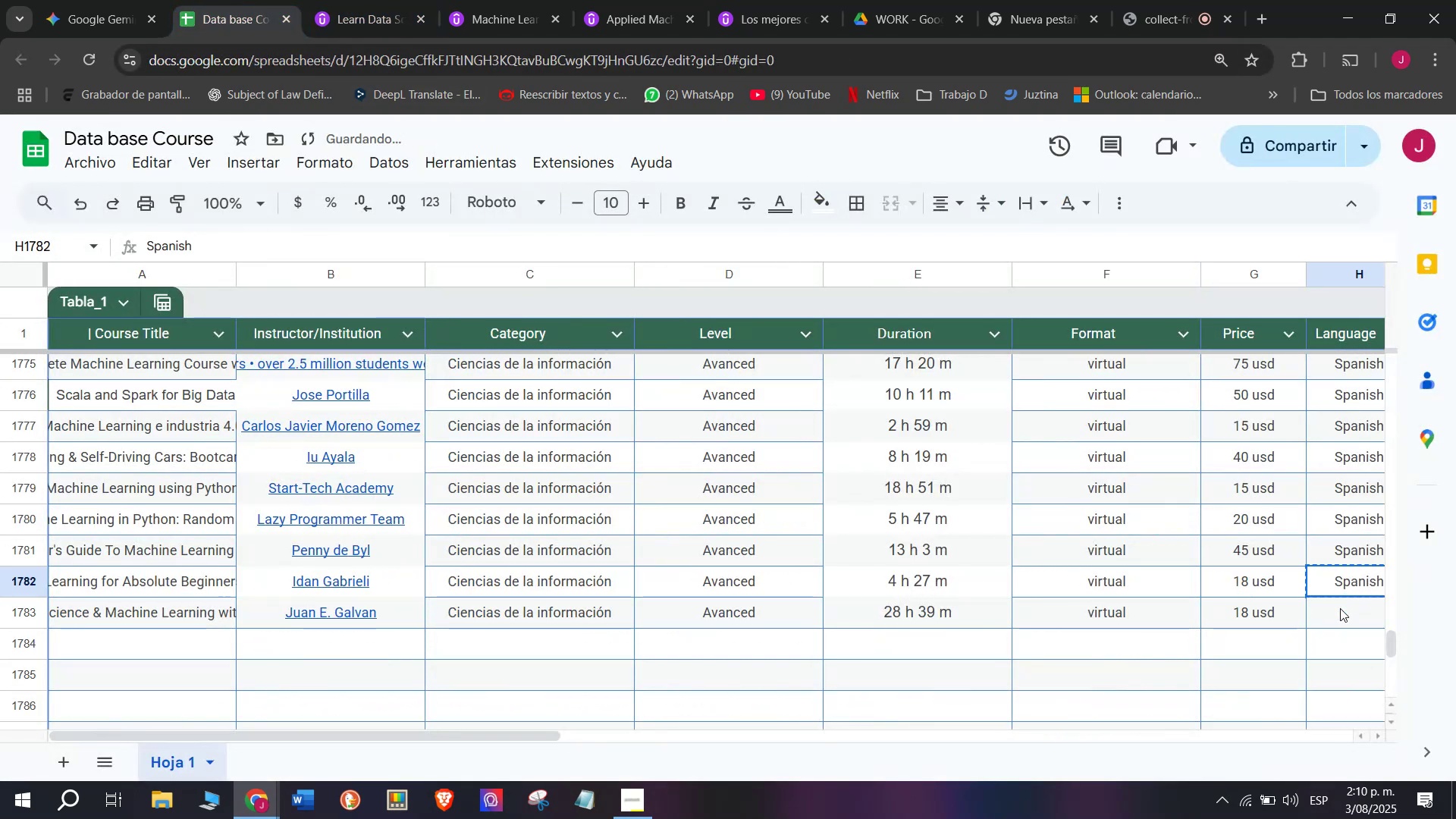 
key(Control+C)
 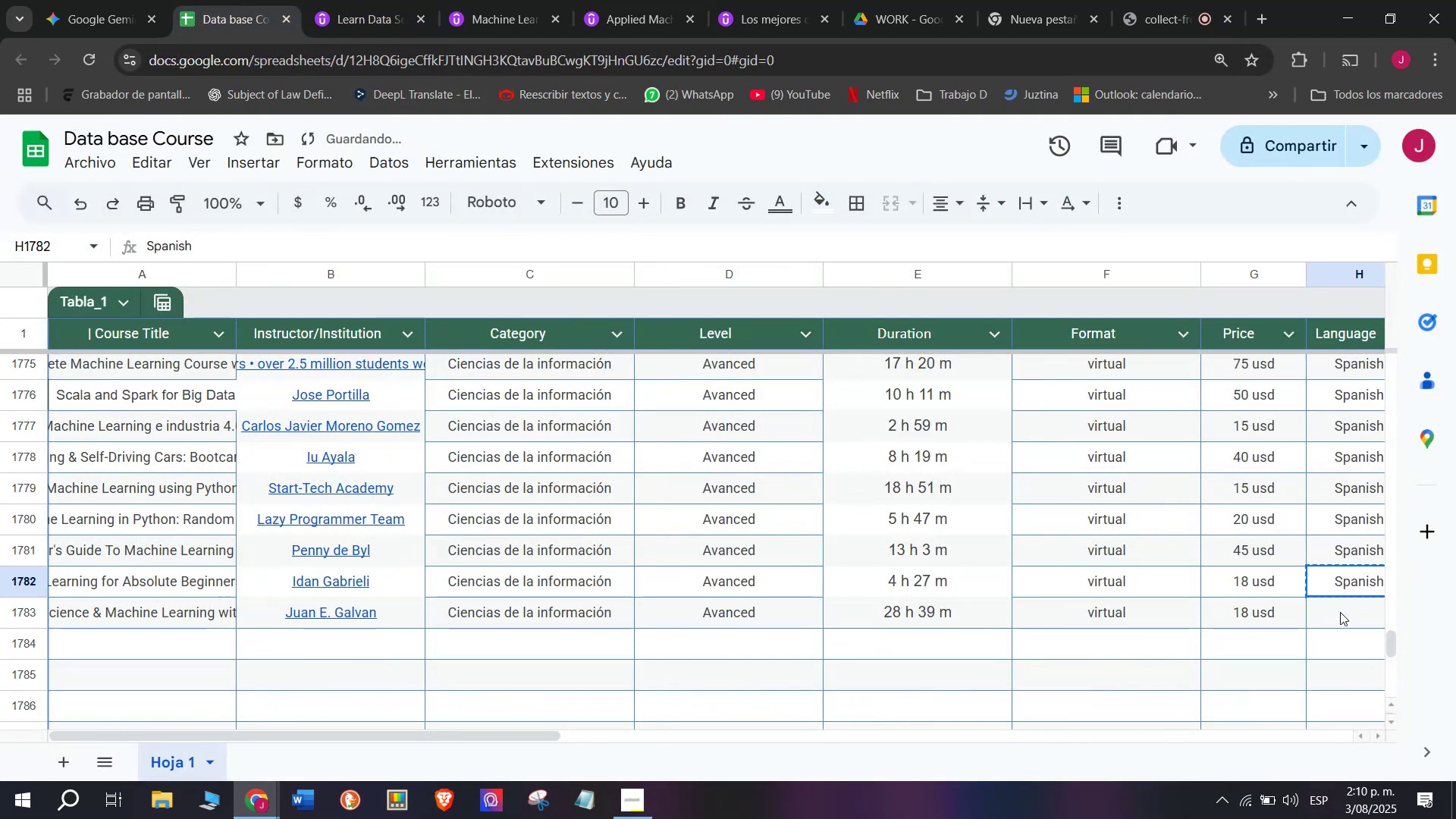 
double_click([1340, 612])
 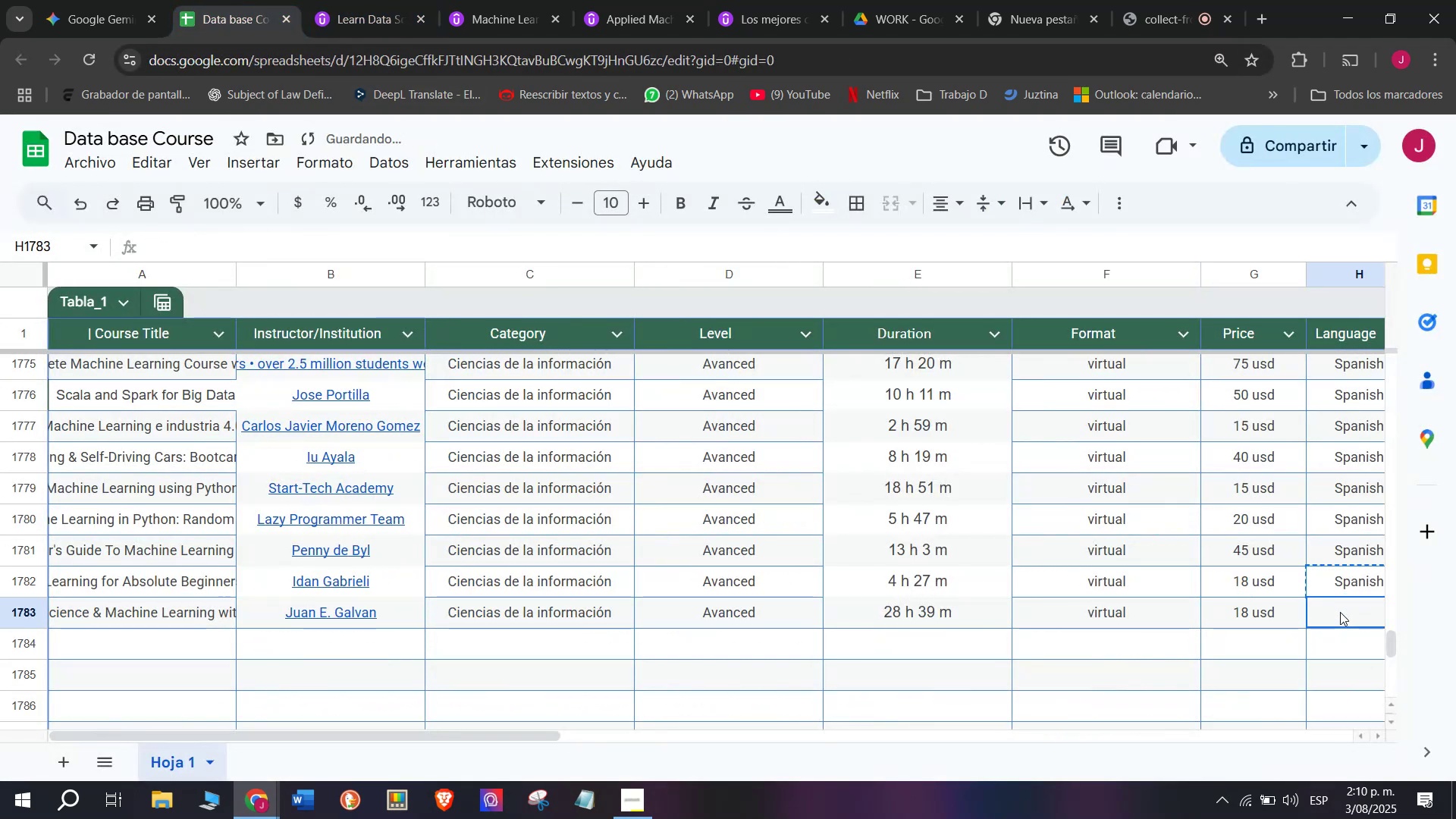 
key(Control+ControlLeft)
 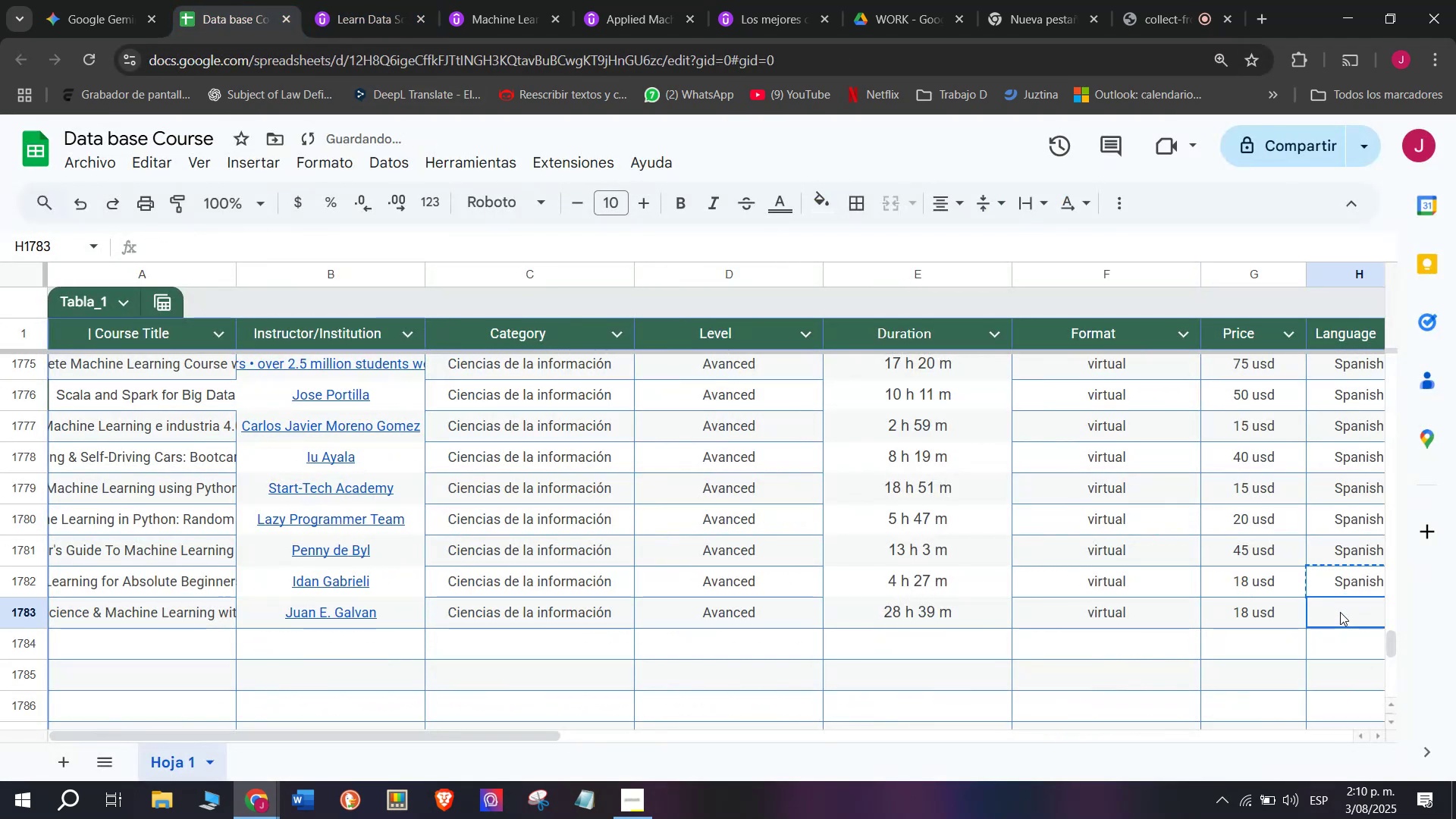 
key(Z)
 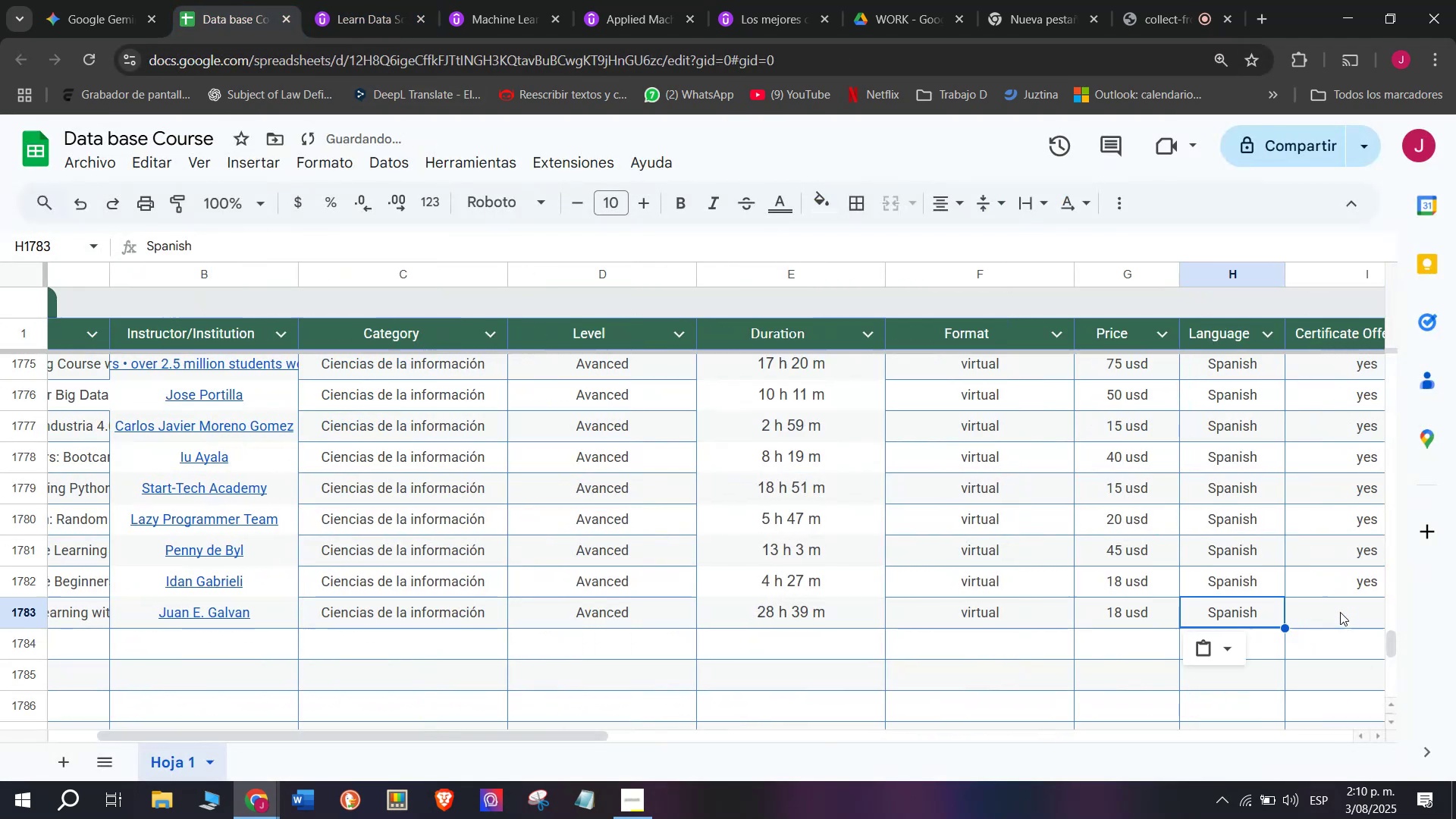 
key(Control+V)
 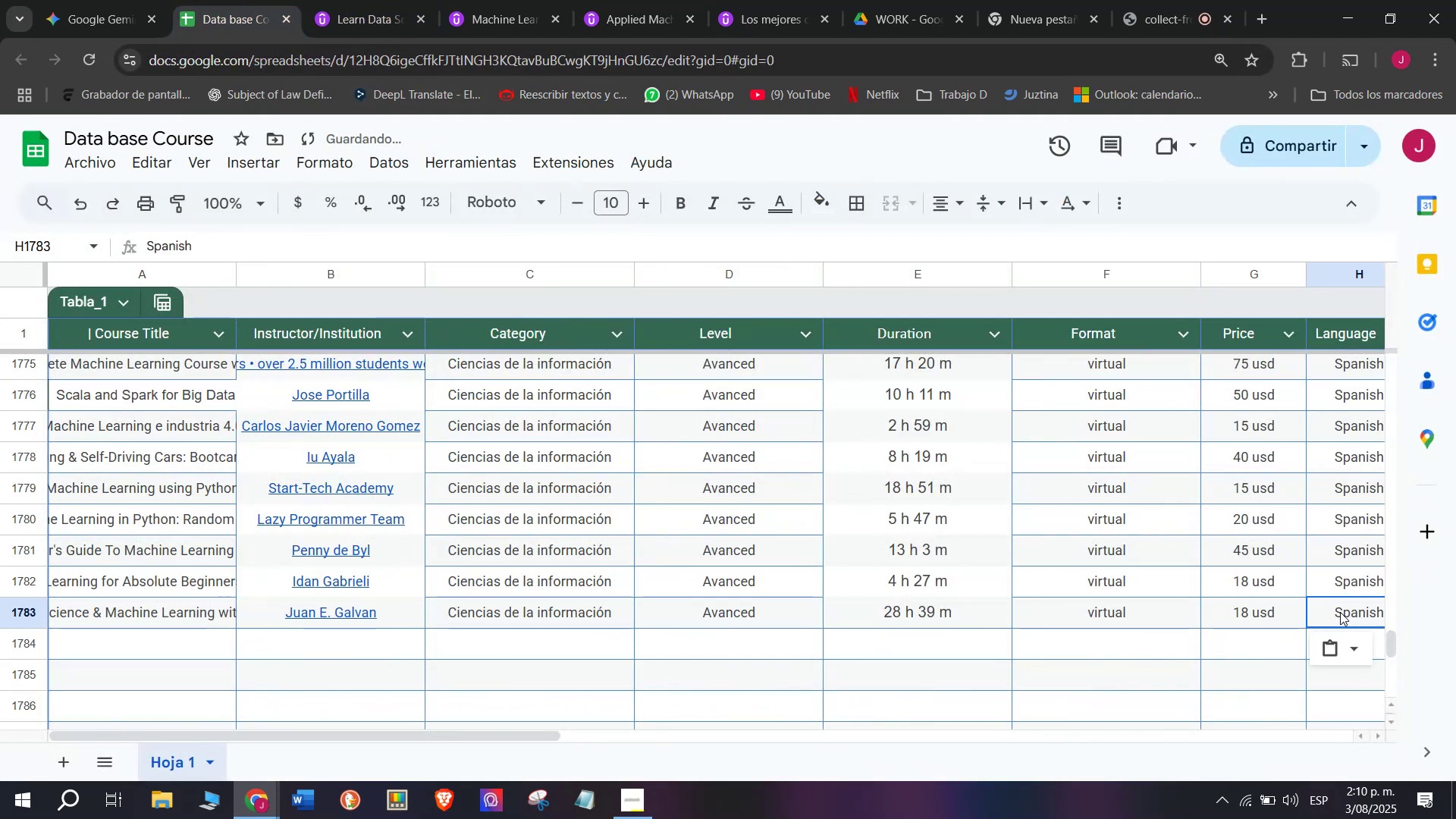 
scroll: coordinate [420, 602], scroll_direction: down, amount: 3.0
 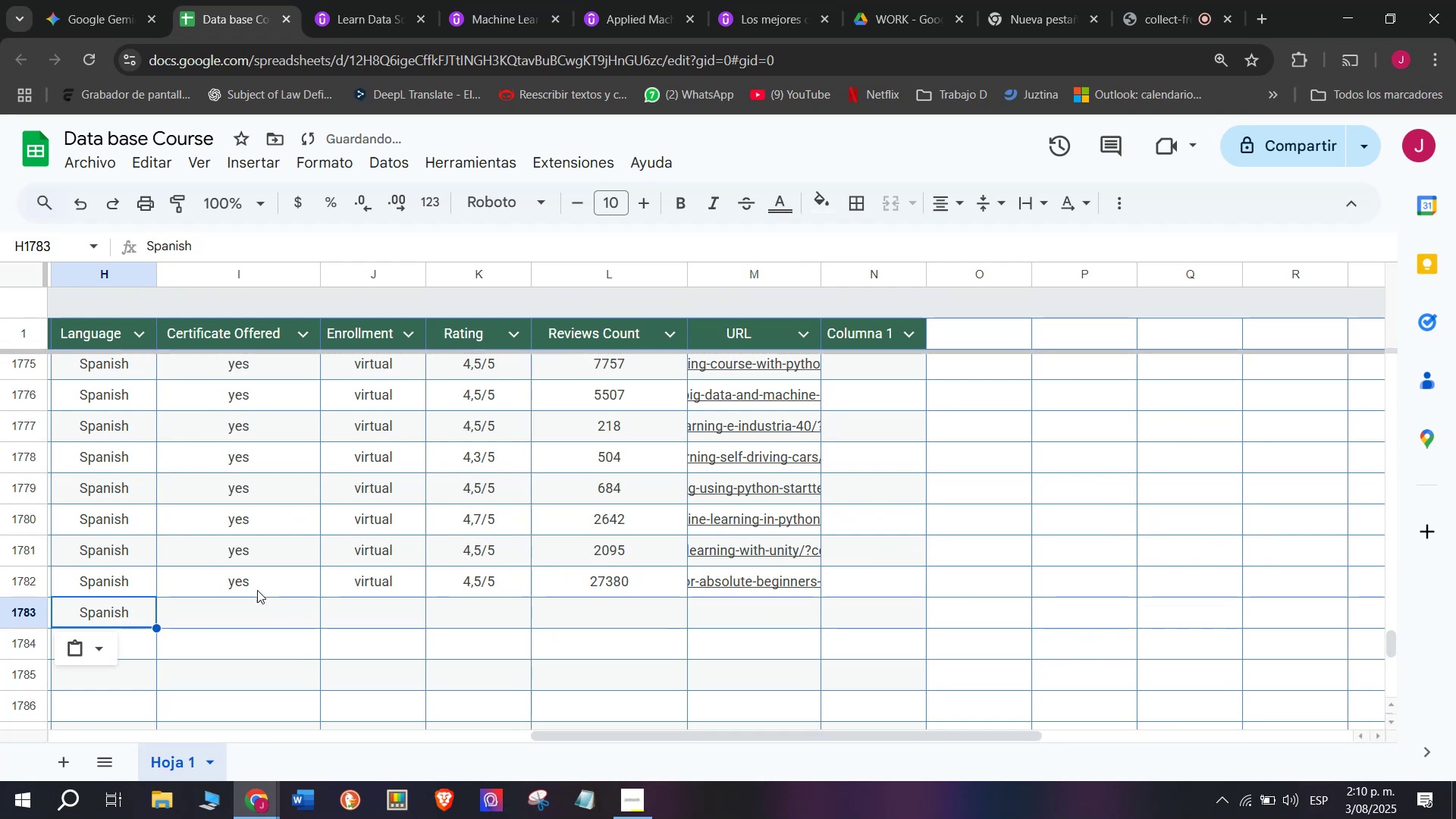 
left_click([257, 590])
 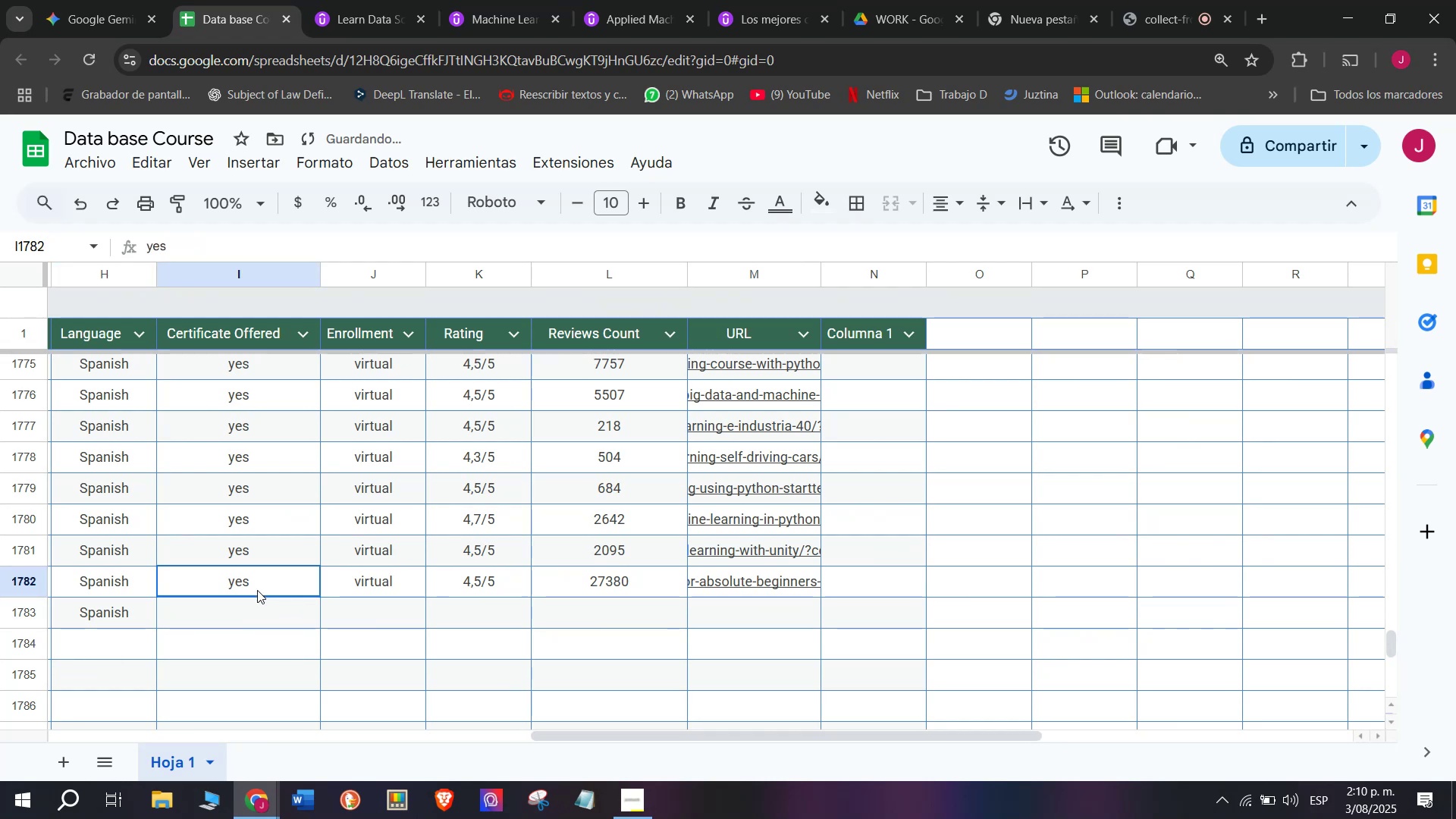 
key(Break)
 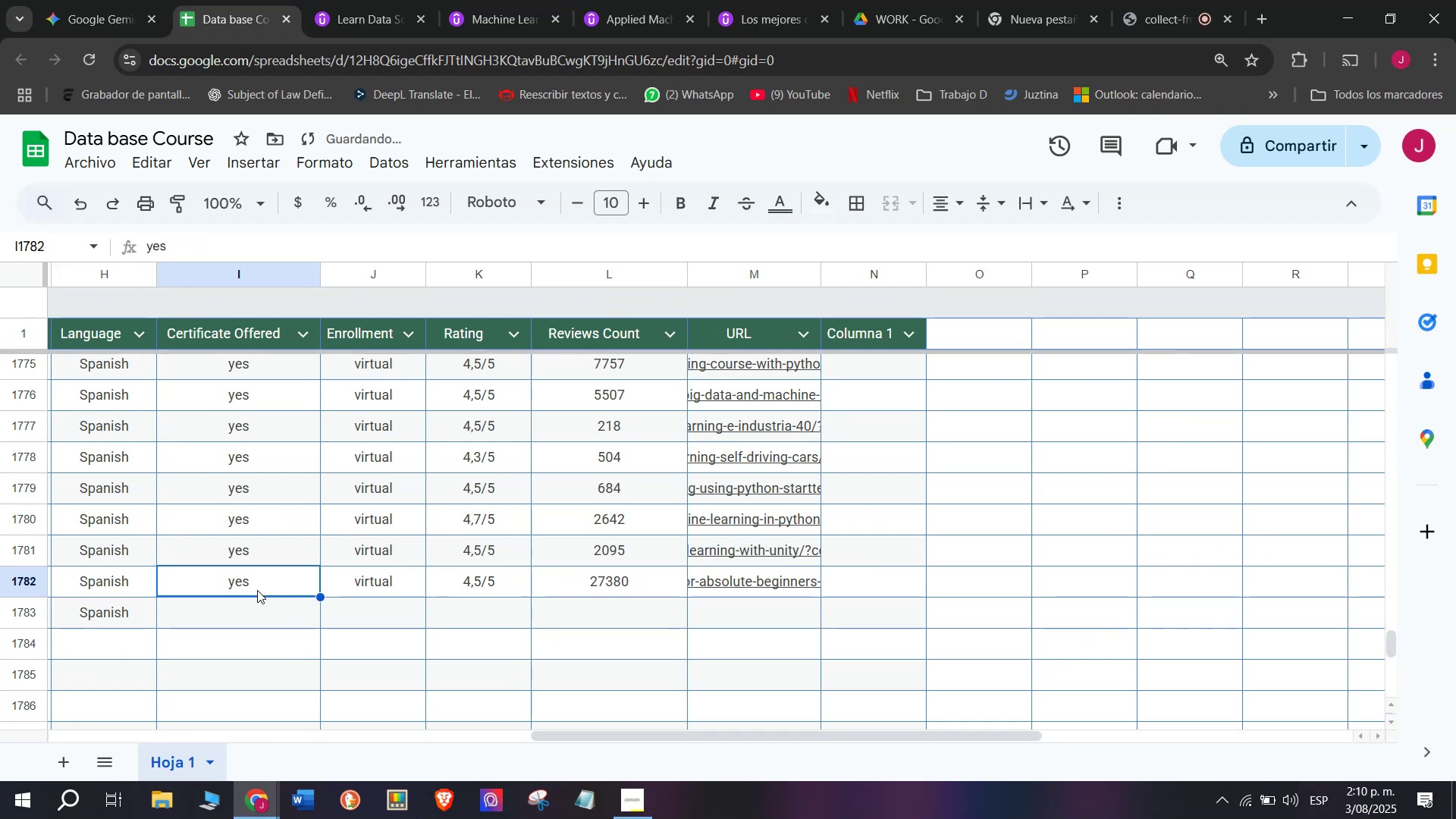 
key(Control+ControlLeft)
 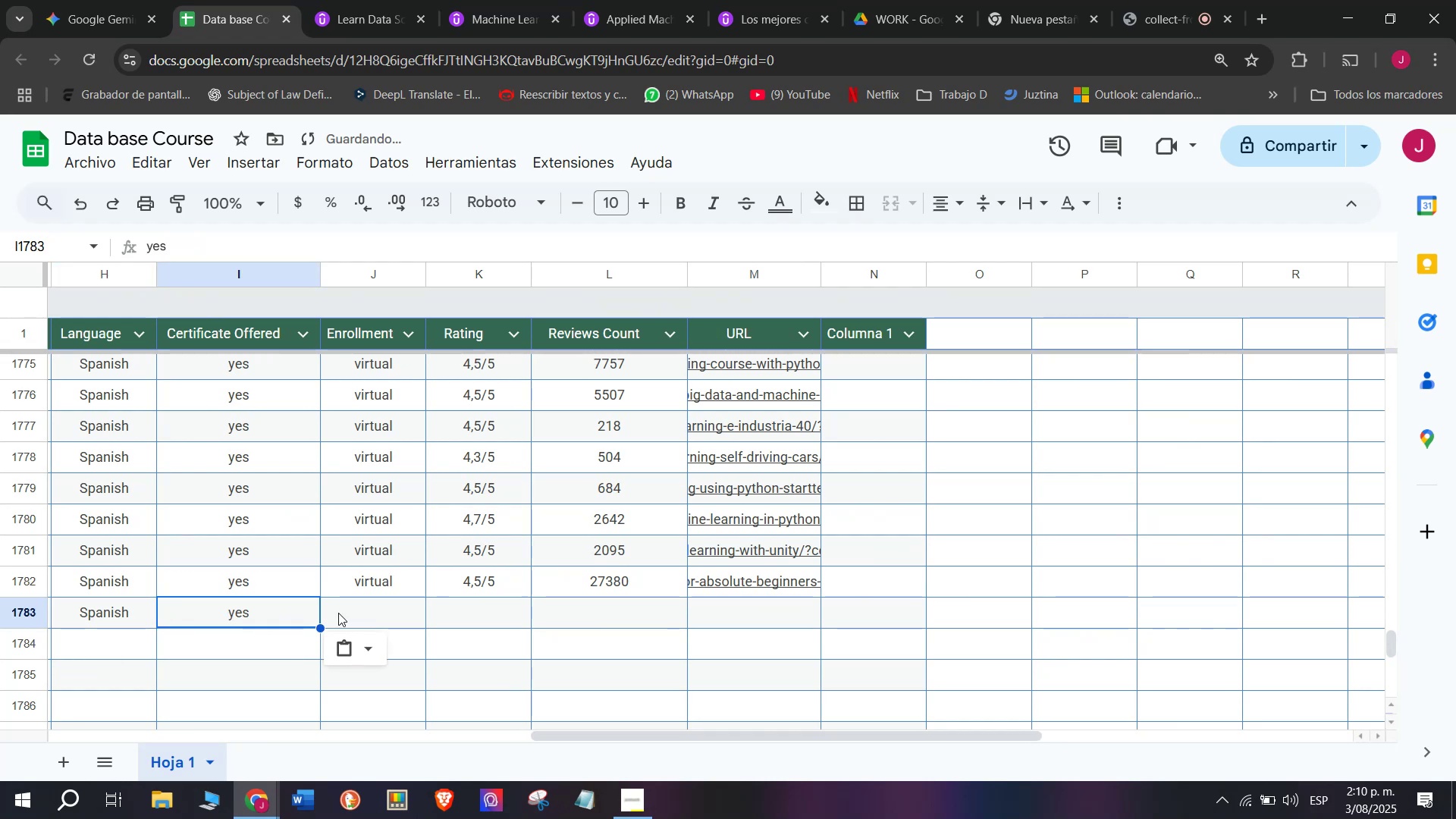 
key(Control+C)
 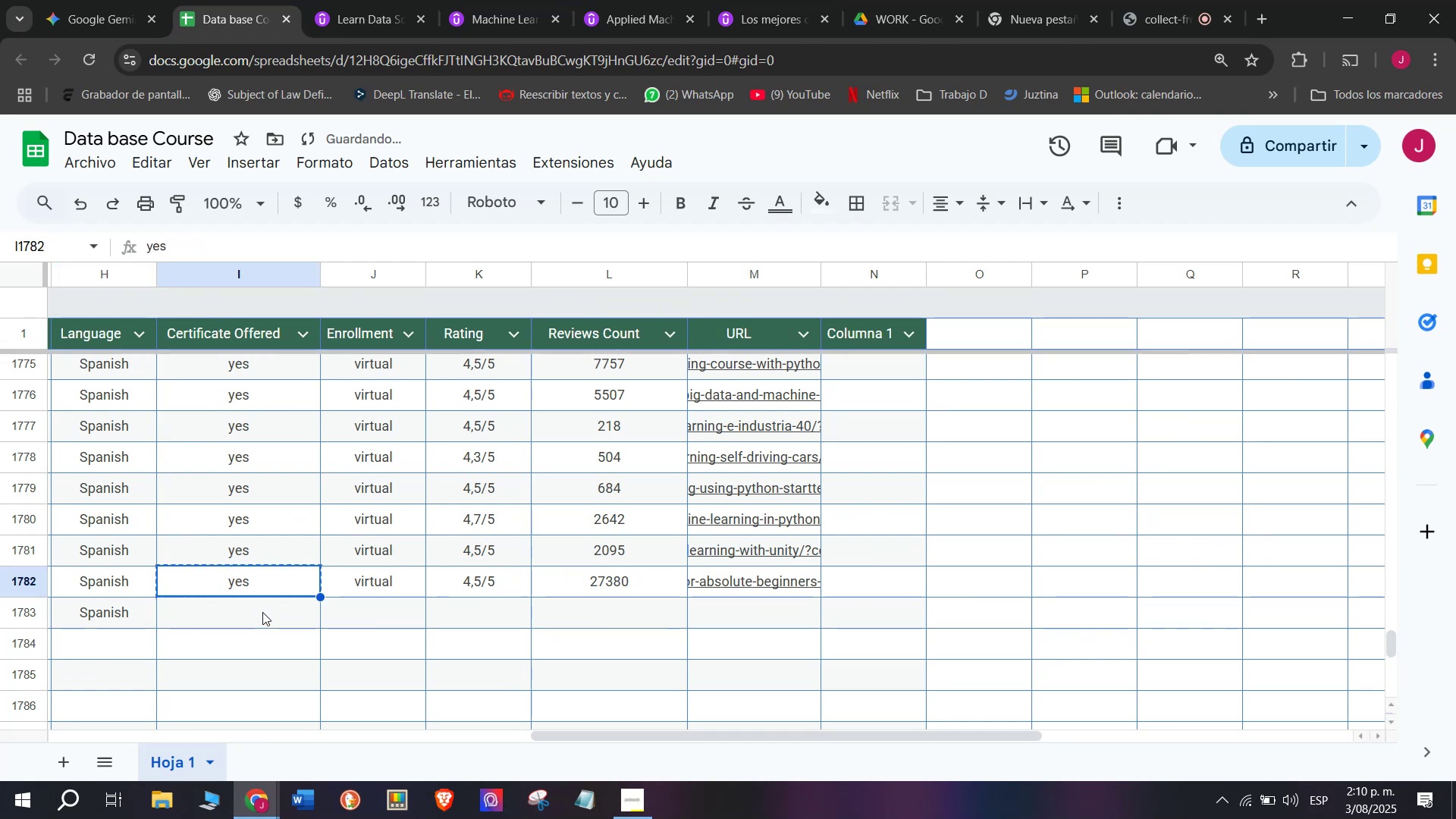 
double_click([262, 612])
 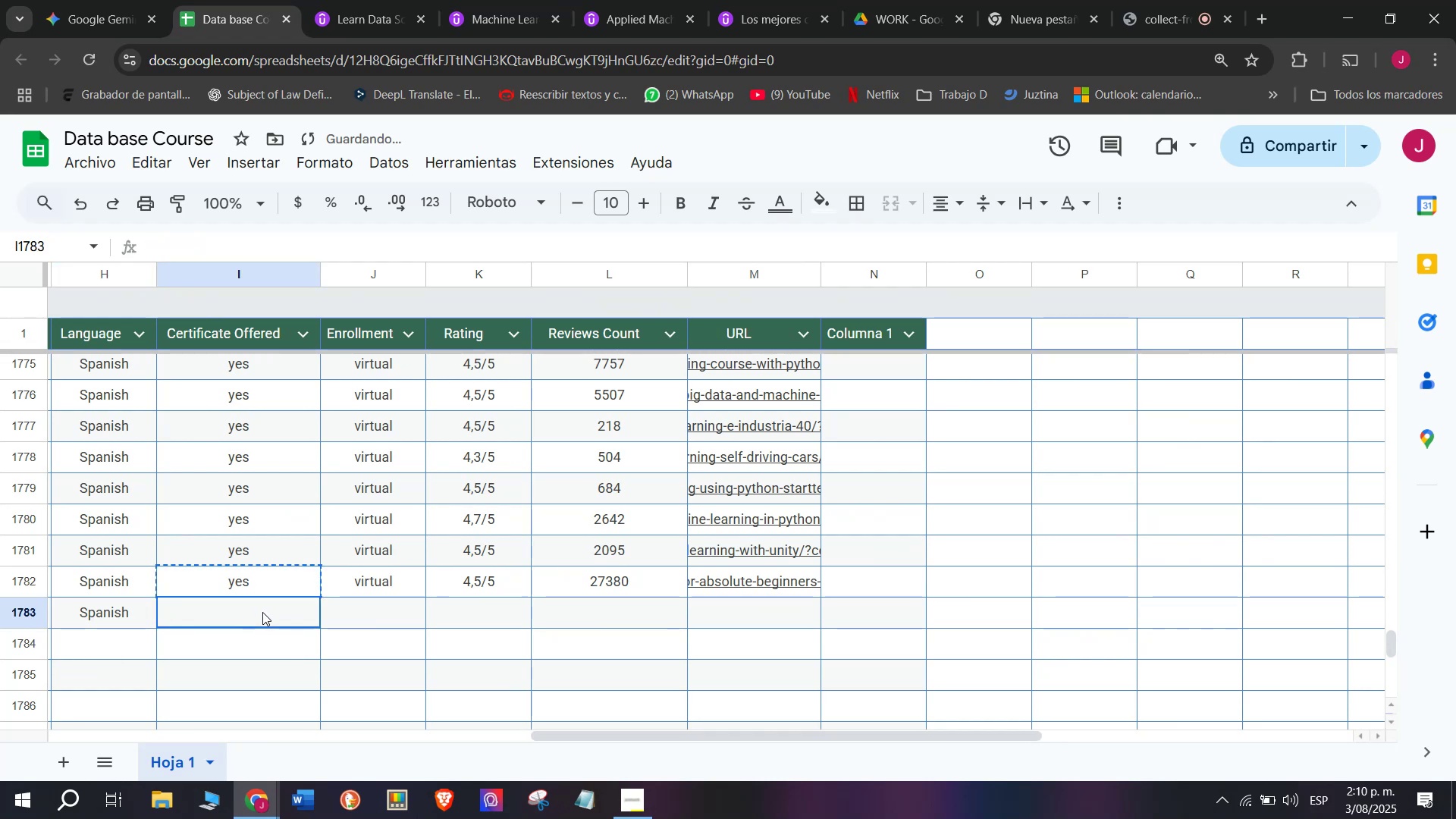 
key(Control+ControlLeft)
 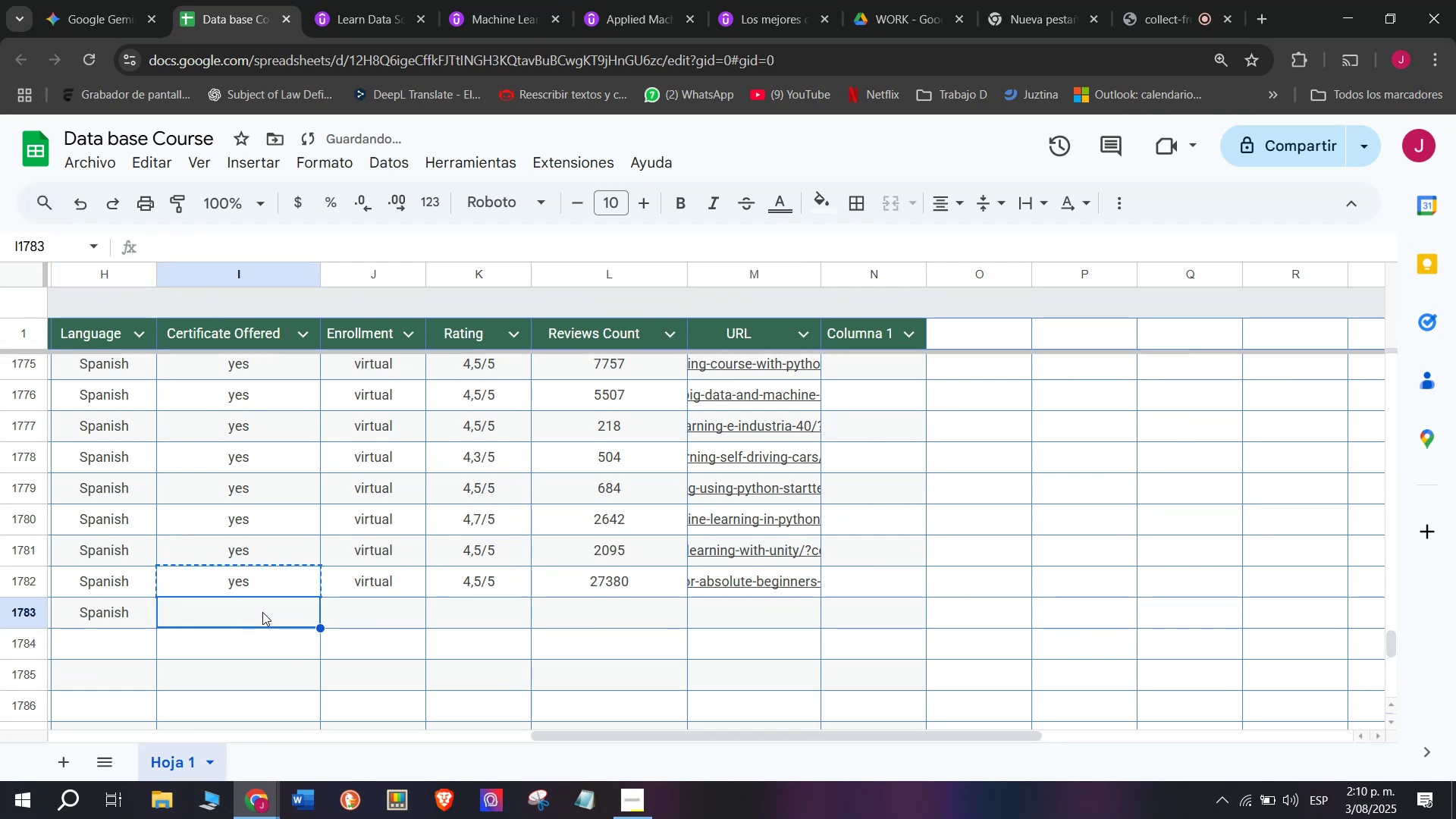 
key(Z)
 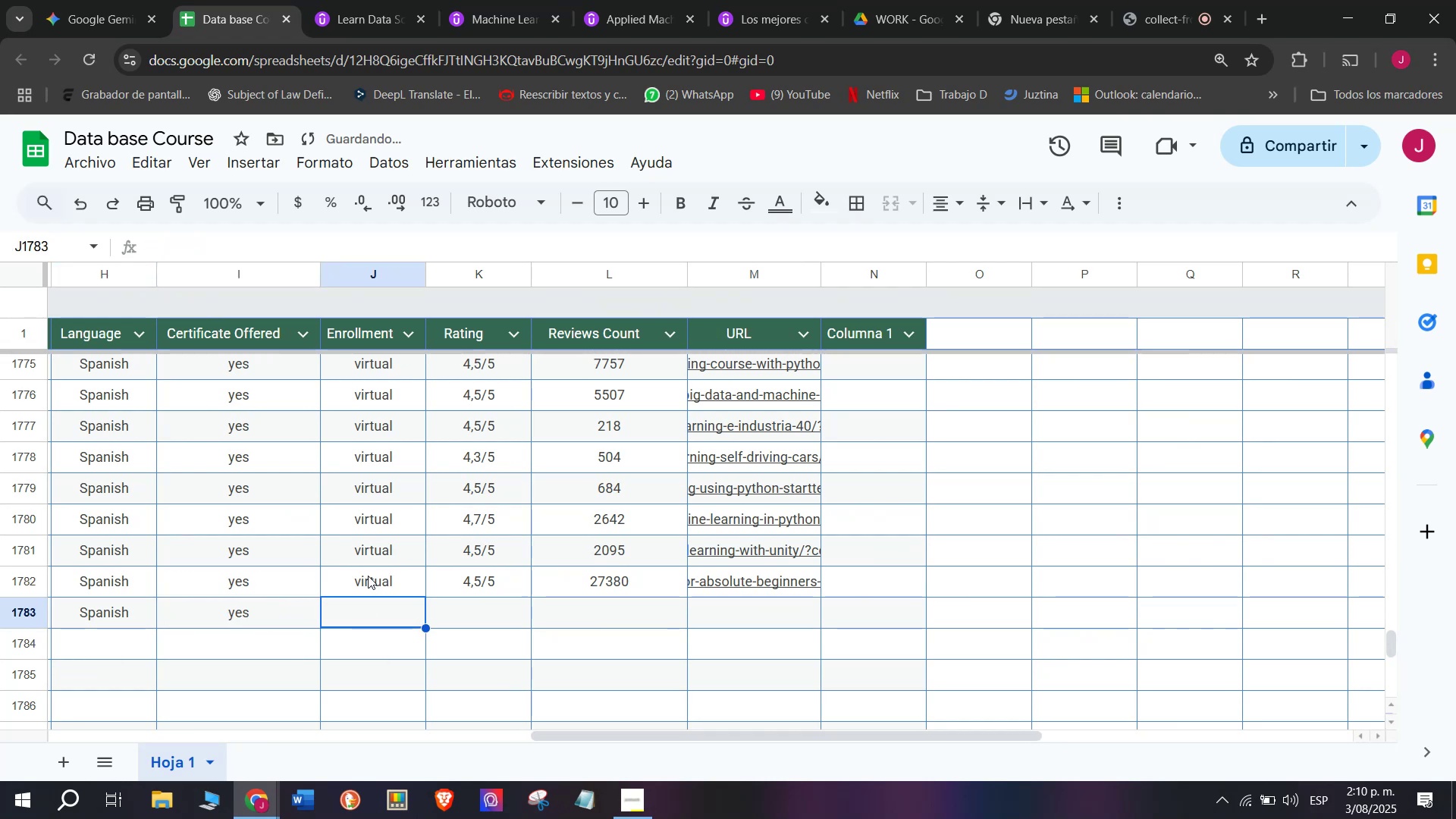 
key(Control+V)
 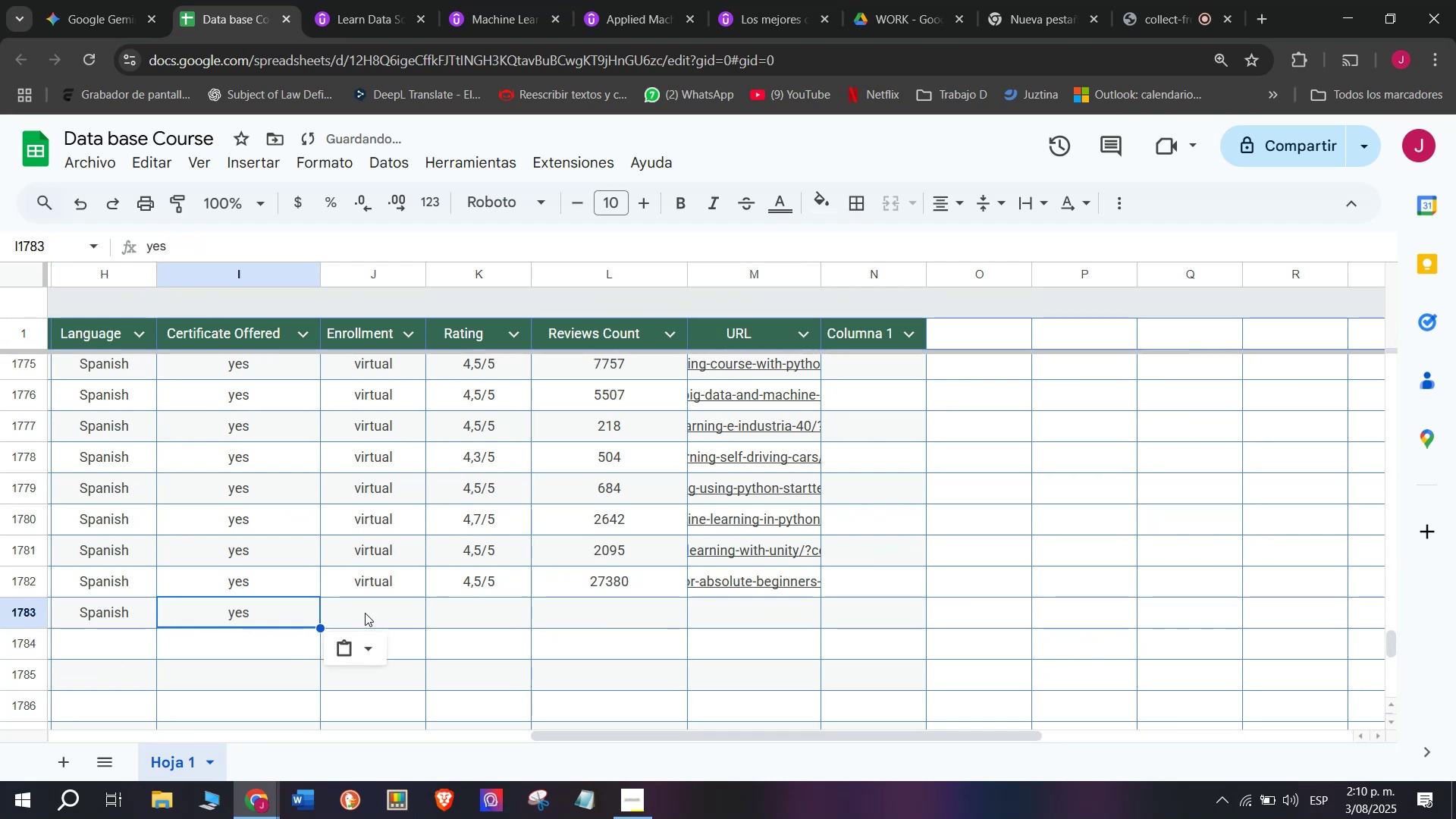 
triple_click([365, 613])
 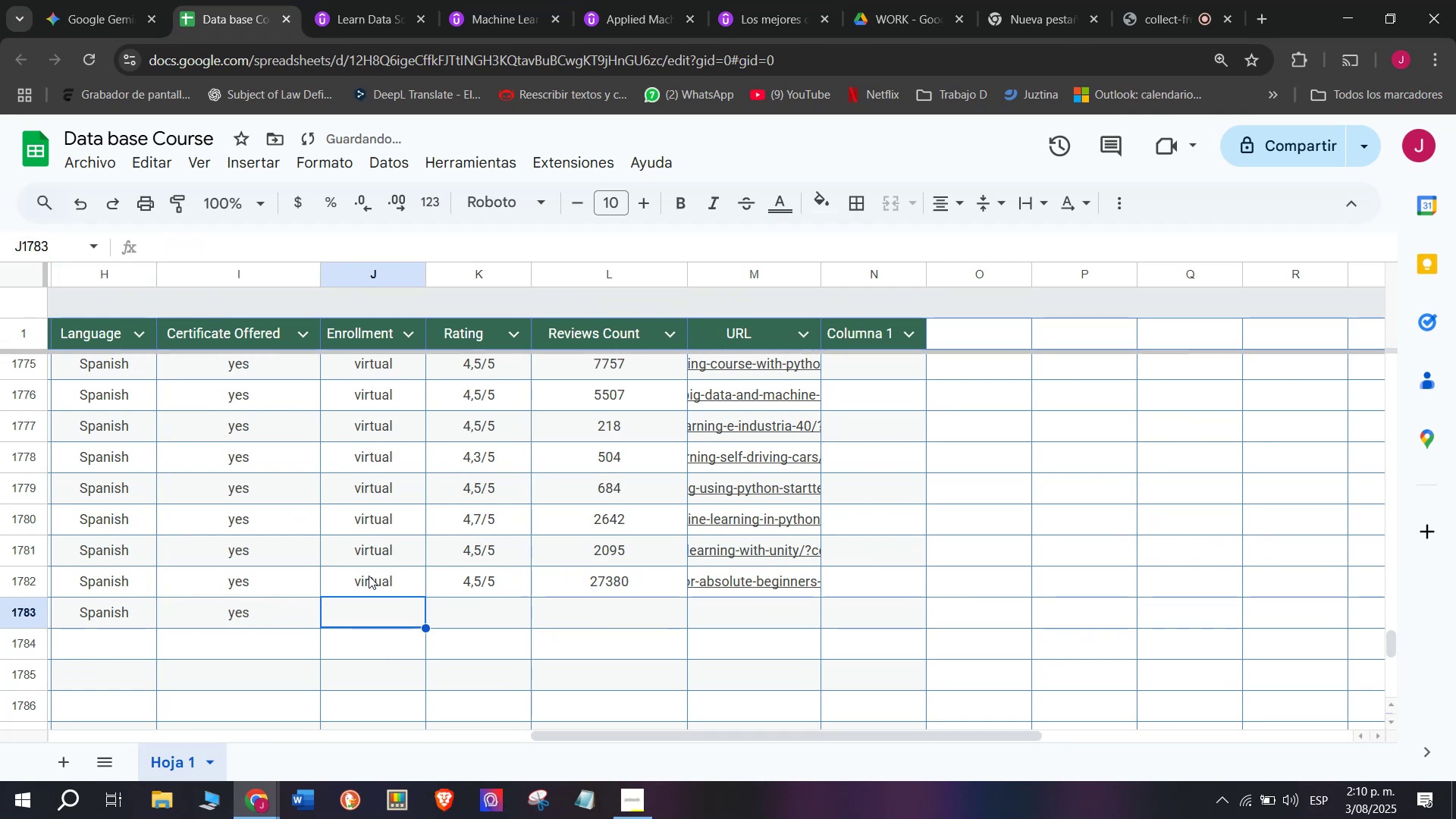 
key(Break)
 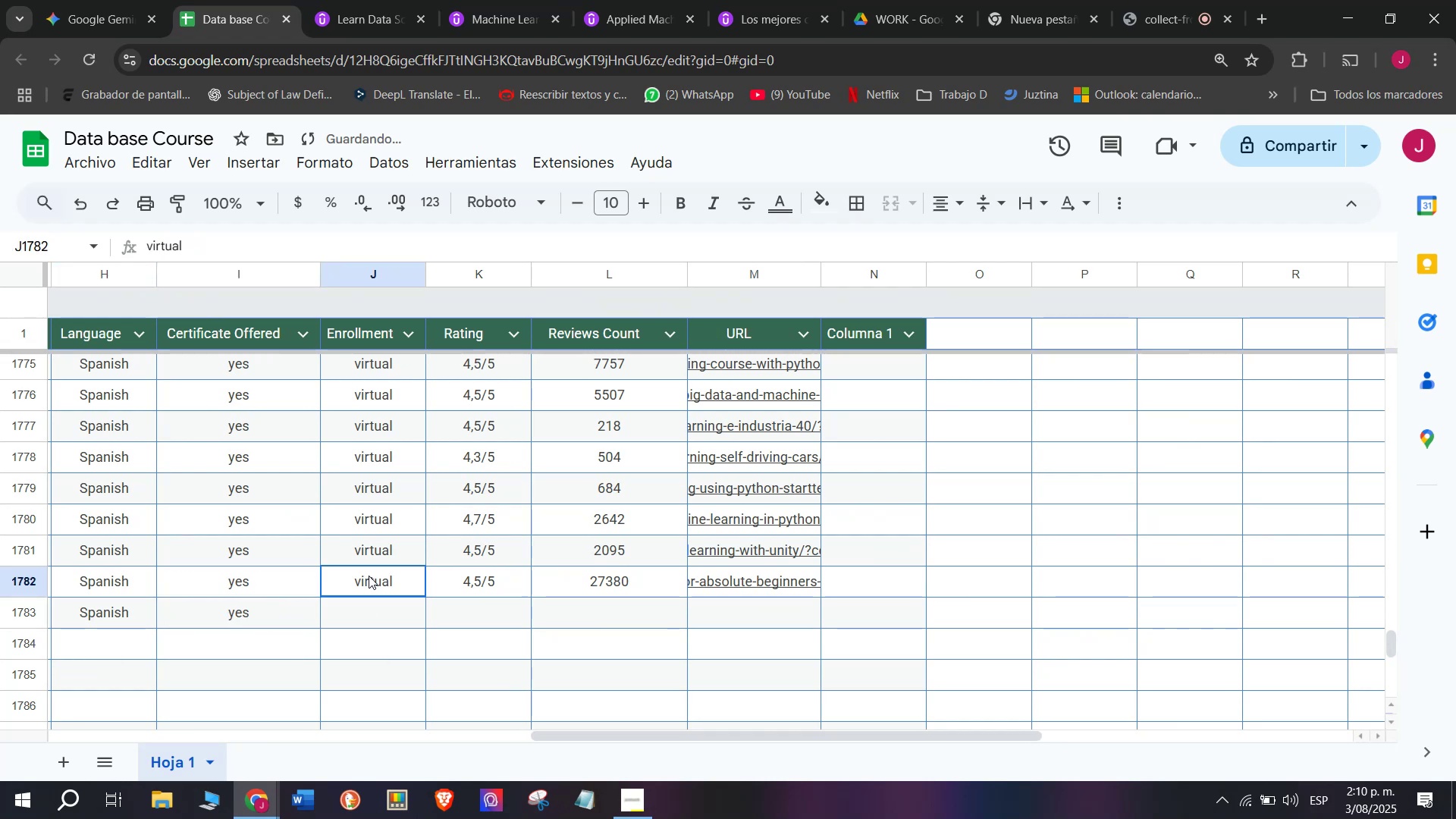 
key(Control+ControlLeft)
 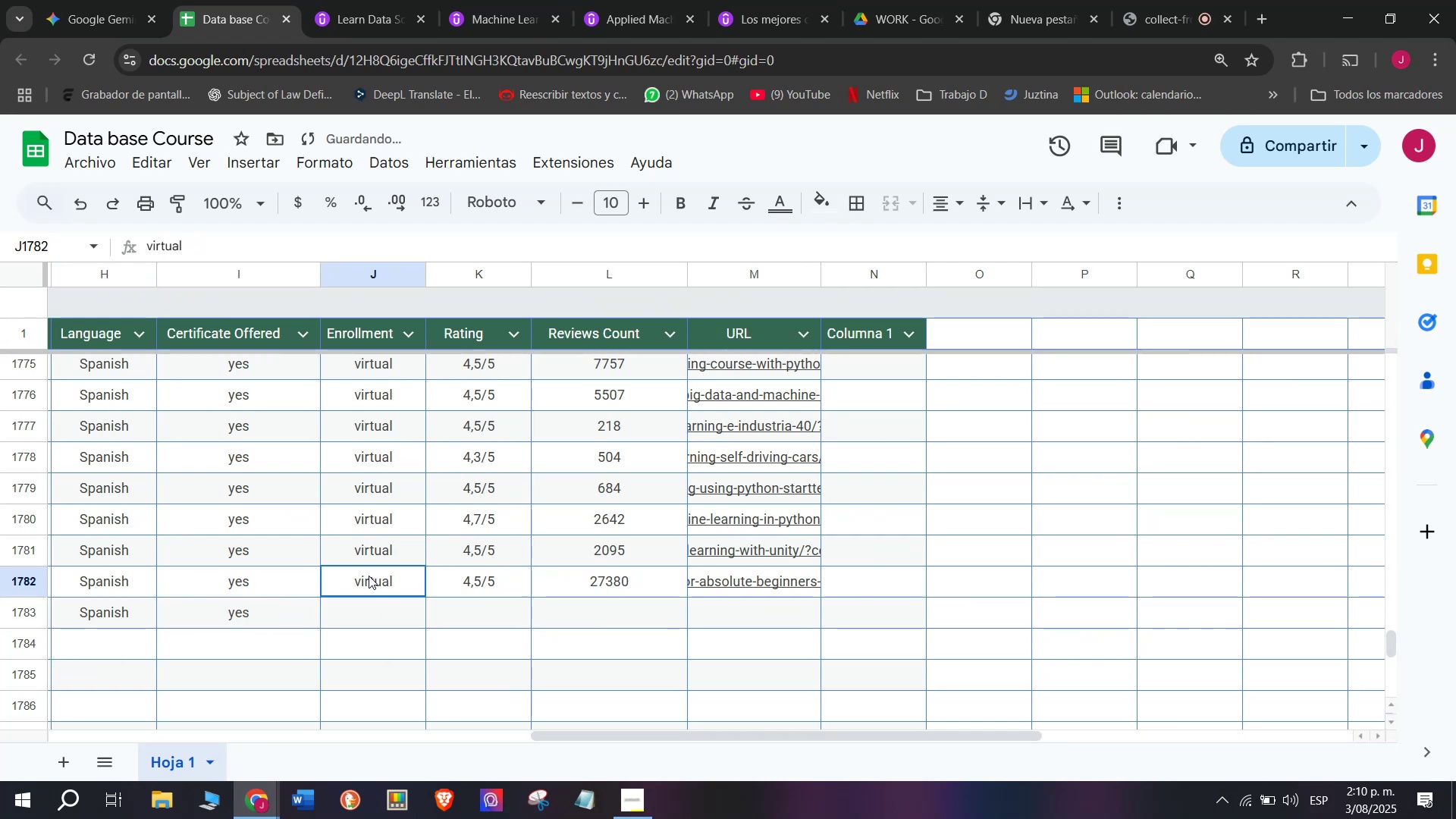 
key(Control+C)
 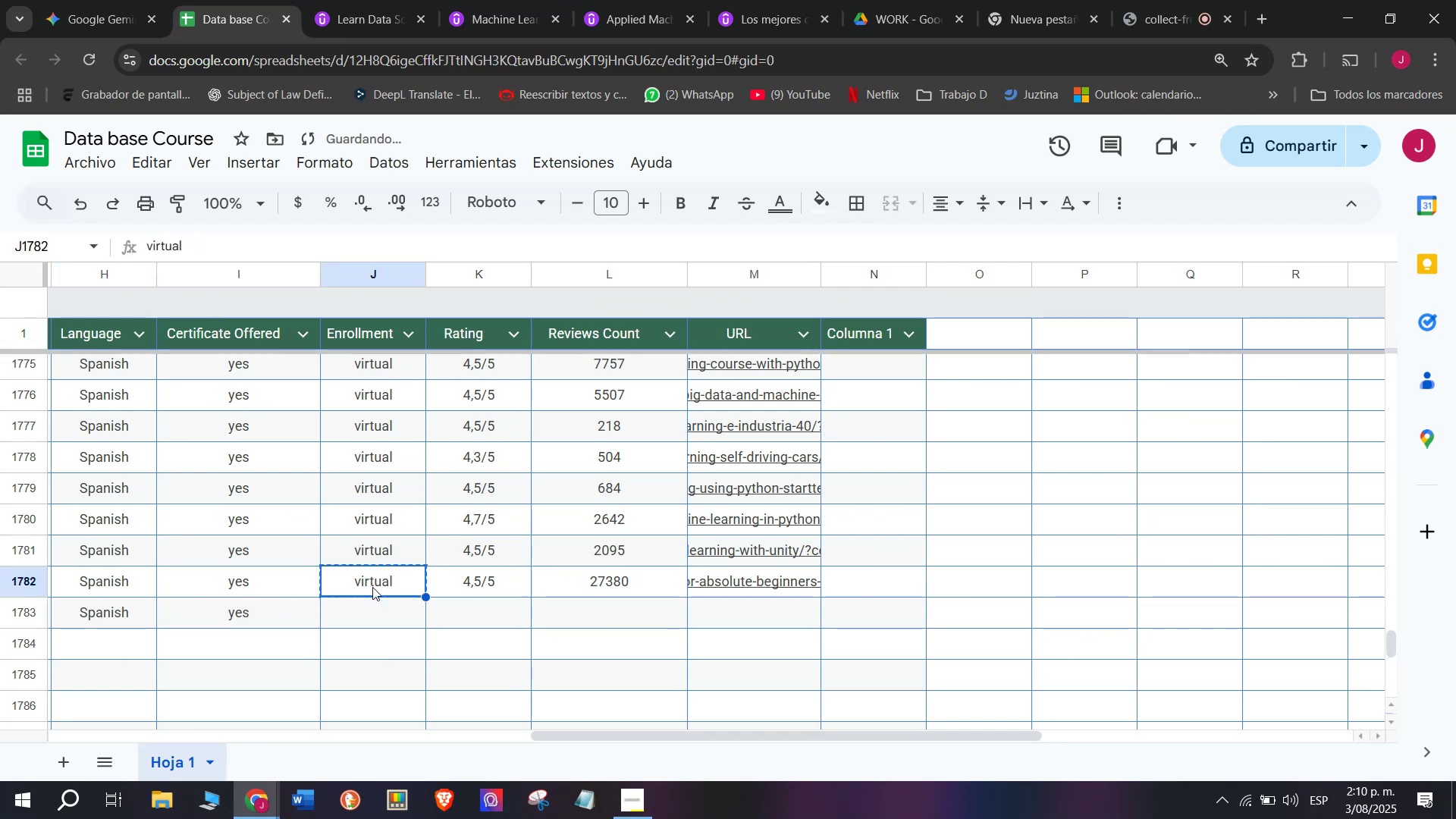 
triple_click([369, 576])
 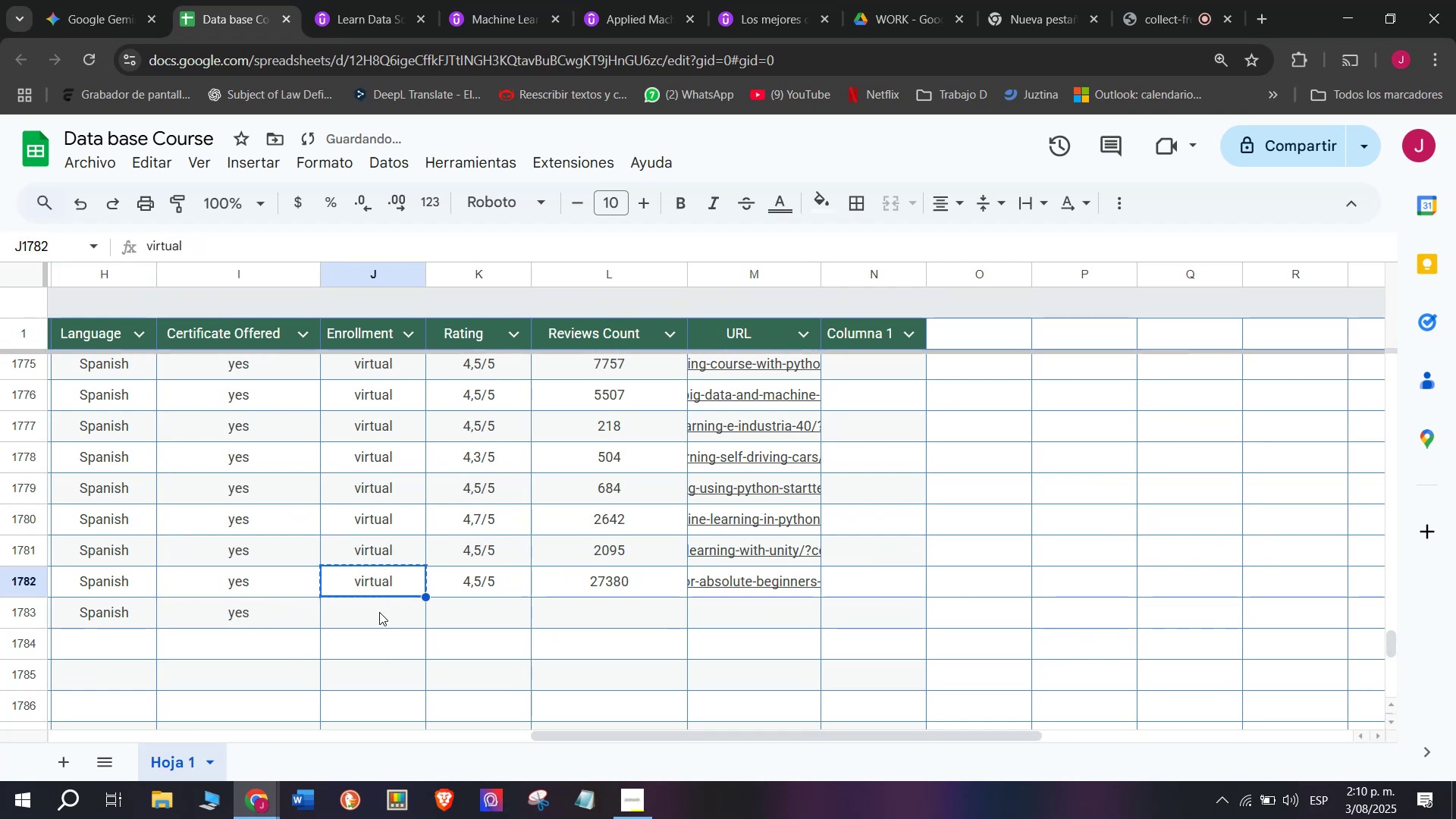 
key(Control+ControlLeft)
 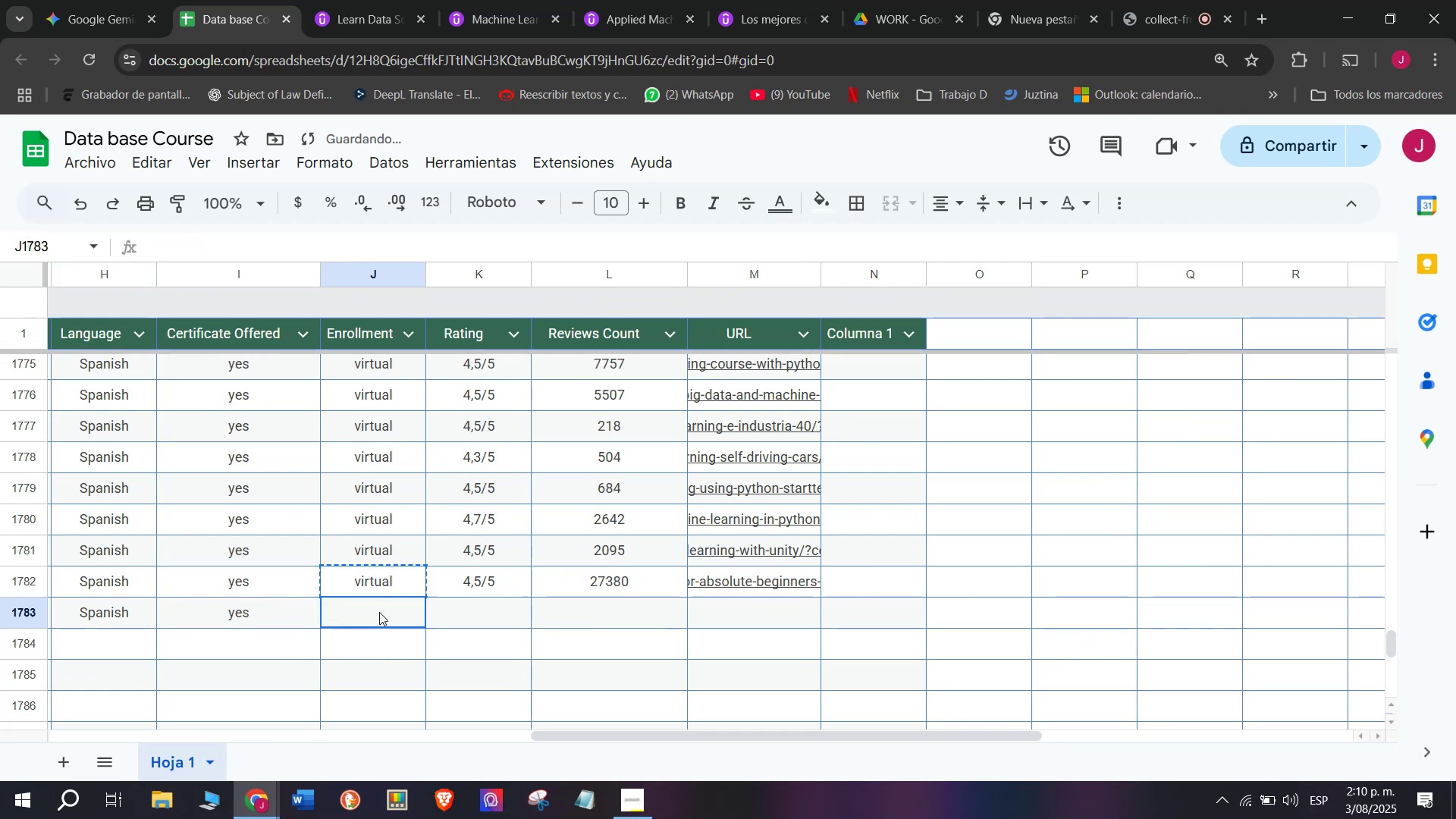 
key(Z)
 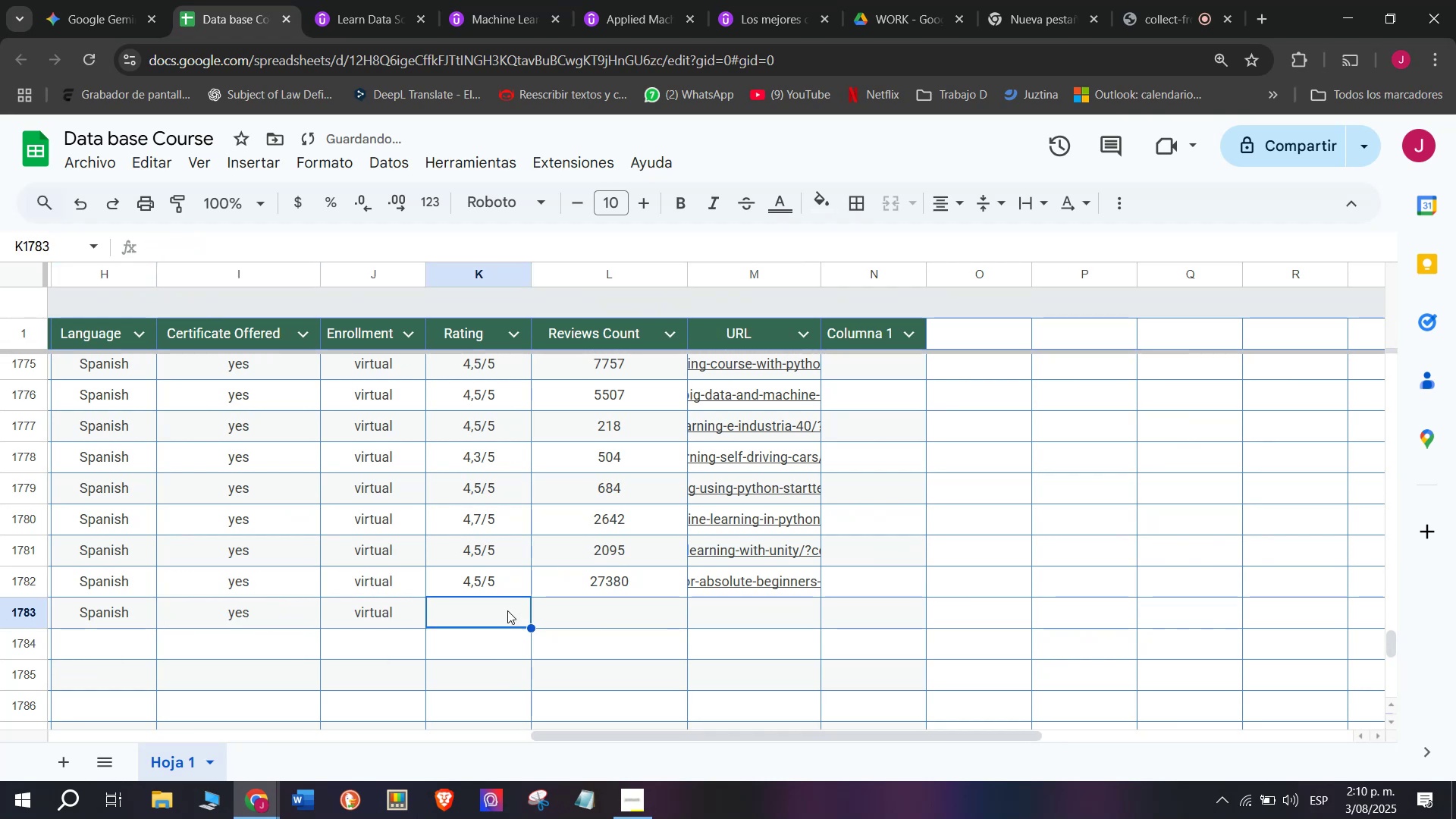 
key(Control+V)
 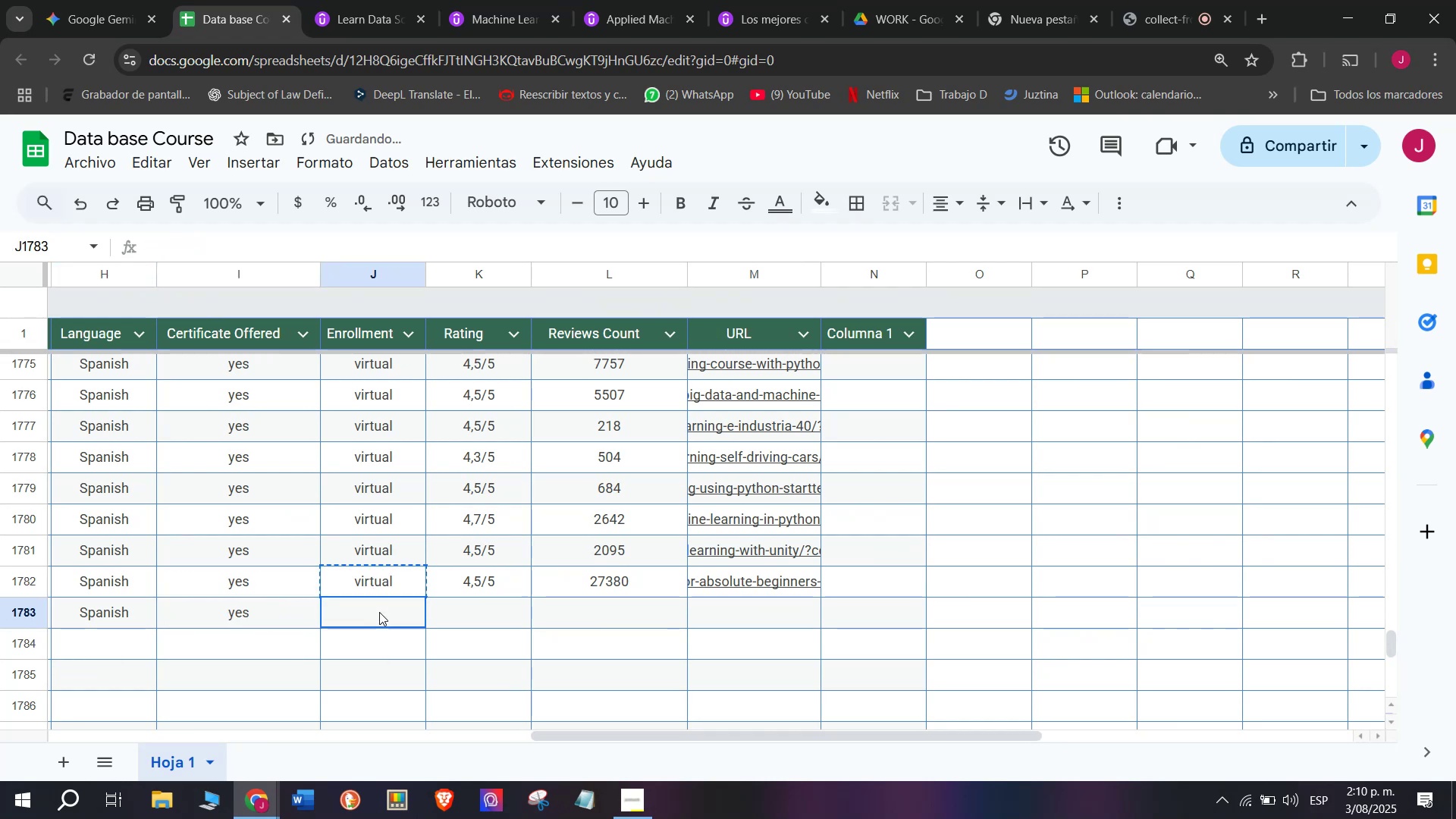 
triple_click([379, 612])
 